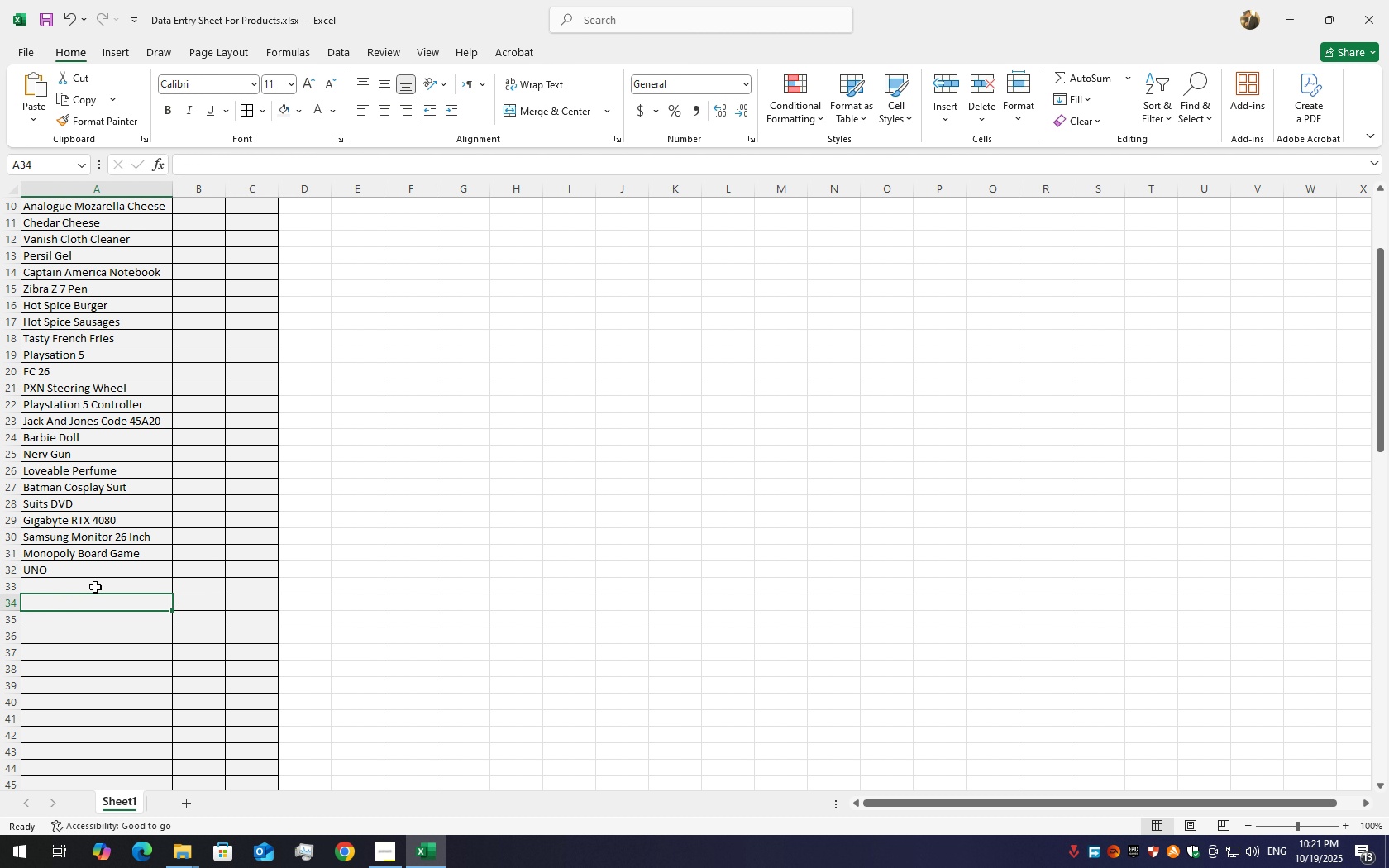 
double_click([95, 587])
 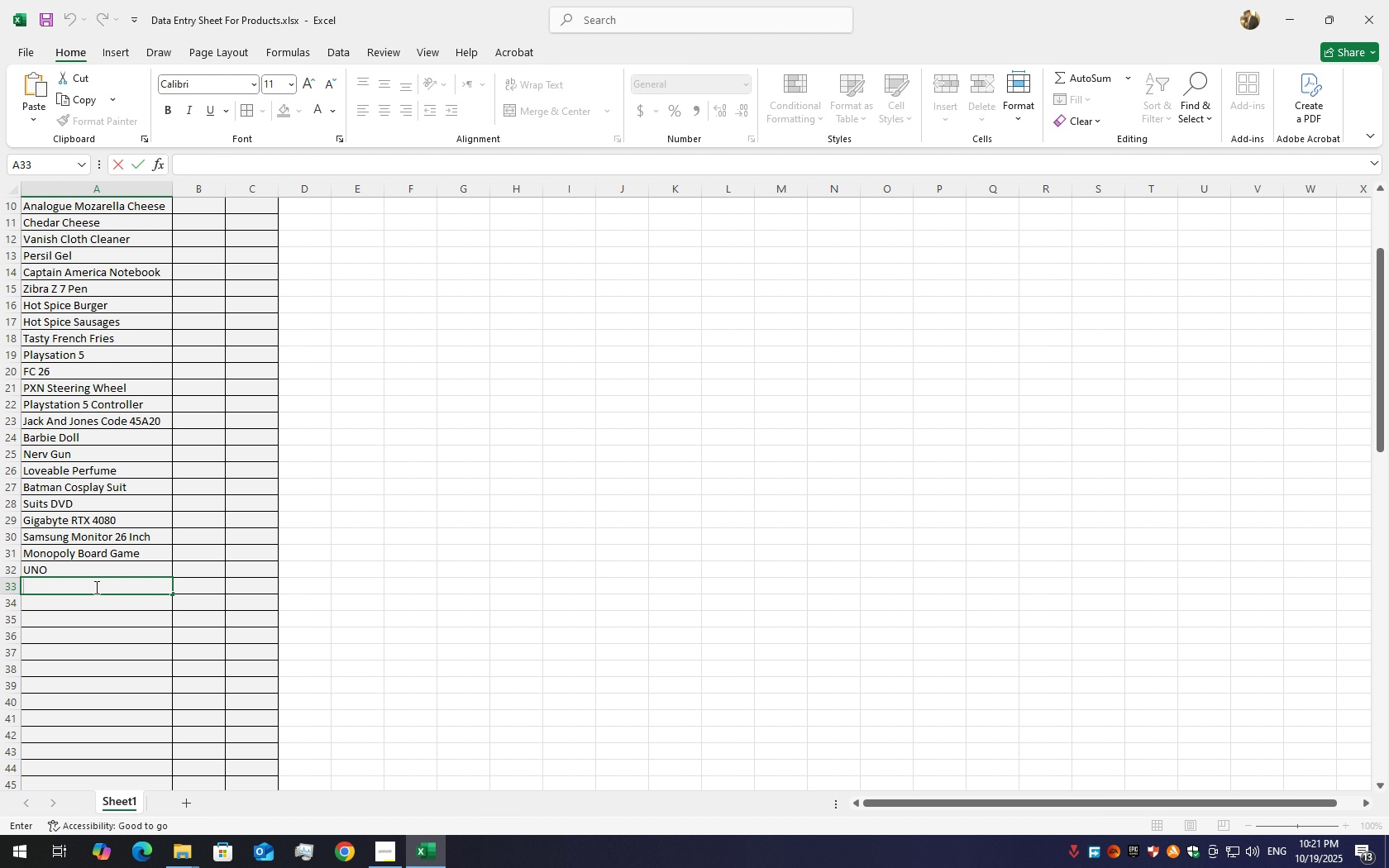 
wait(6.65)
 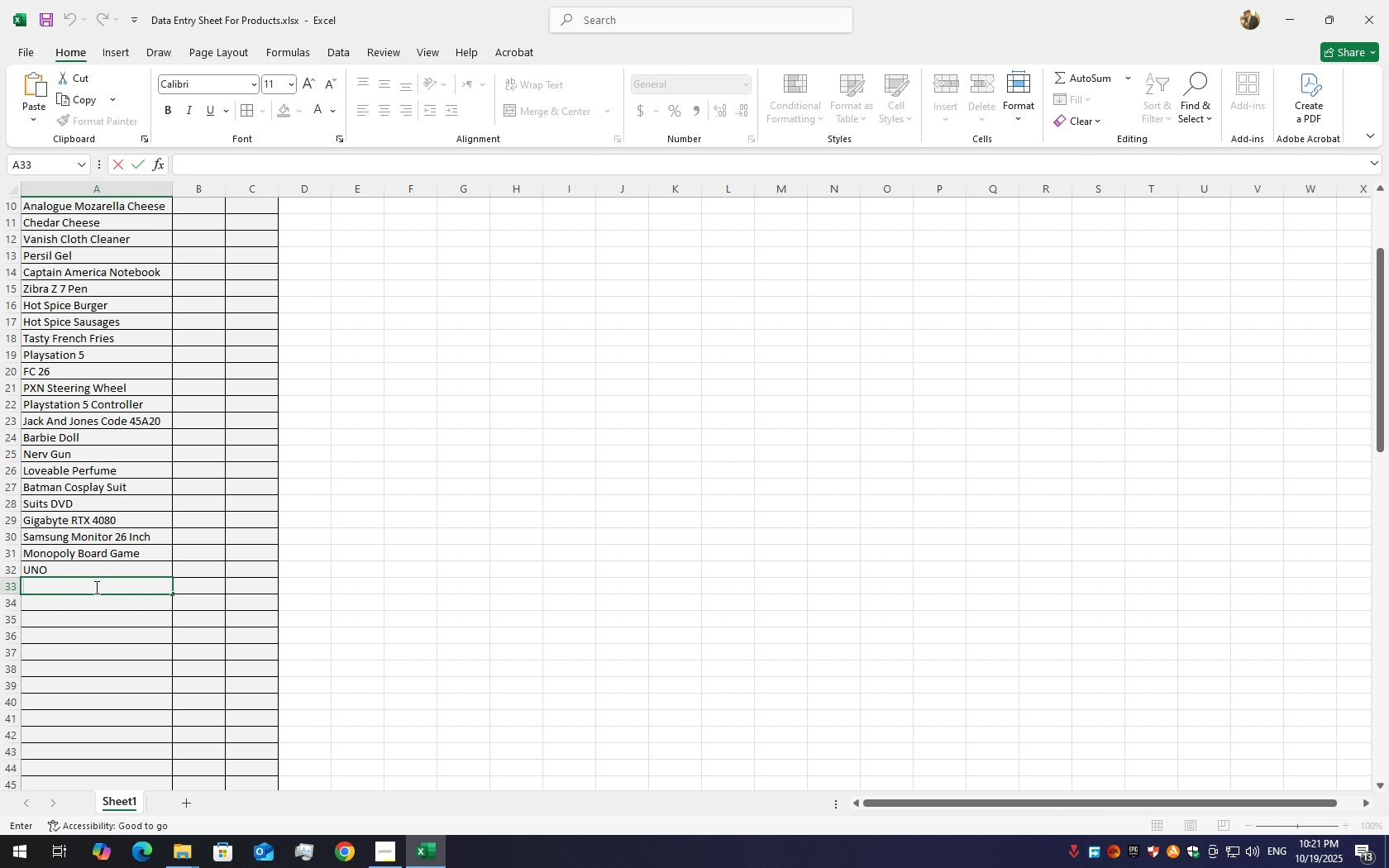 
type(Gaming Mouse)
 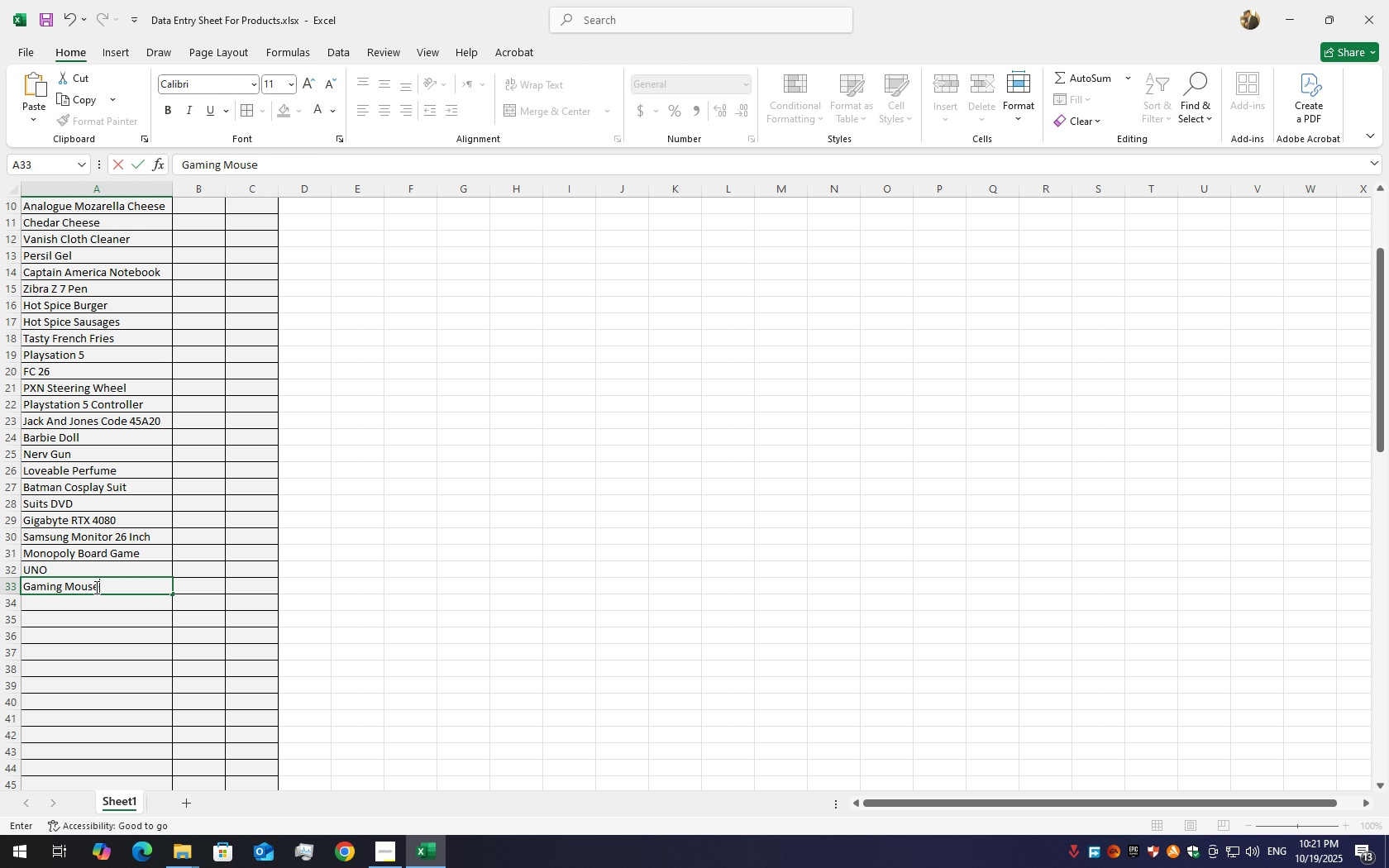 
key(Enter)
 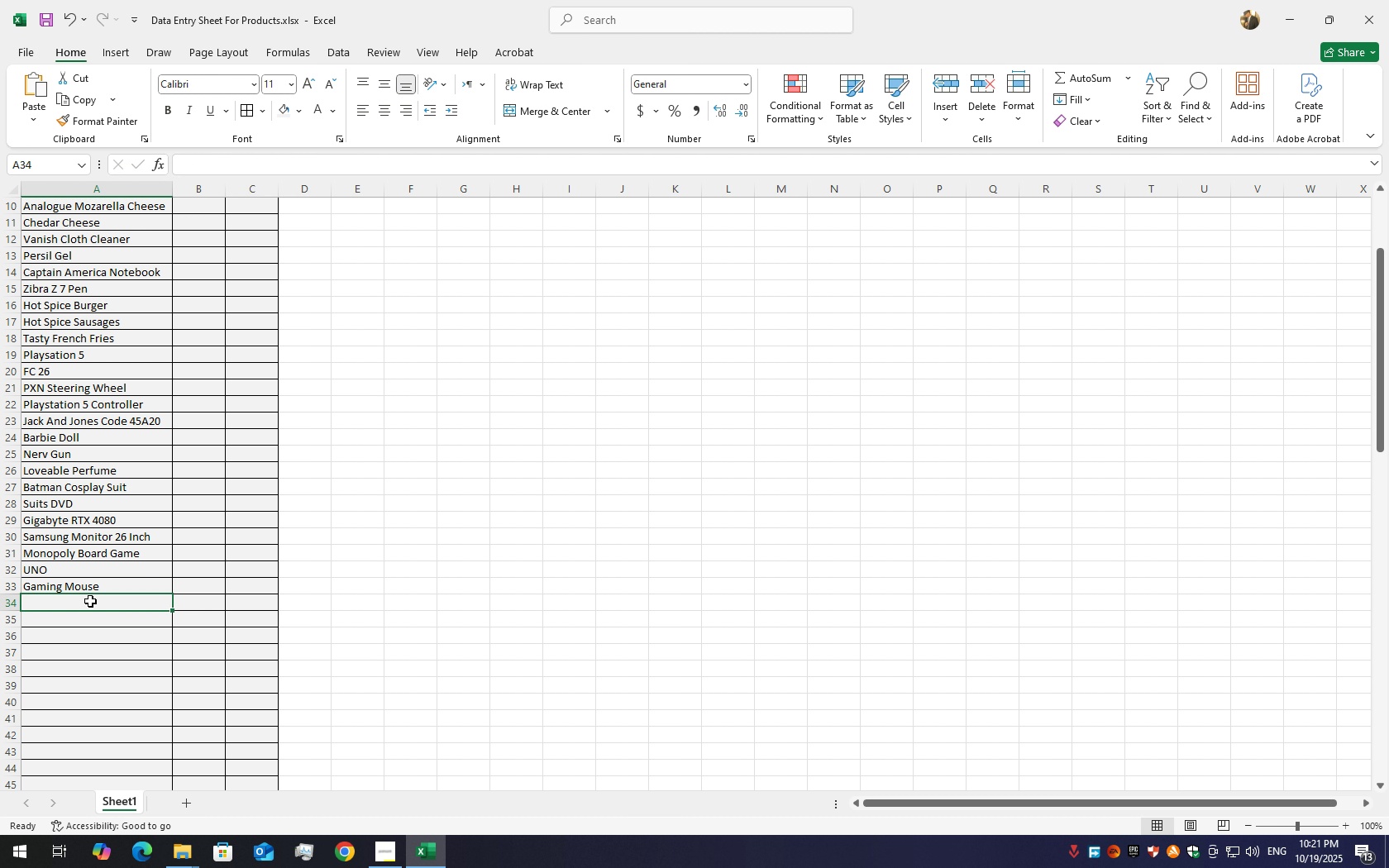 
double_click([90, 602])
 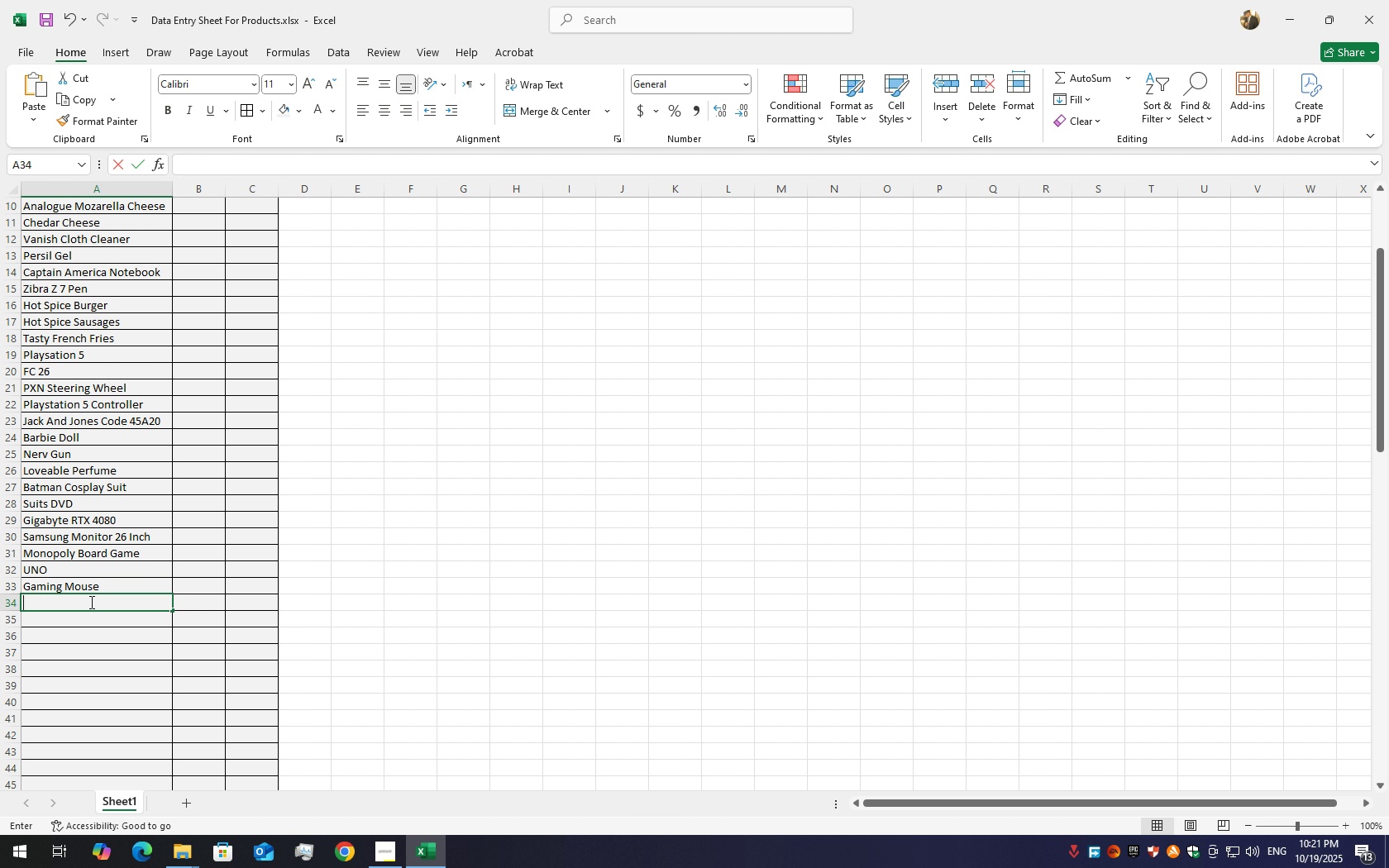 
triple_click([90, 602])
 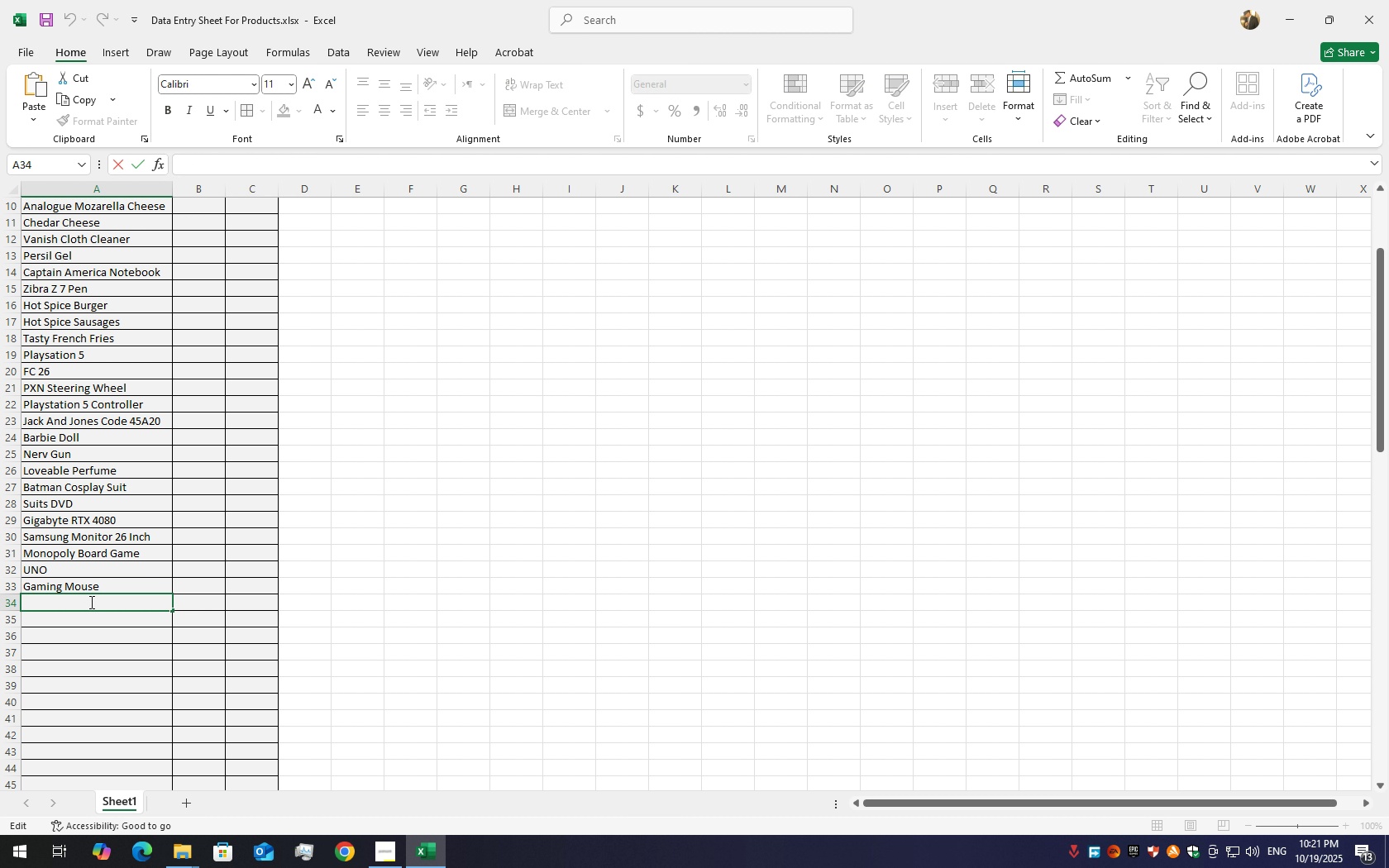 
hold_key(key=ShiftLeft, duration=1.53)
 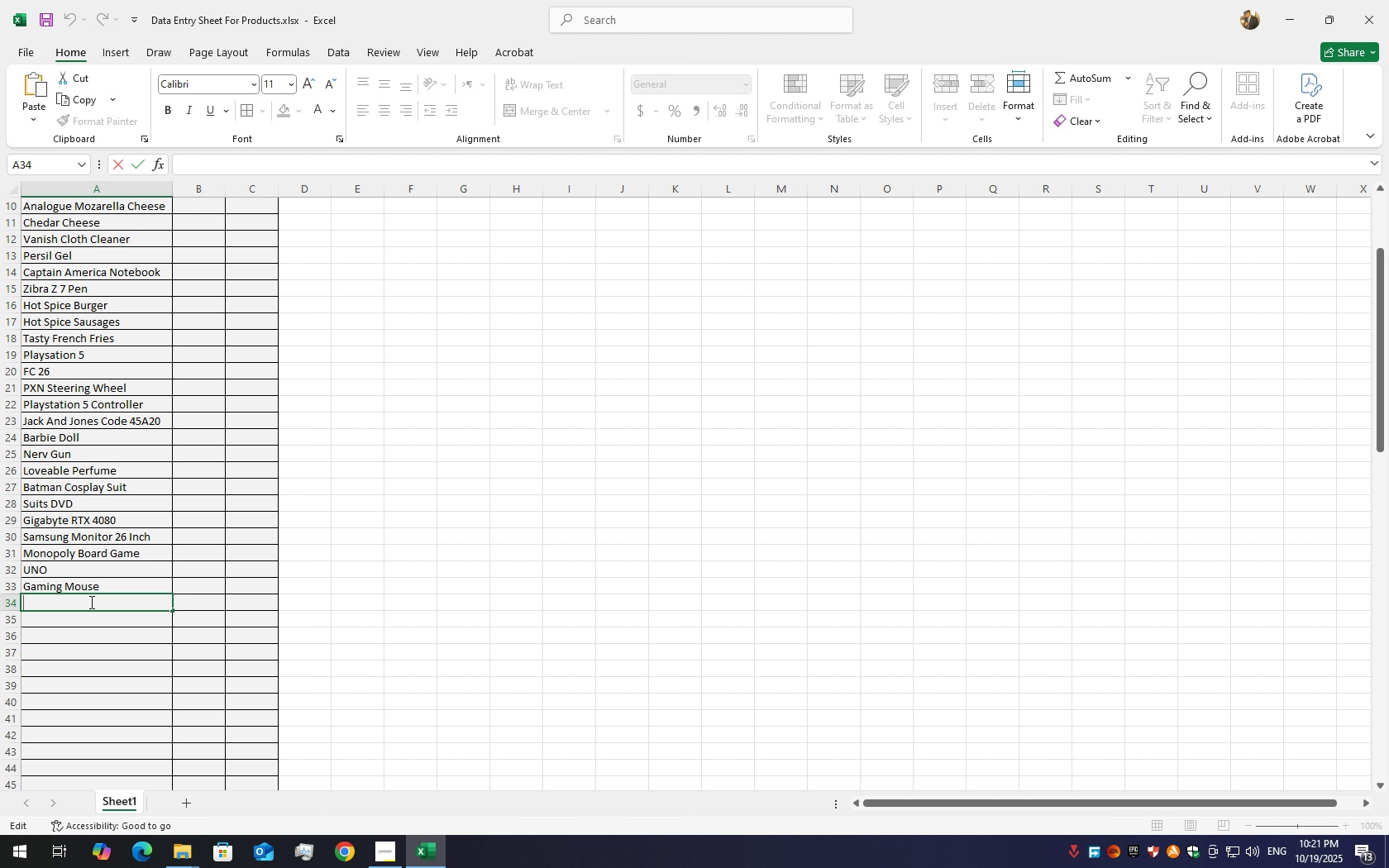 
hold_key(key=ShiftLeft, duration=1.52)
 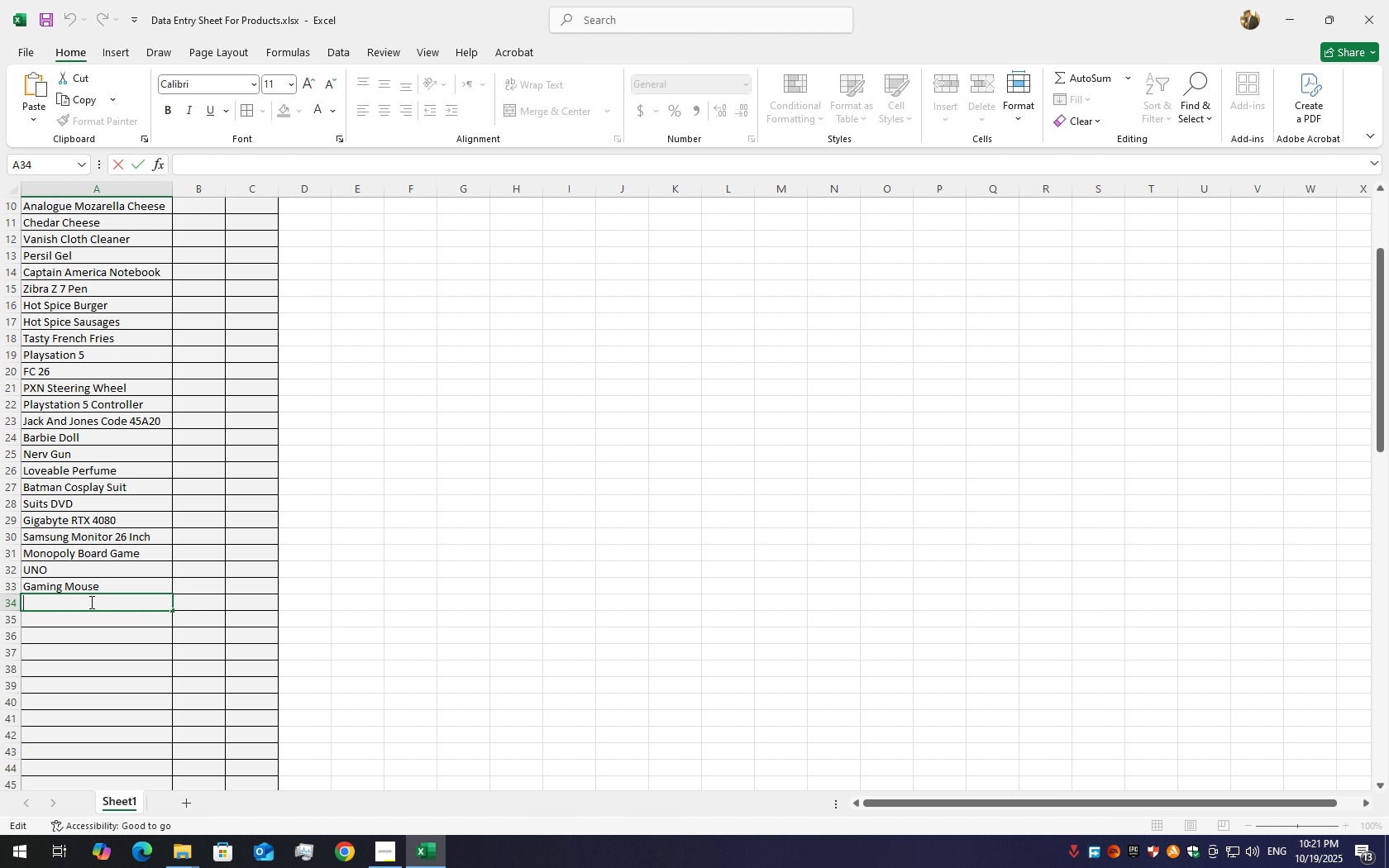 
hold_key(key=ShiftLeft, duration=1.52)
 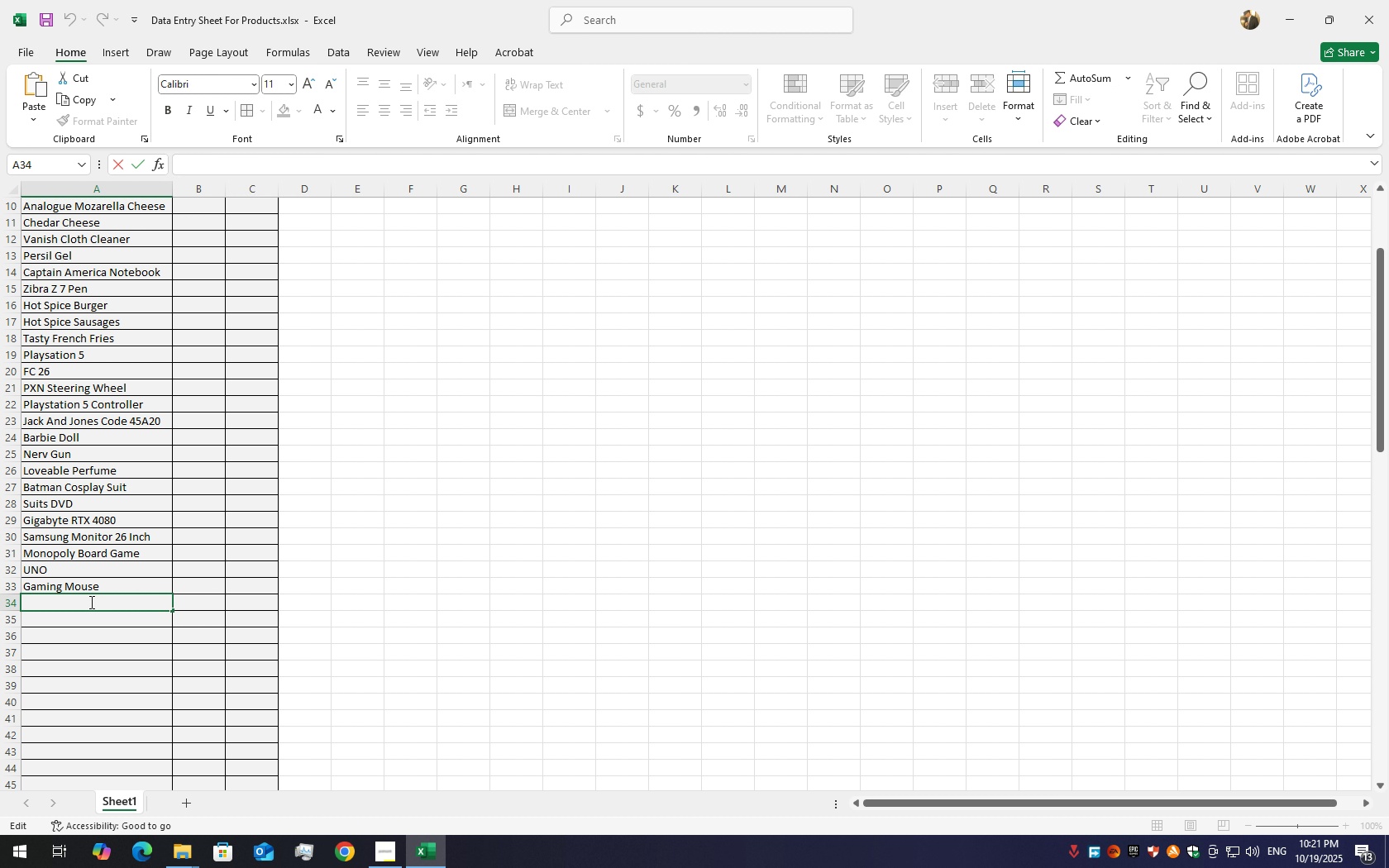 
hold_key(key=ShiftLeft, duration=1.52)
 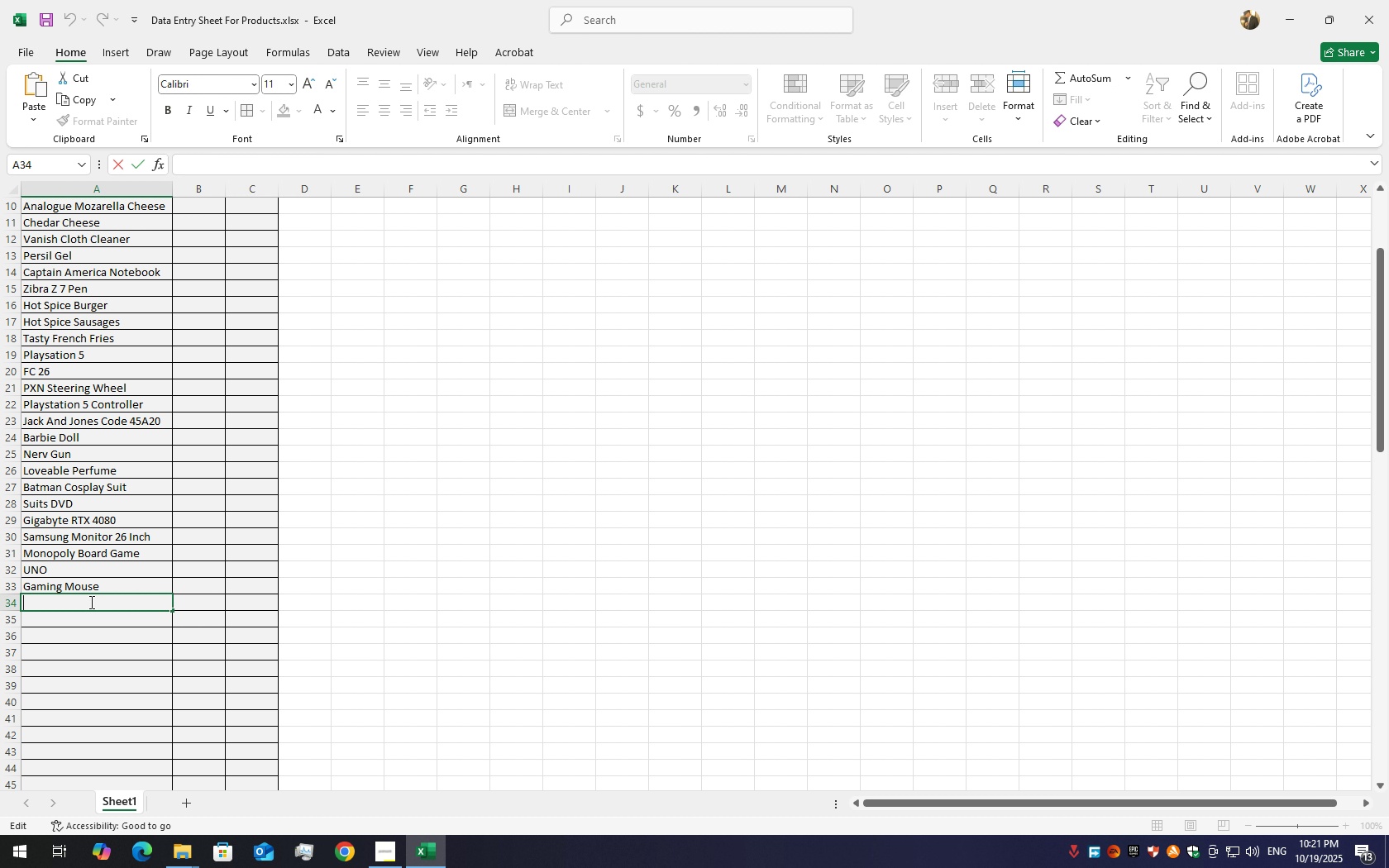 
hold_key(key=ShiftLeft, duration=1.52)
 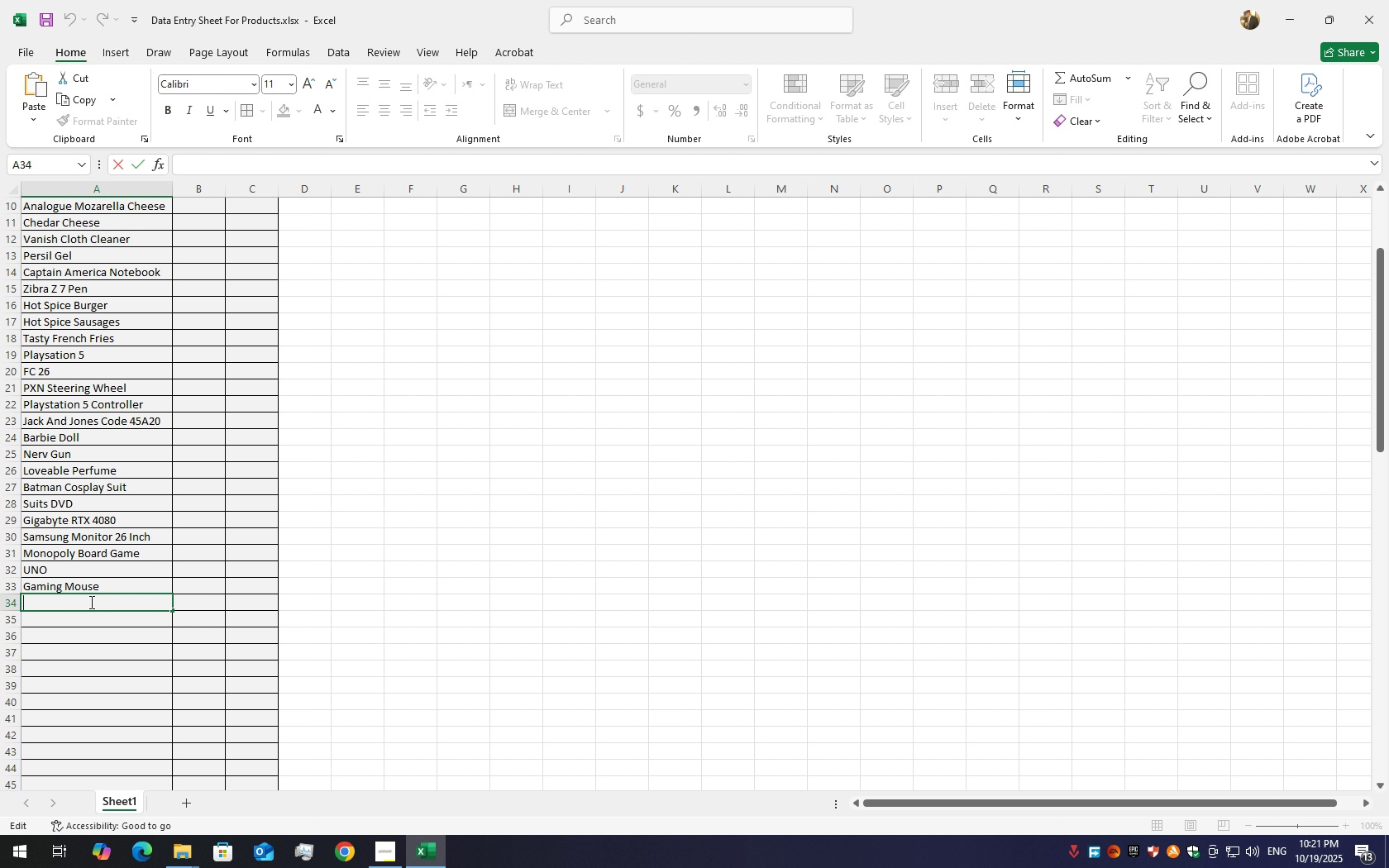 
hold_key(key=ShiftLeft, duration=1.52)
 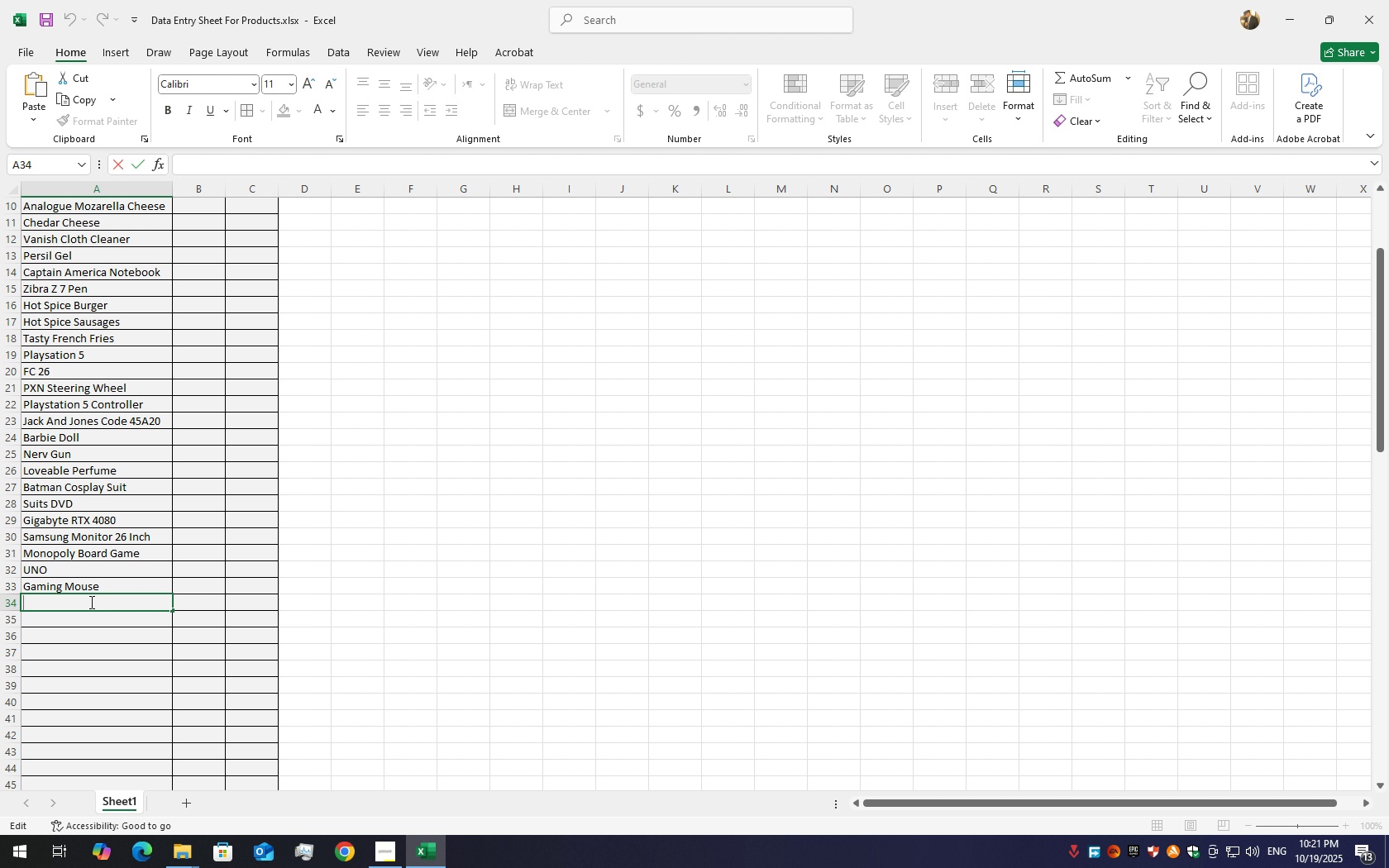 
hold_key(key=ShiftLeft, duration=1.52)
 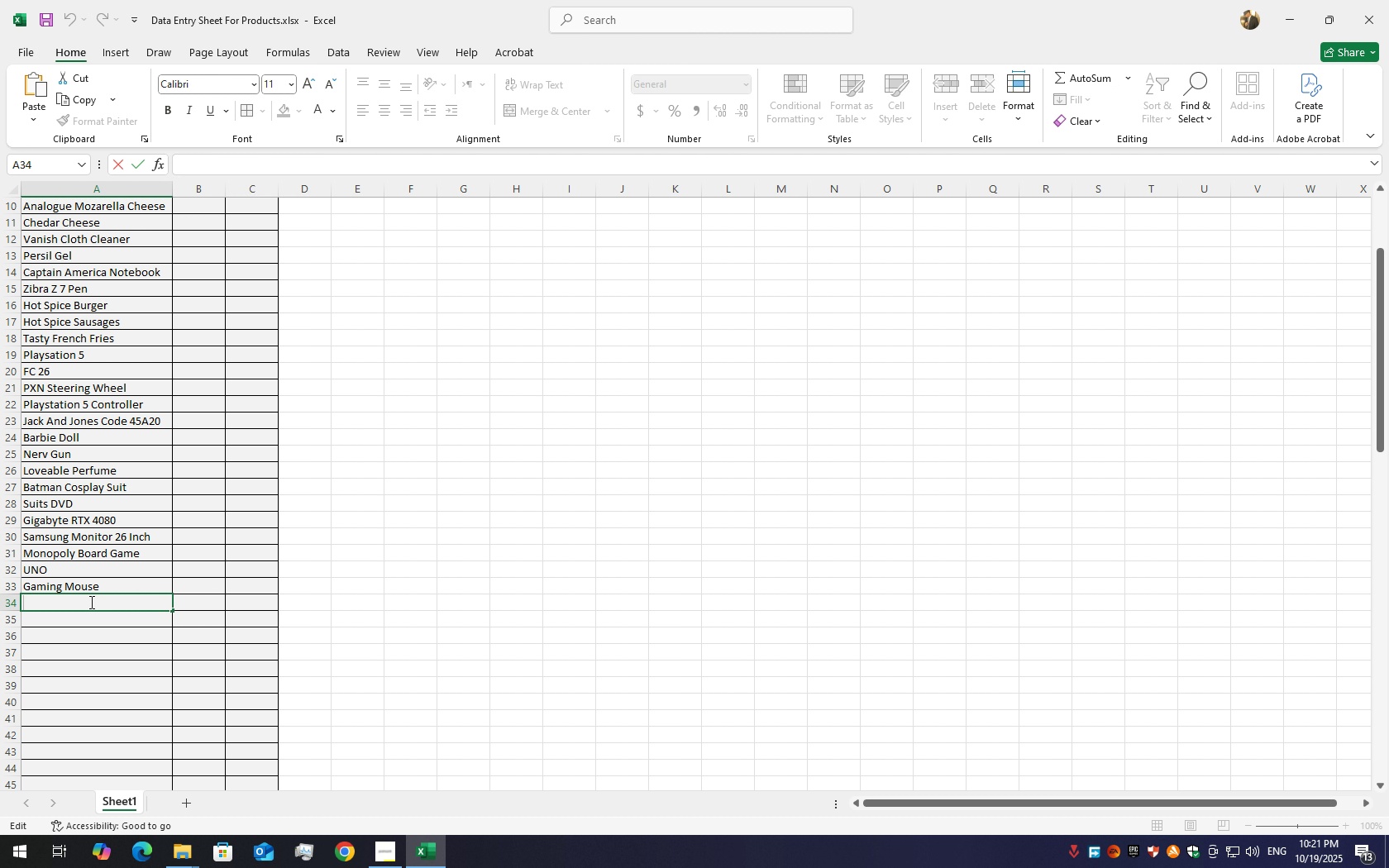 
type(B)
key(Backspace)
type(Baseball Bat)
 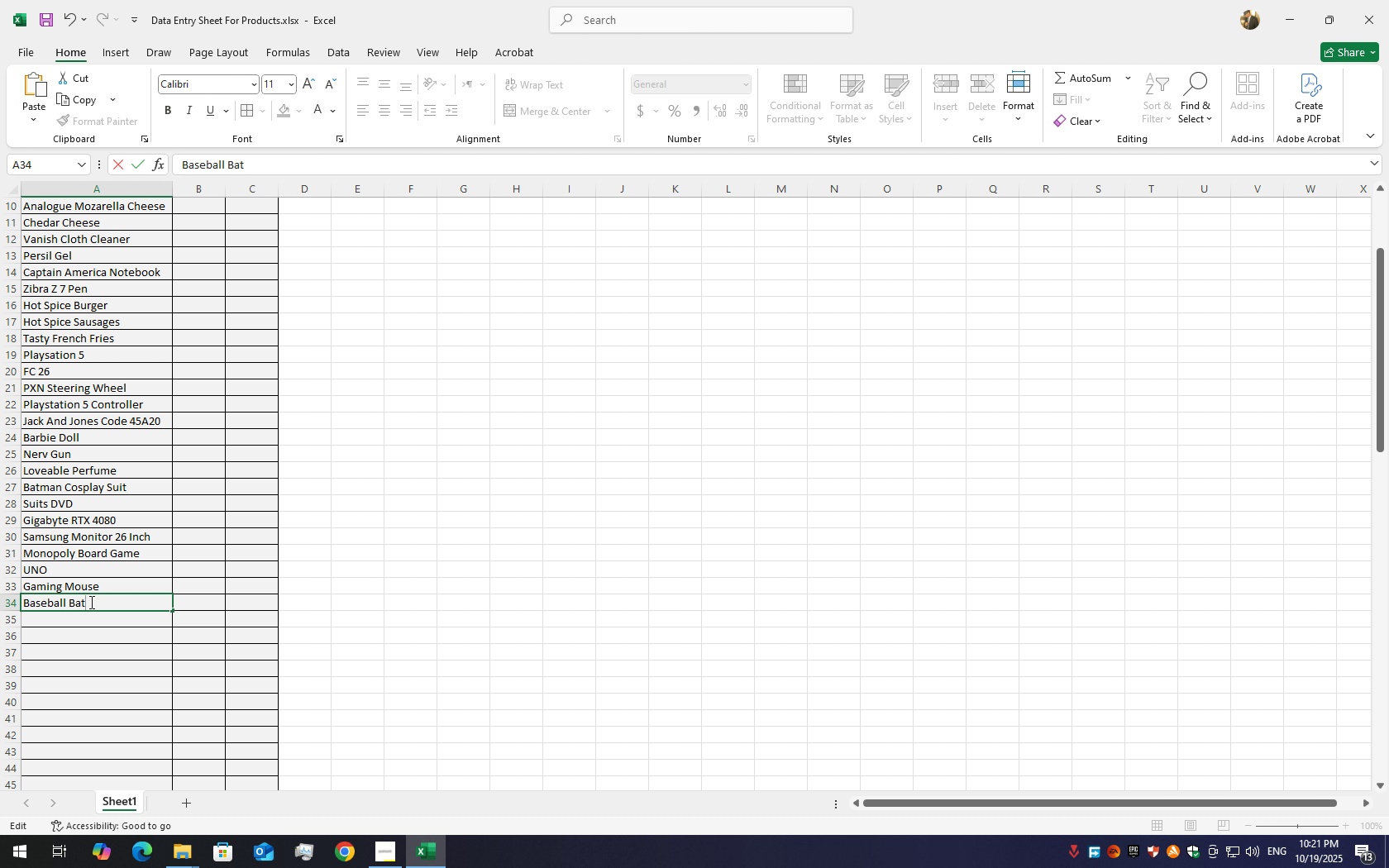 
left_click([88, 609])
 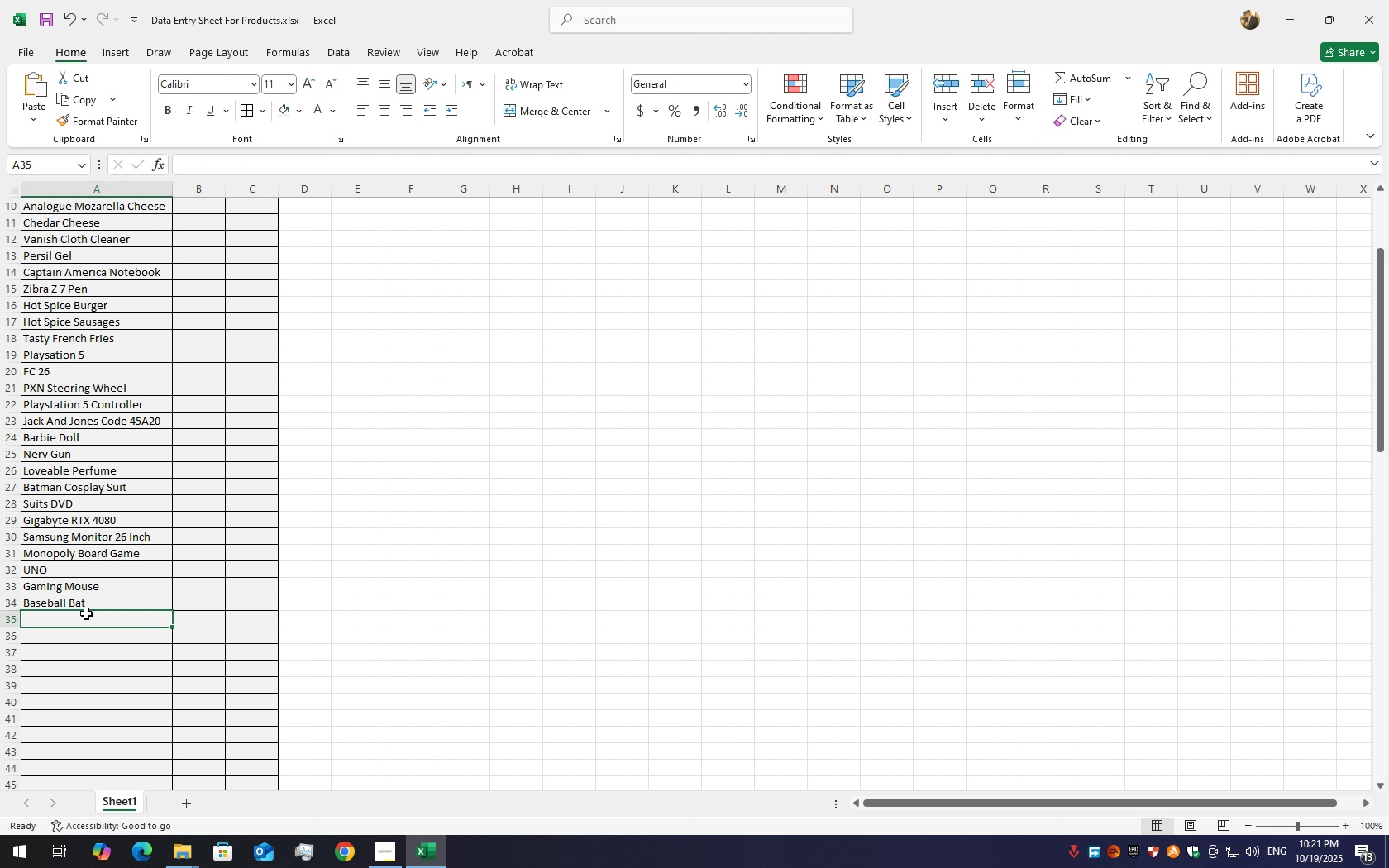 
double_click([86, 613])
 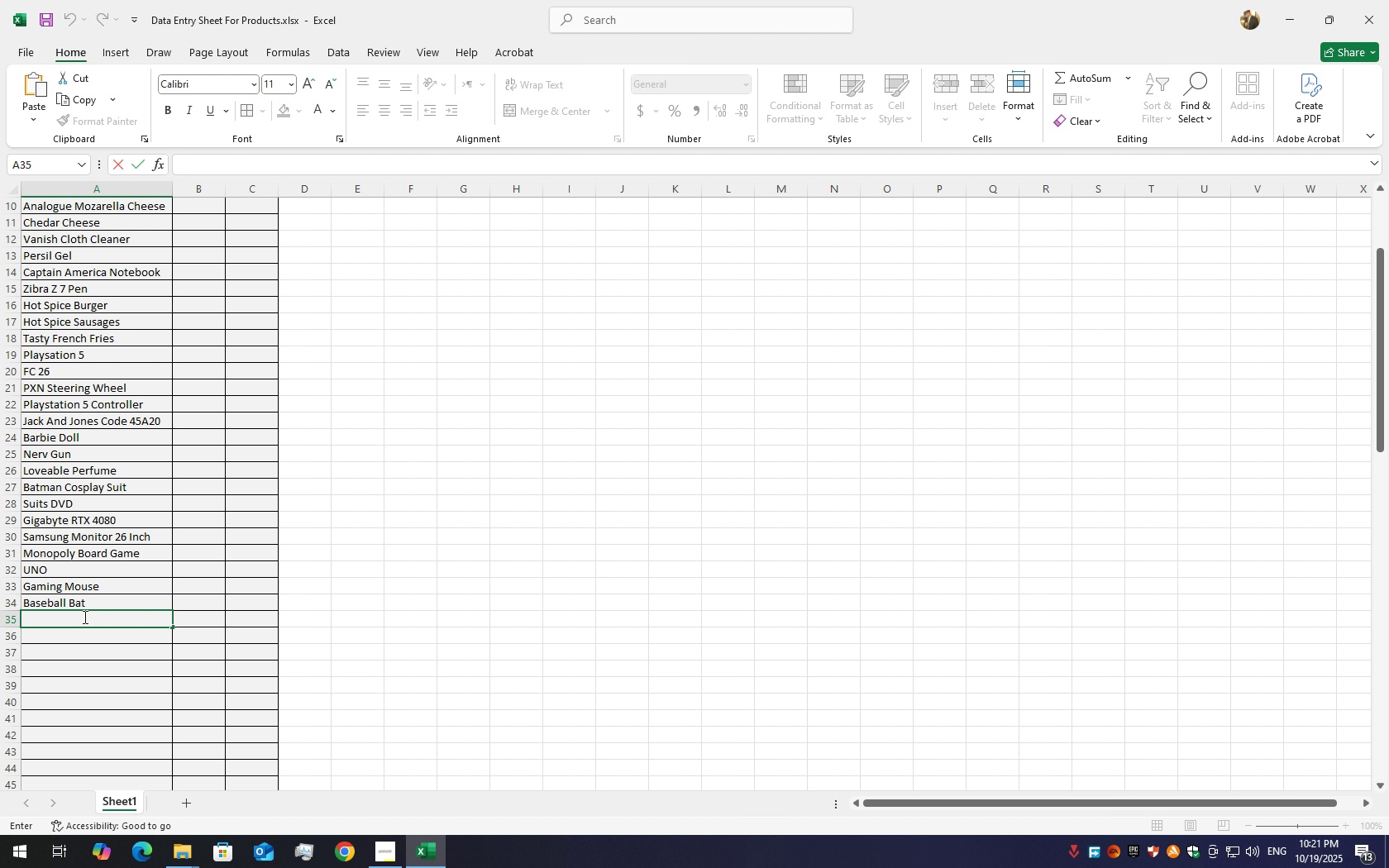 
triple_click([84, 617])
 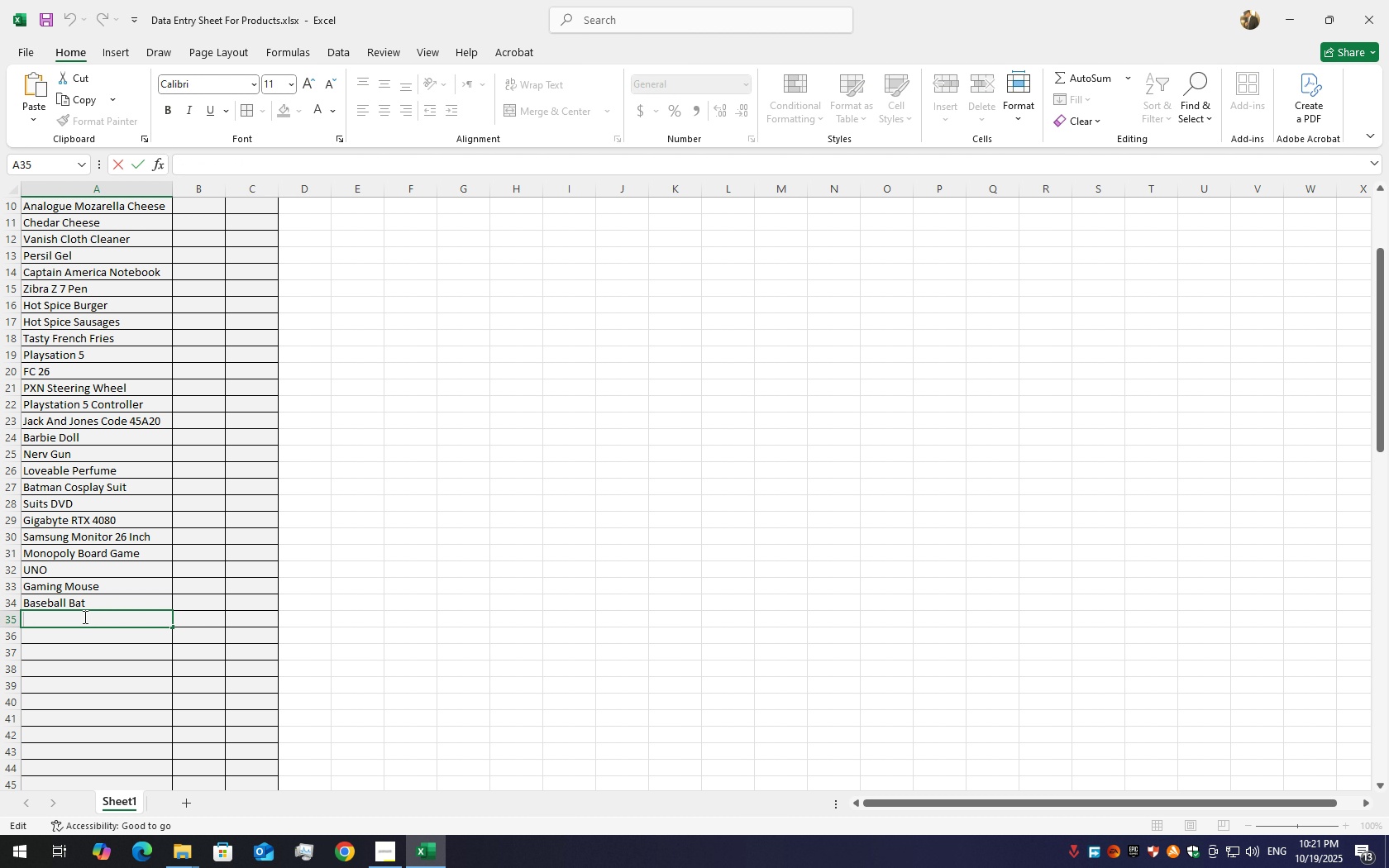 
key(Shift+A)
 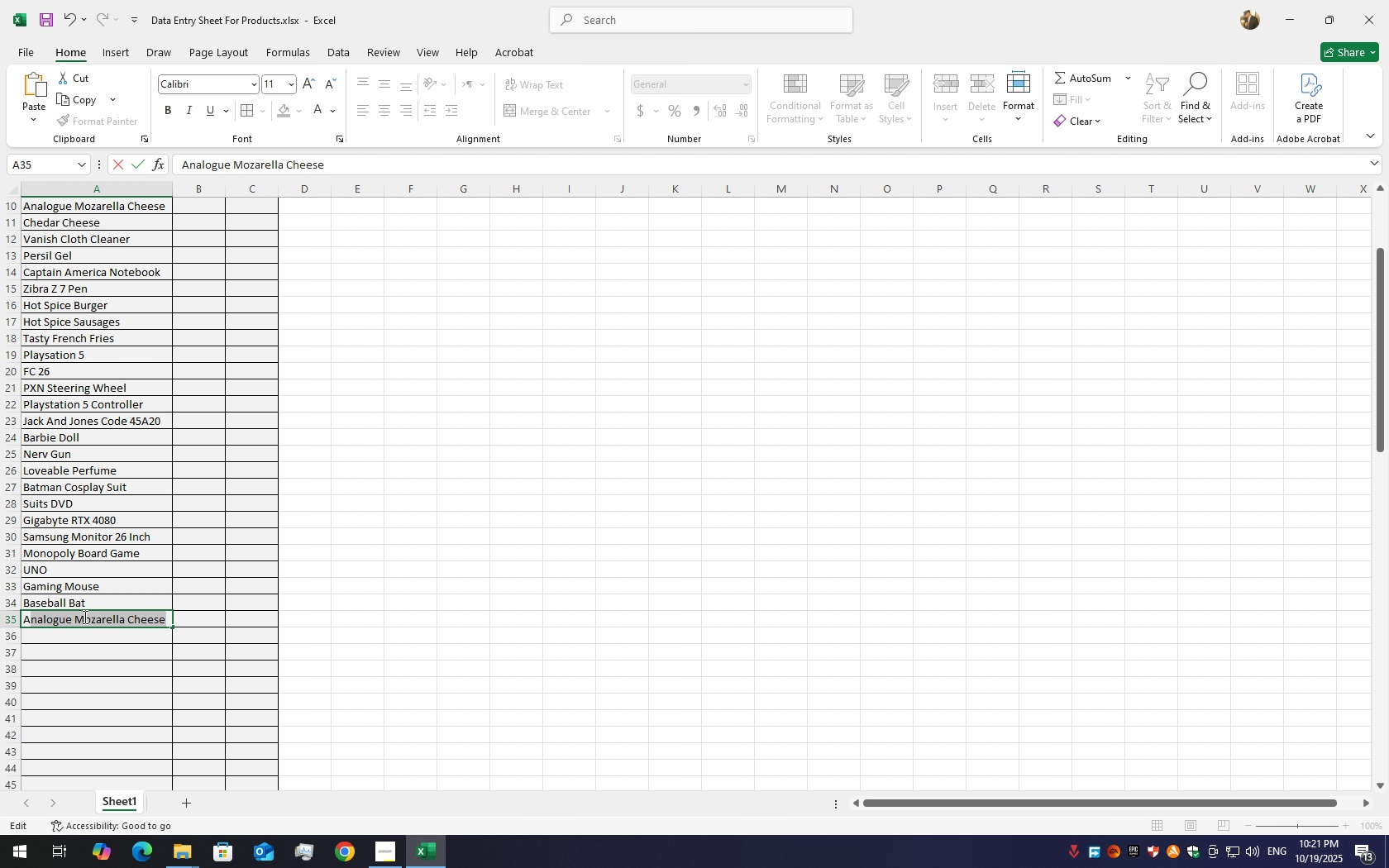 
key(Backspace)
 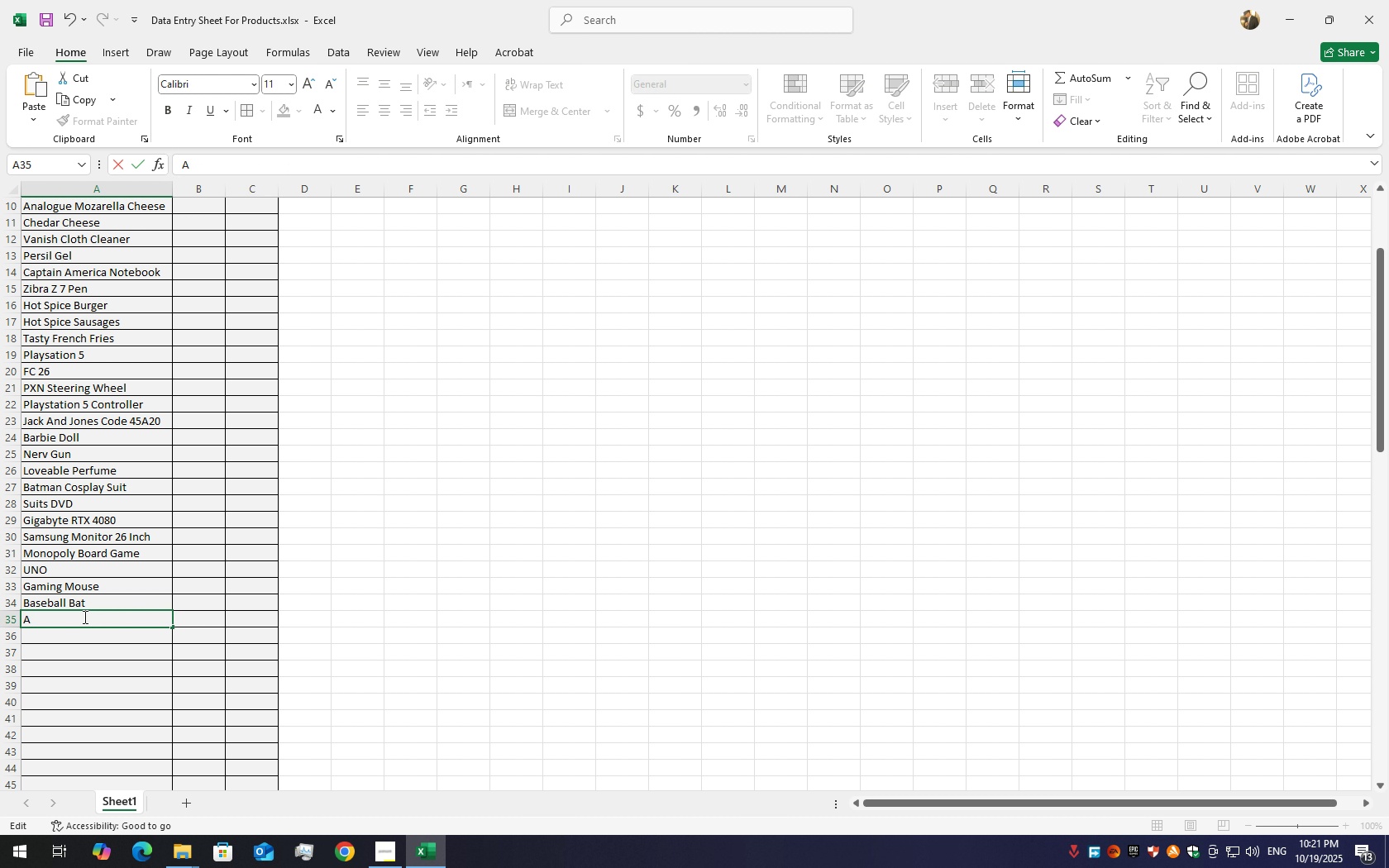 
key(Backspace)
 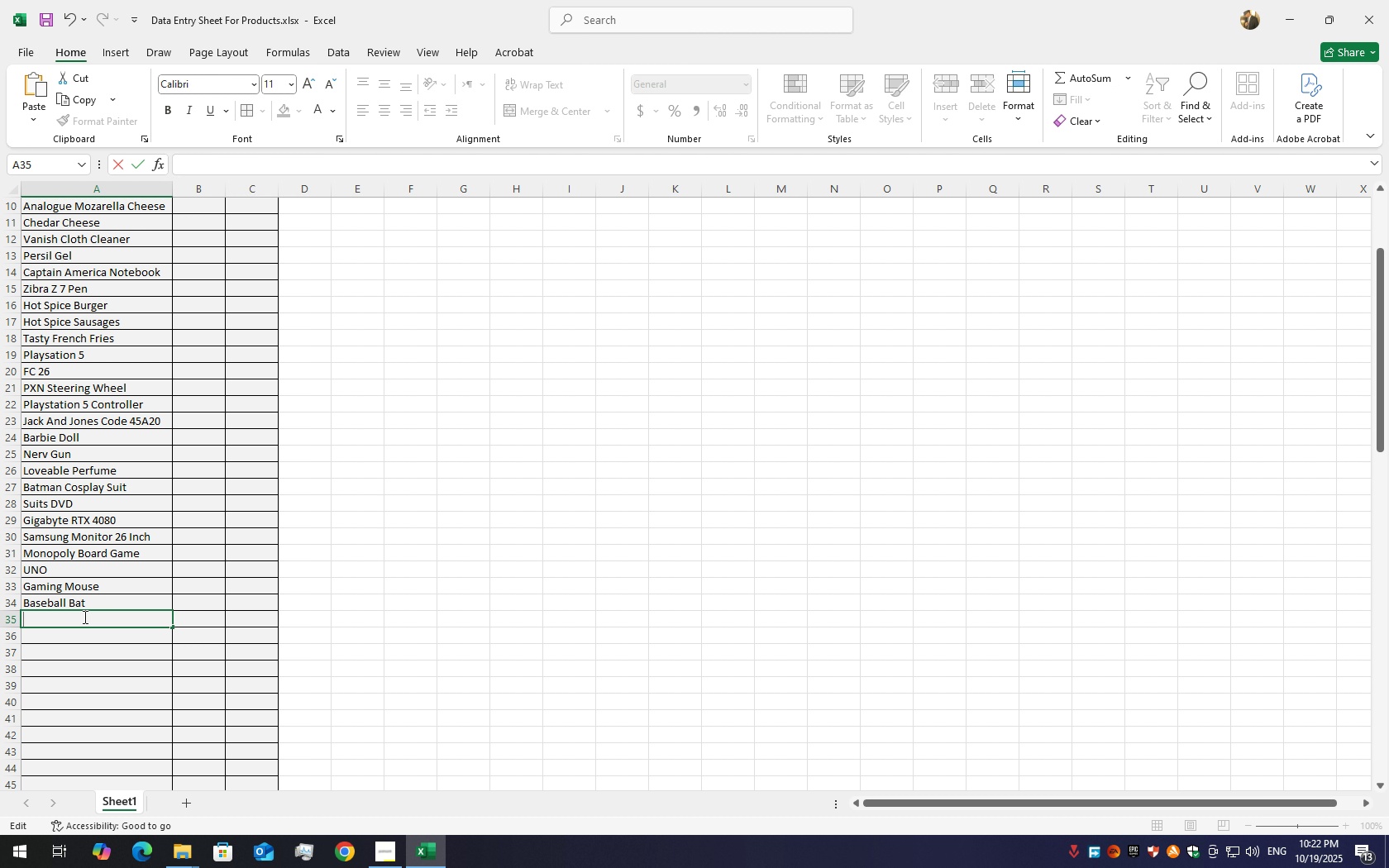 
hold_key(key=ShiftLeft, duration=1.5)
 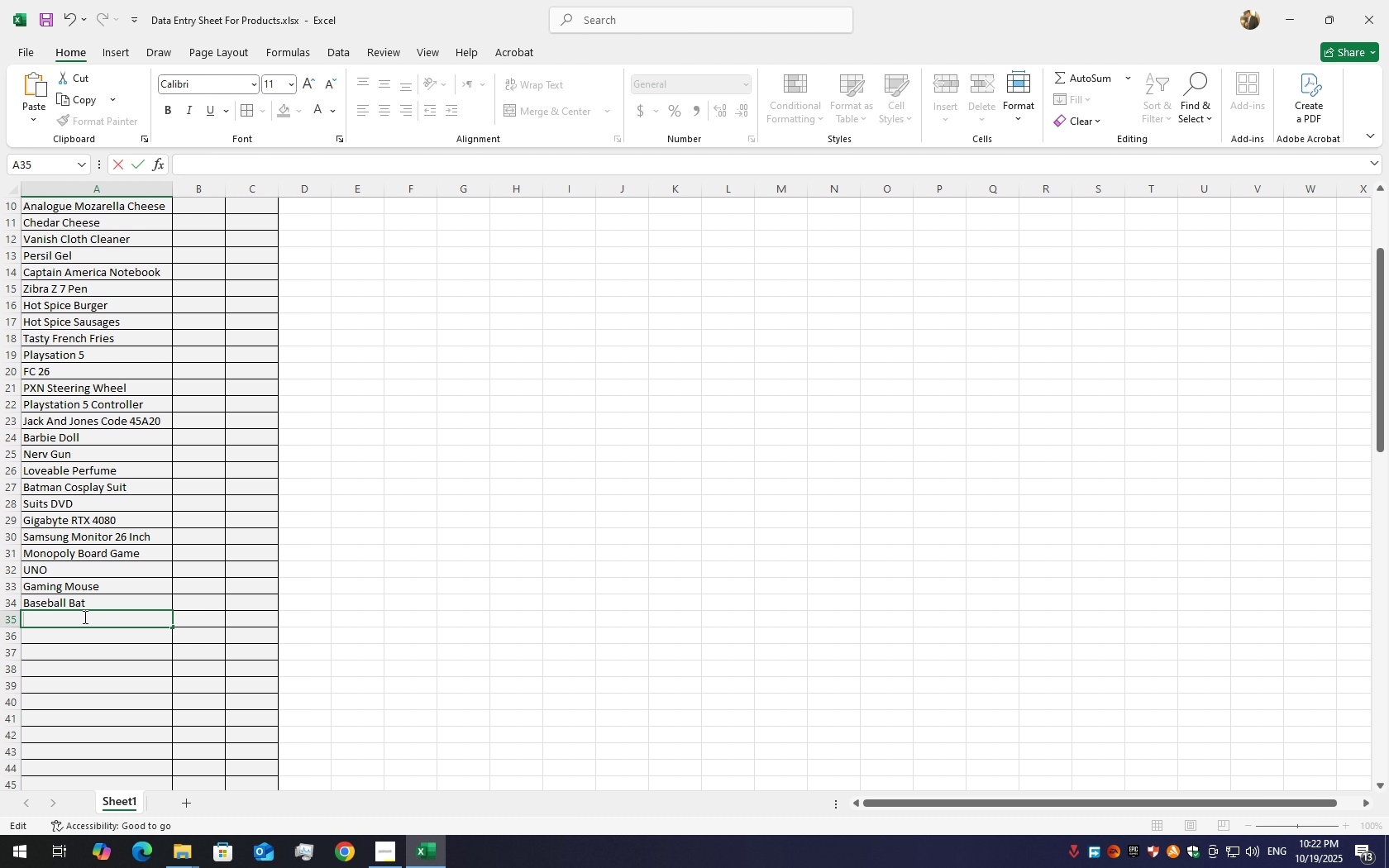 
hold_key(key=ShiftLeft, duration=1.52)
 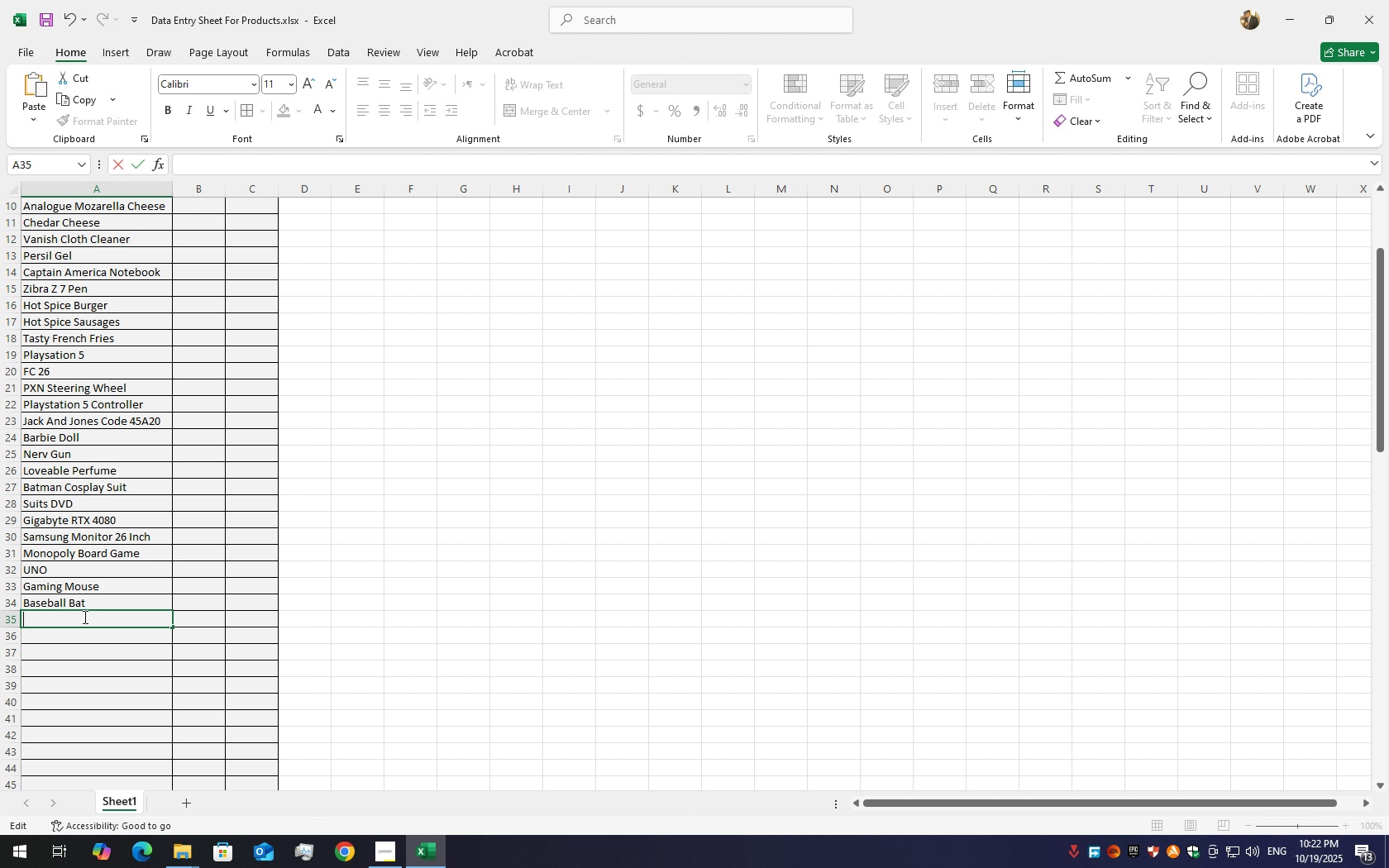 
type(Boxing Gloves)
 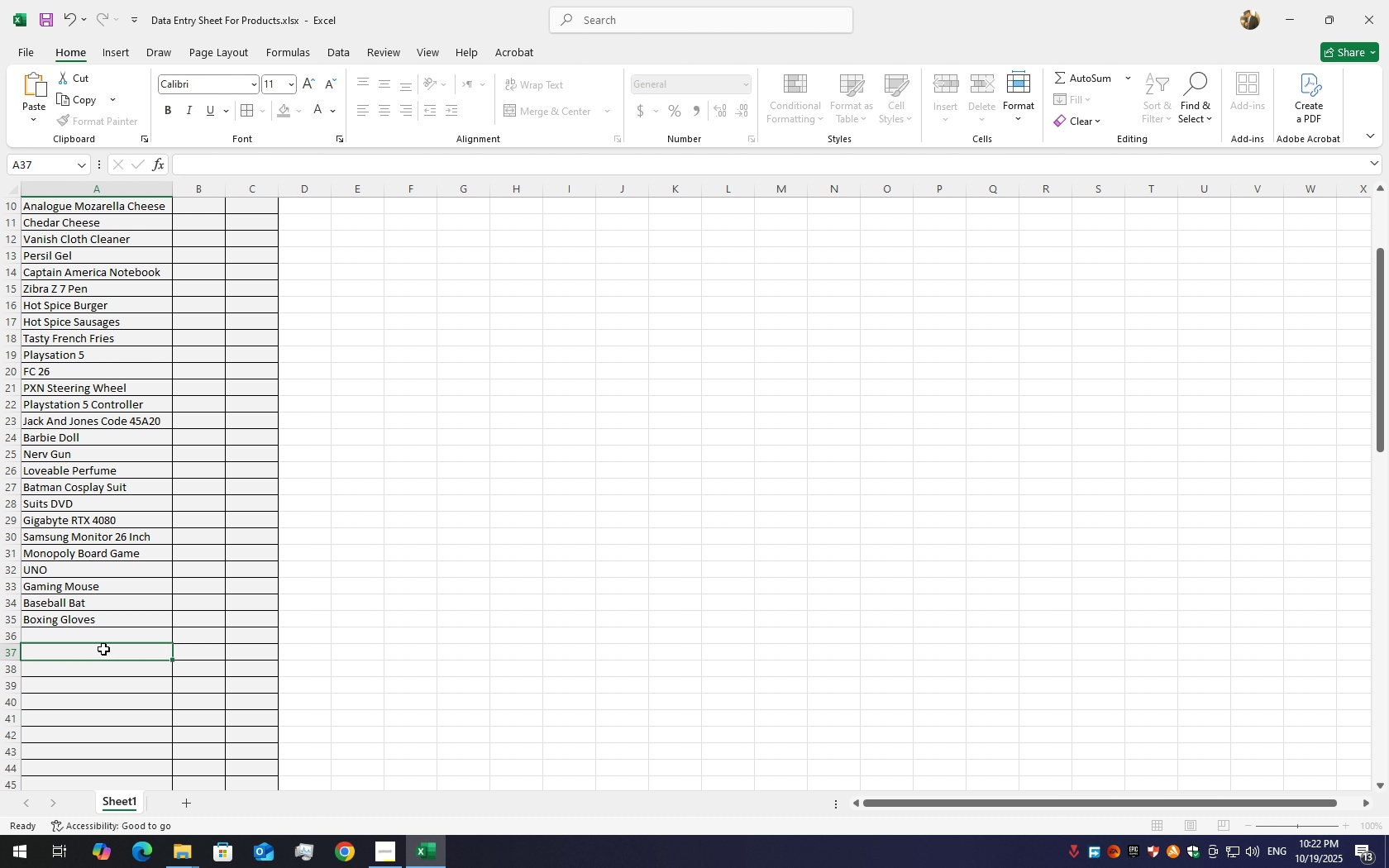 
left_click([107, 637])
 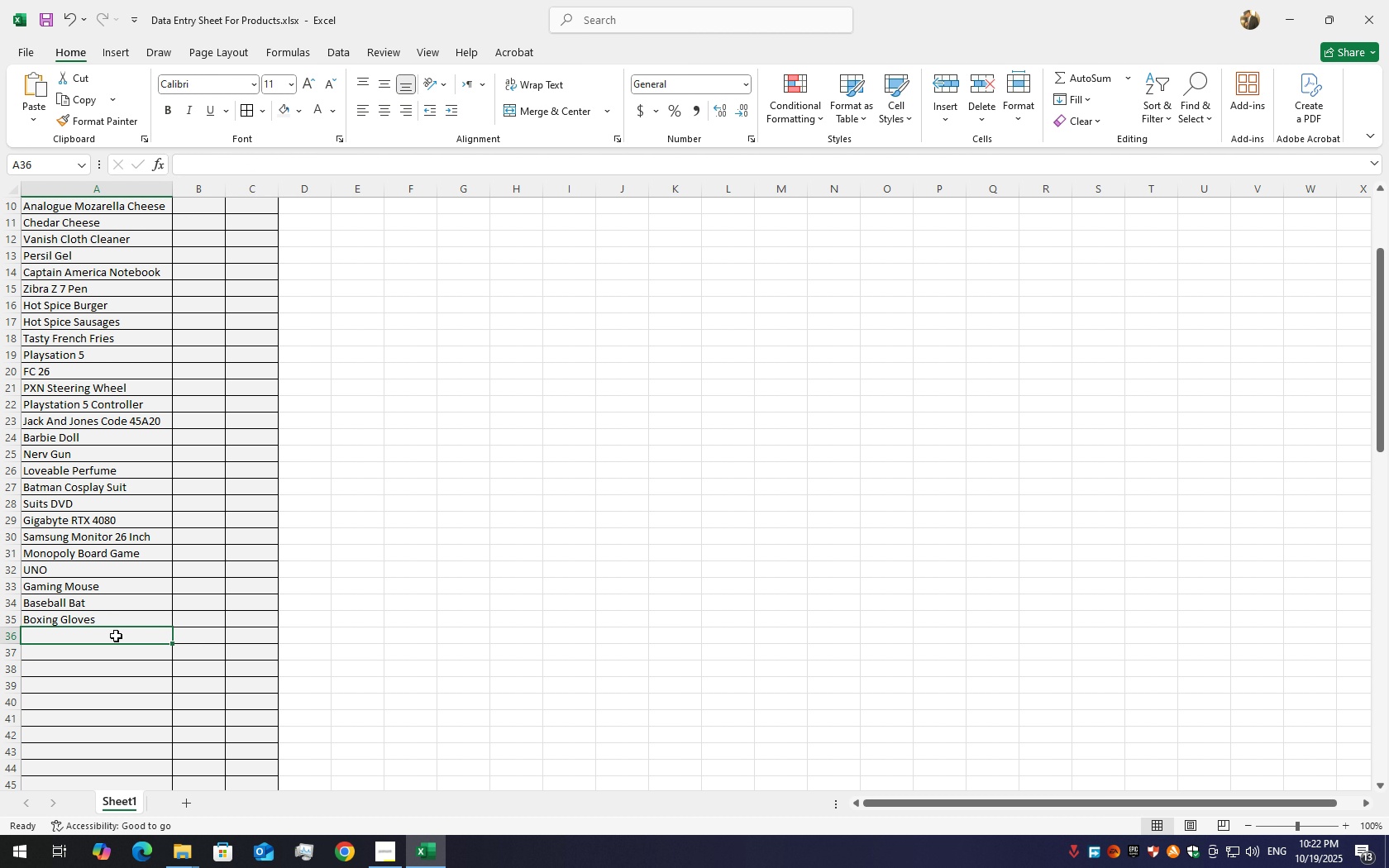 
key(Control+S)
 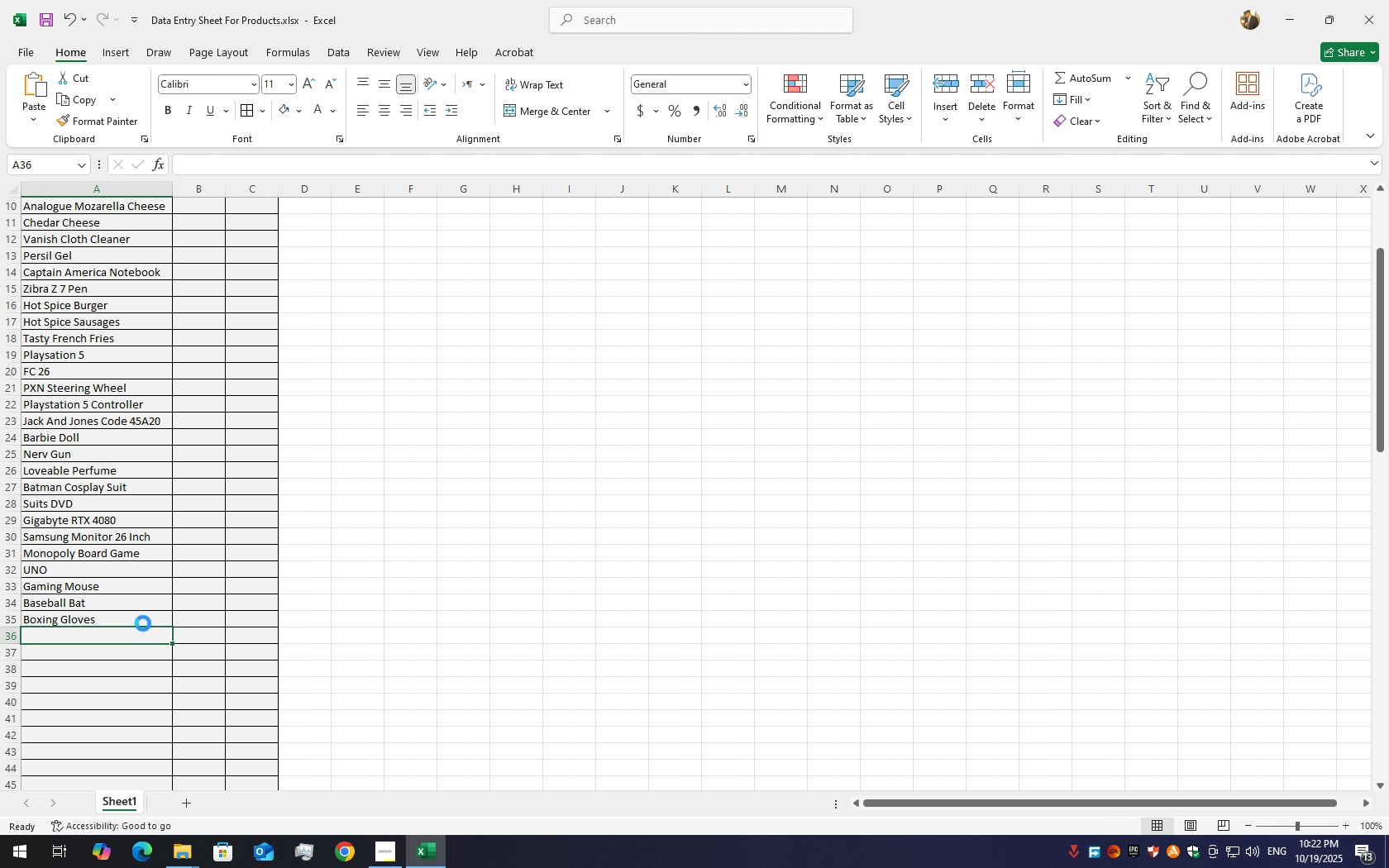 
scroll: coordinate [148, 623], scroll_direction: down, amount: 21.0
 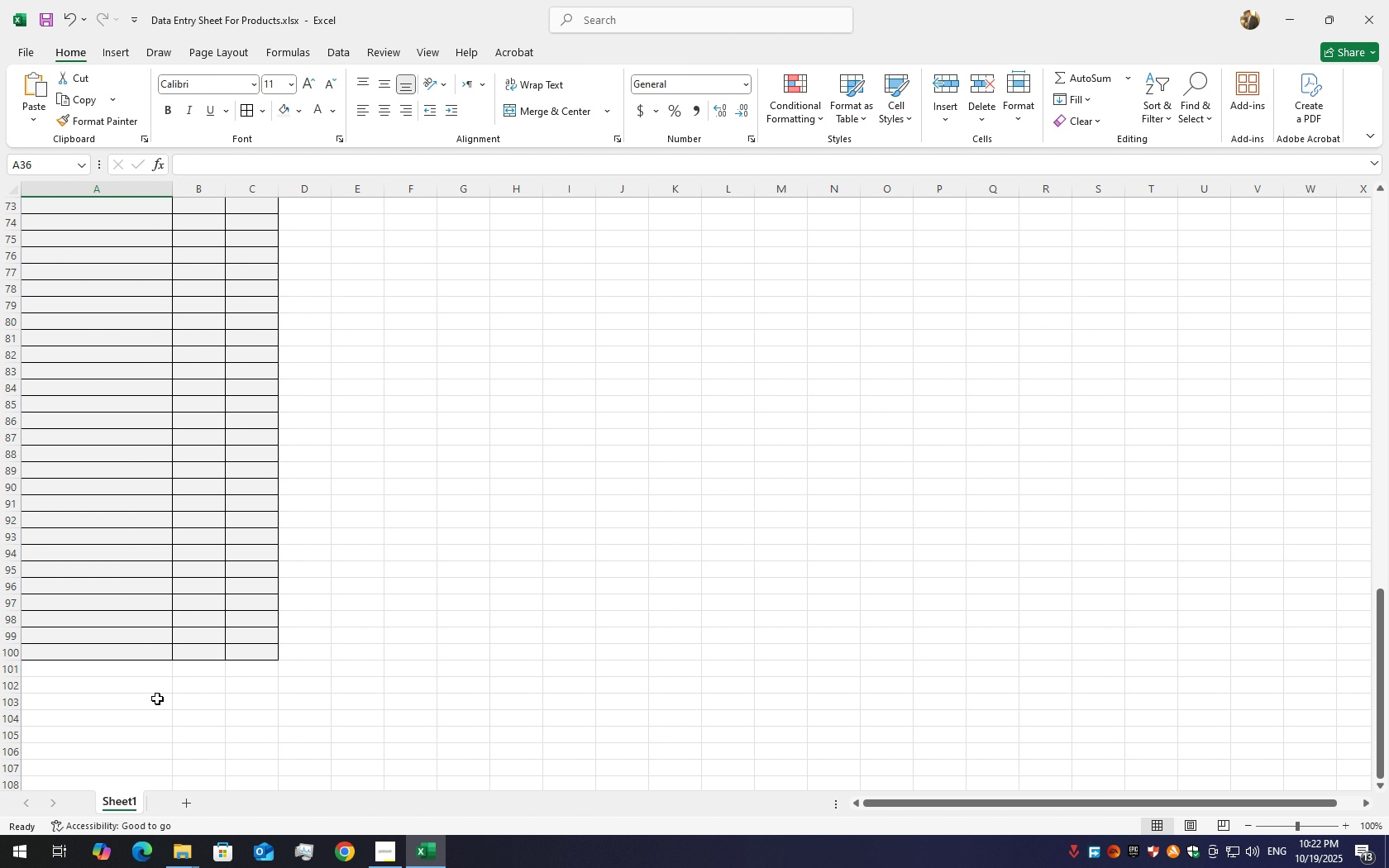 
scroll: coordinate [161, 663], scroll_direction: up, amount: 21.0
 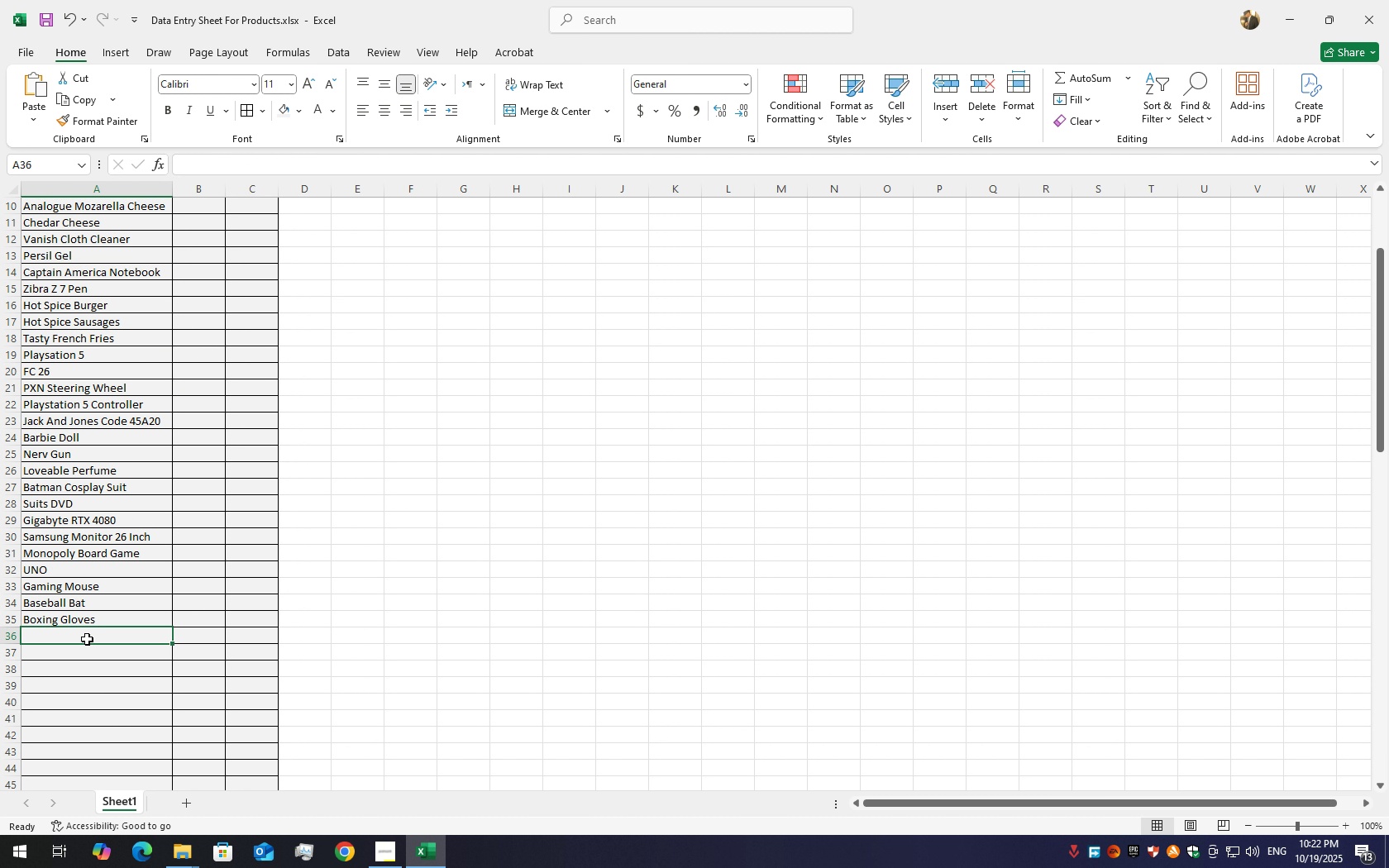 
double_click([88, 631])
 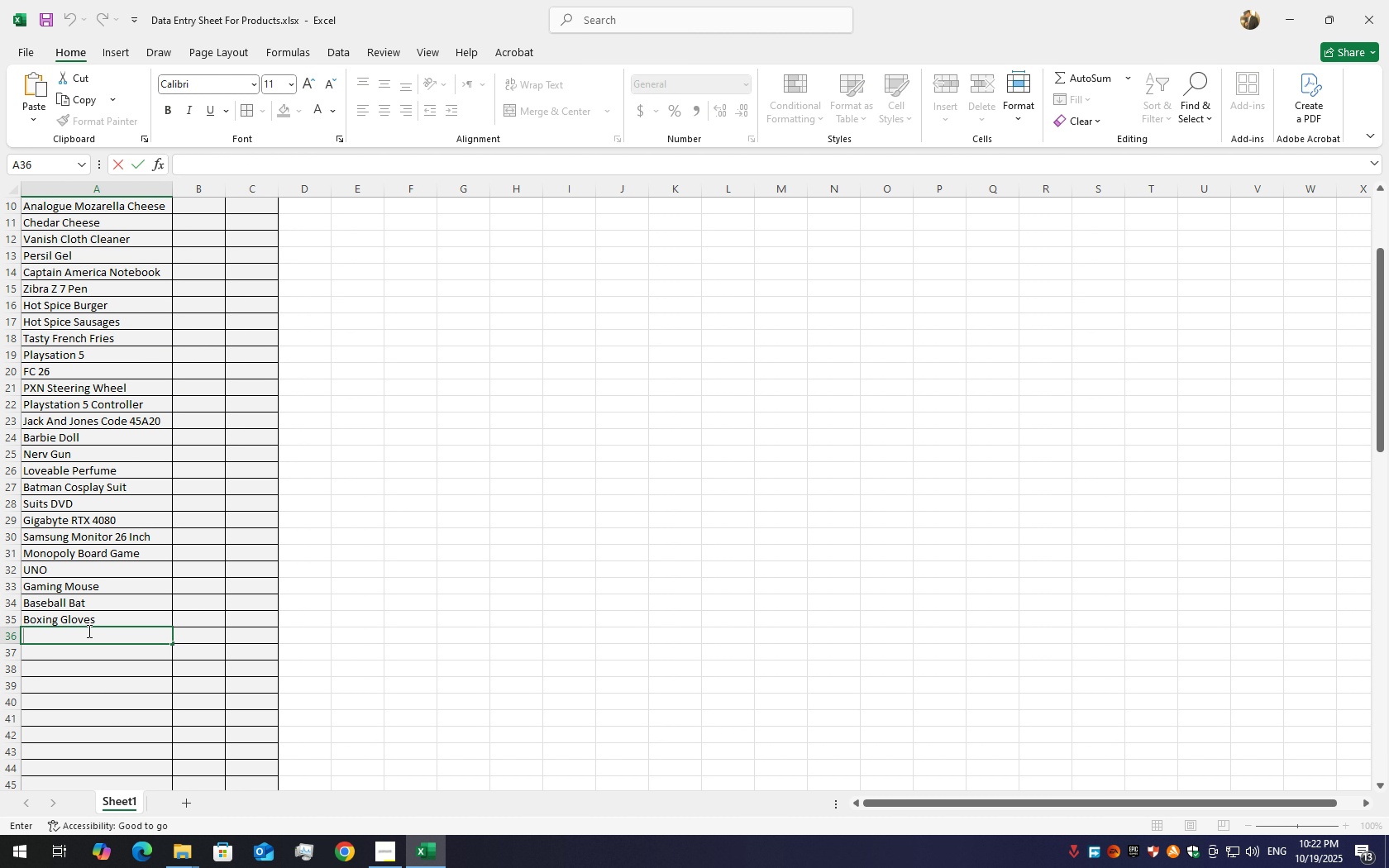 
type(Toothpaste)
 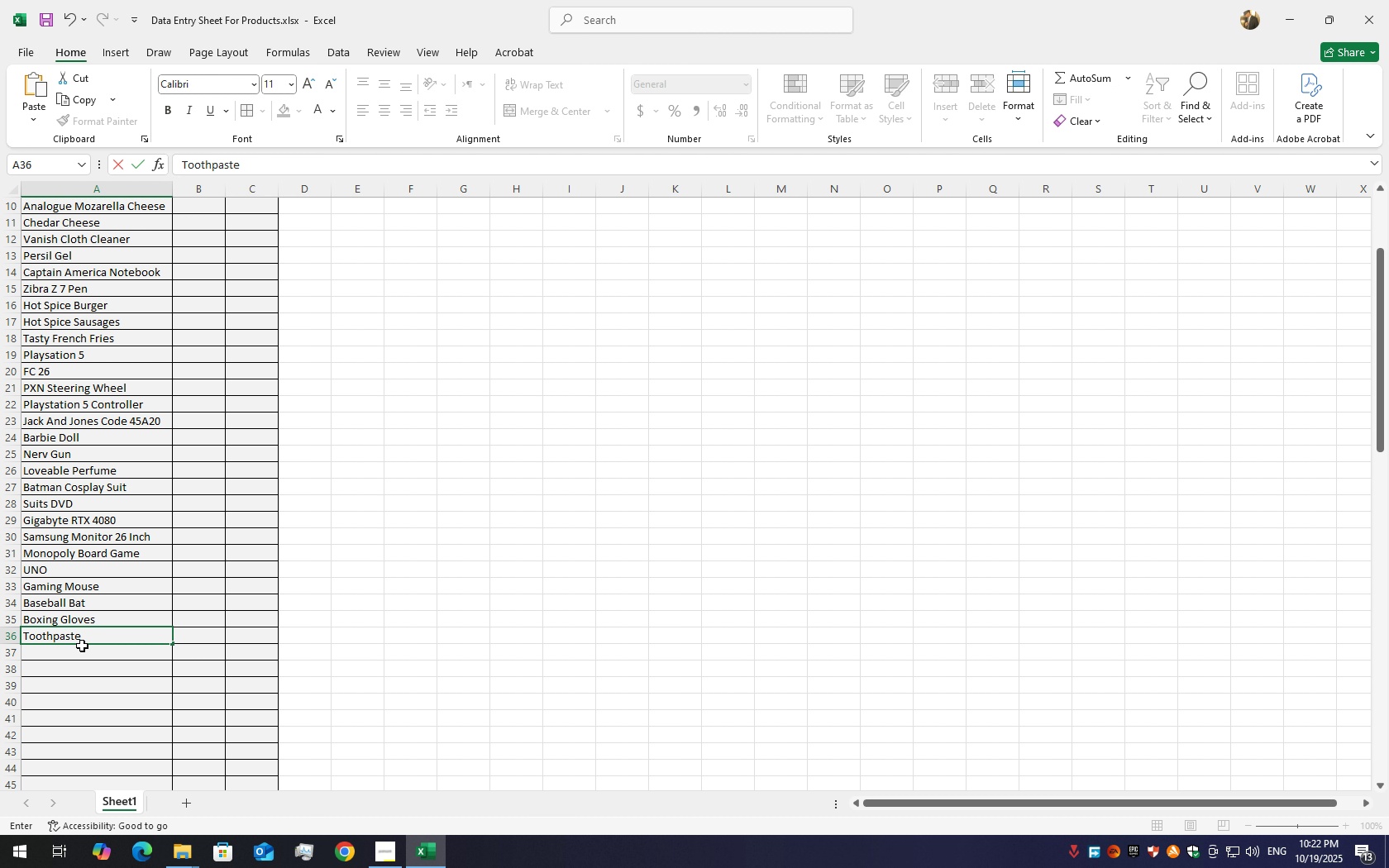 
double_click([79, 654])
 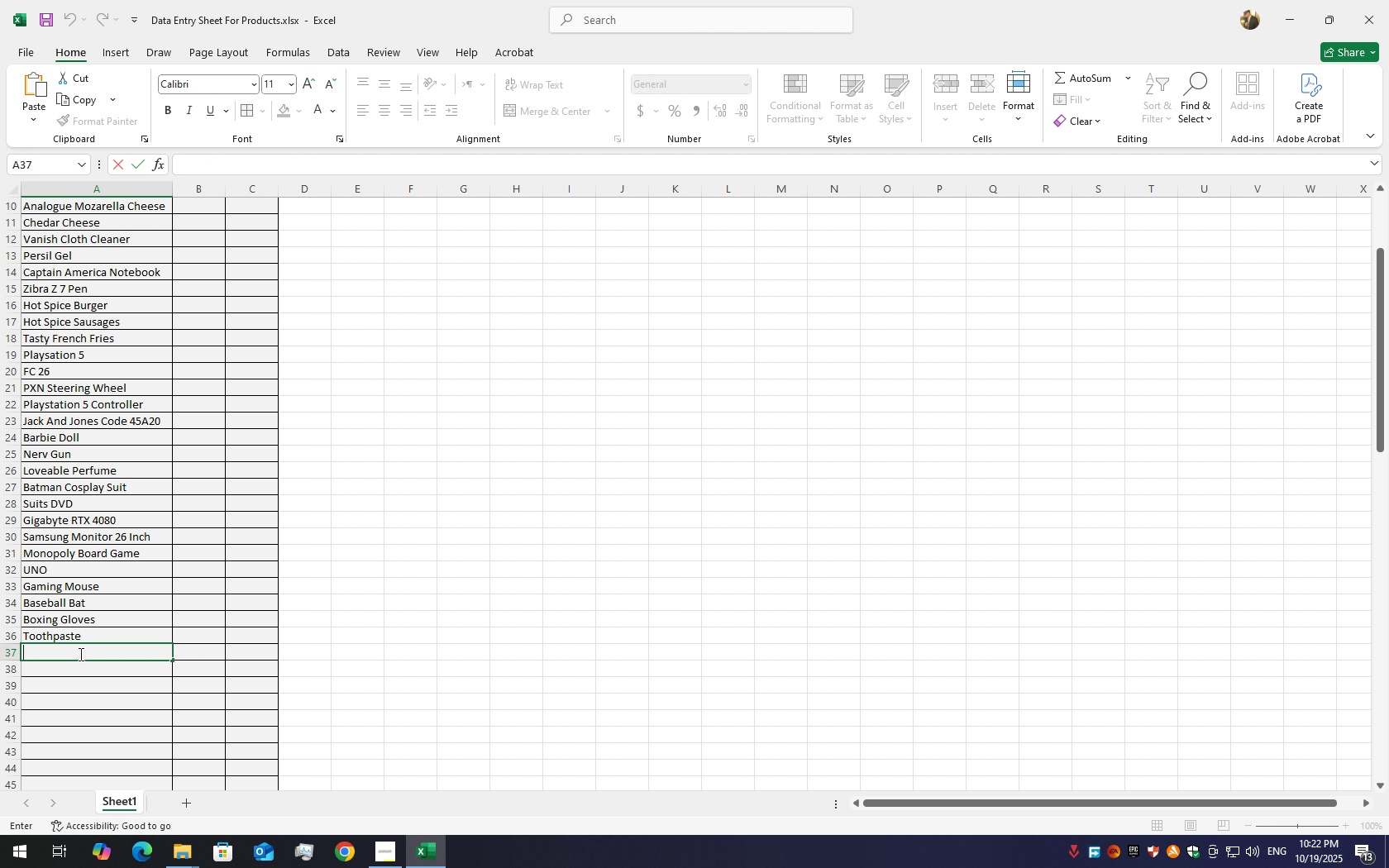 
triple_click([79, 654])
 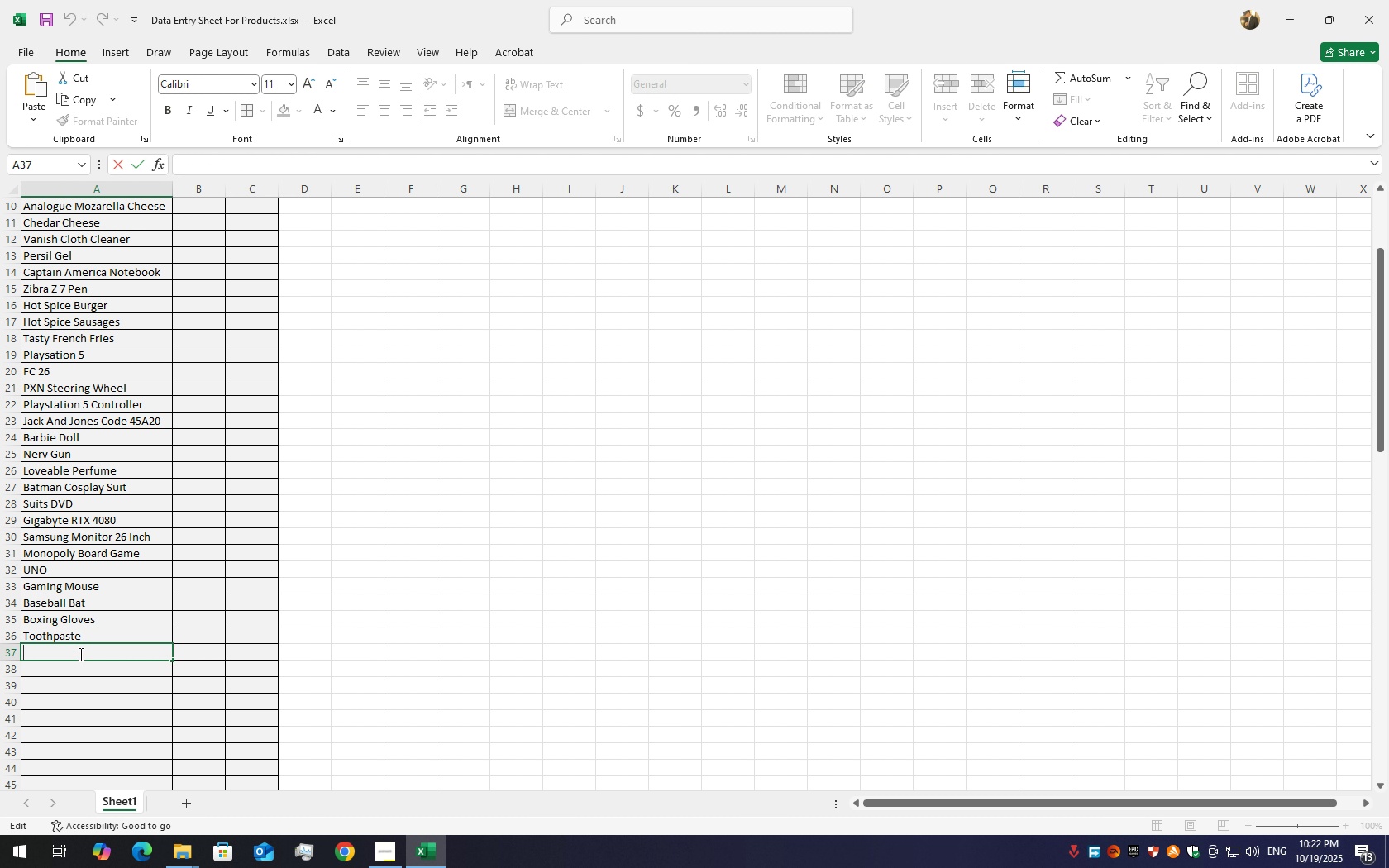 
triple_click([79, 654])
 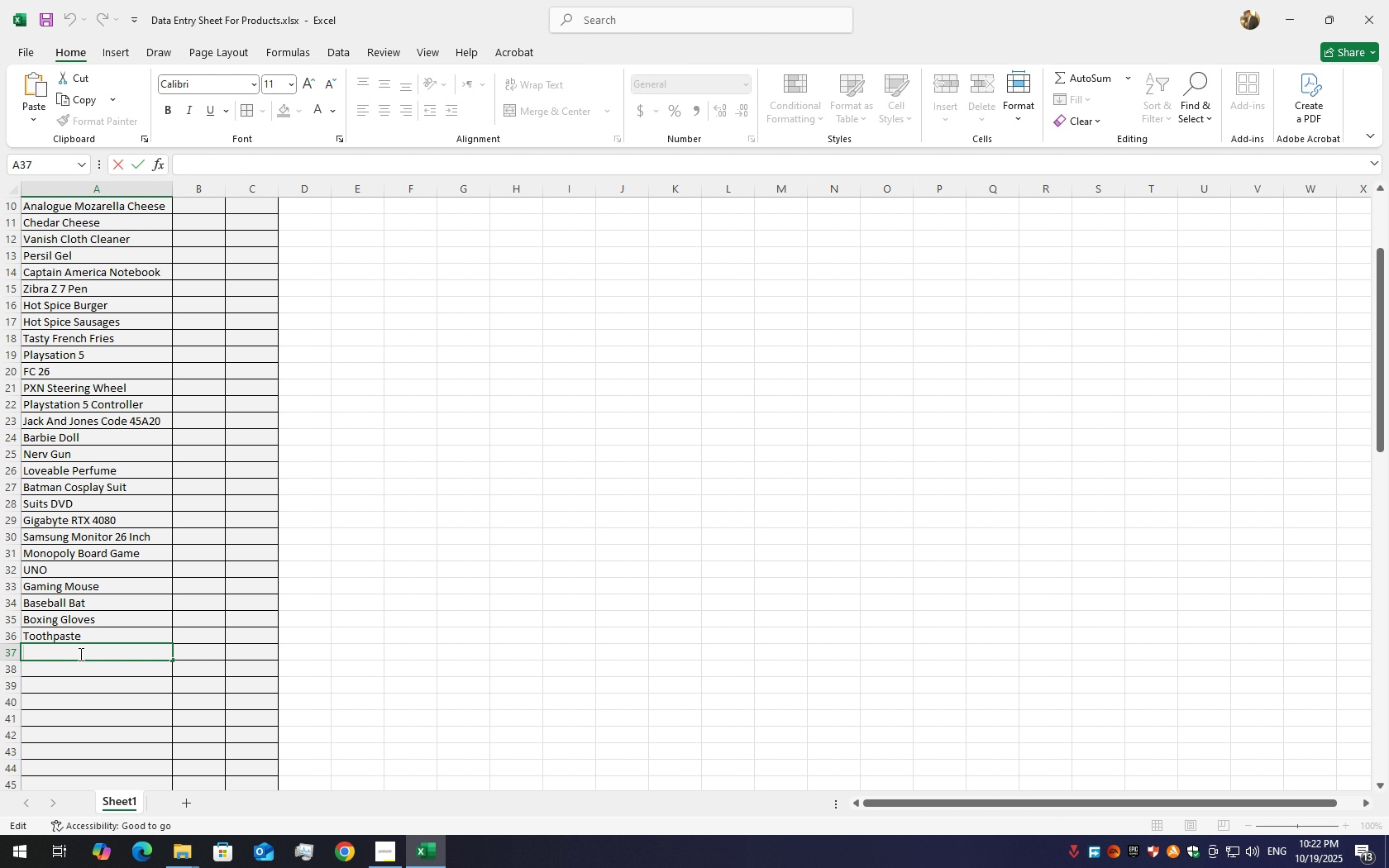 
hold_key(key=ShiftLeft, duration=1.53)
 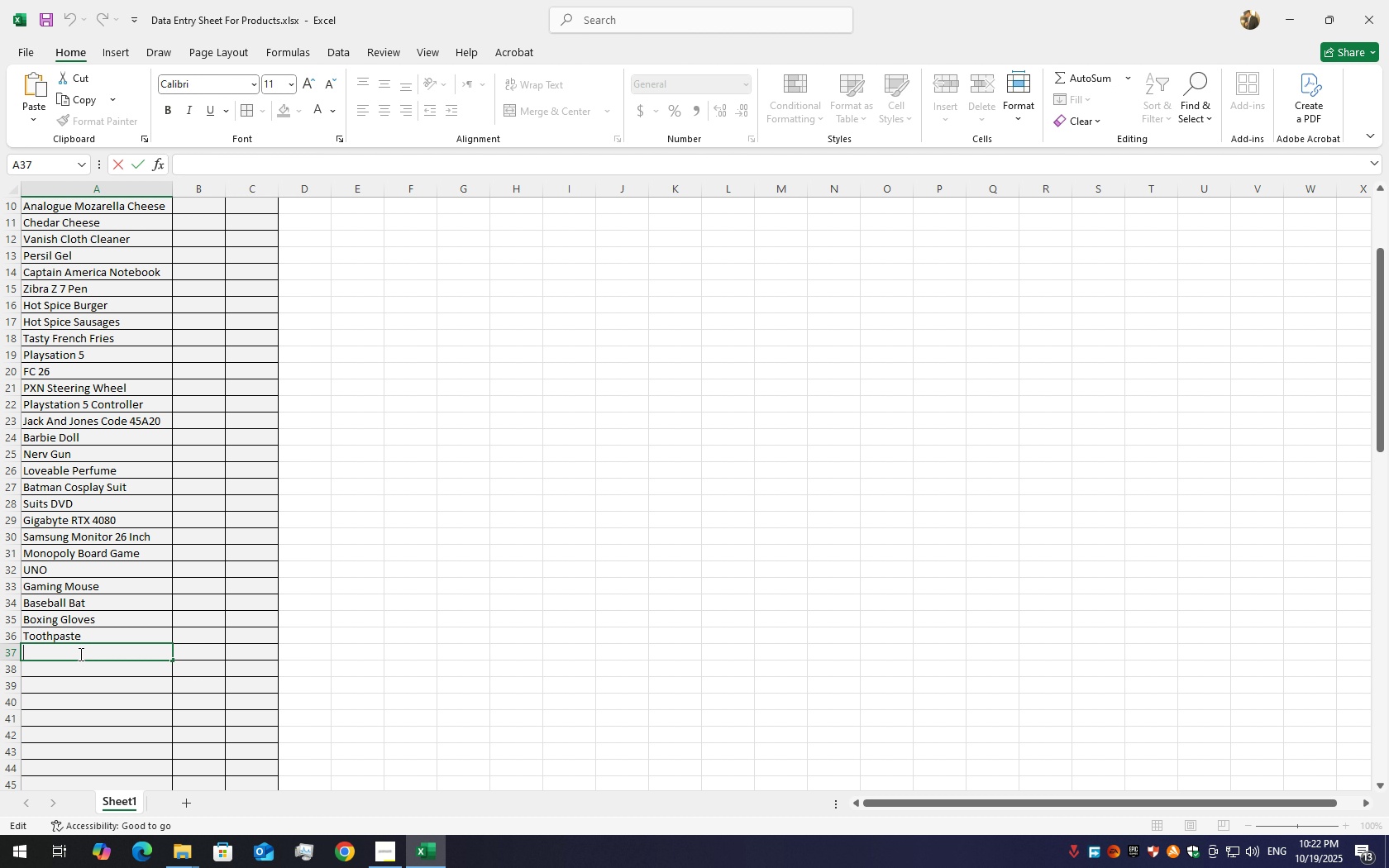 
hold_key(key=ShiftLeft, duration=1.52)
 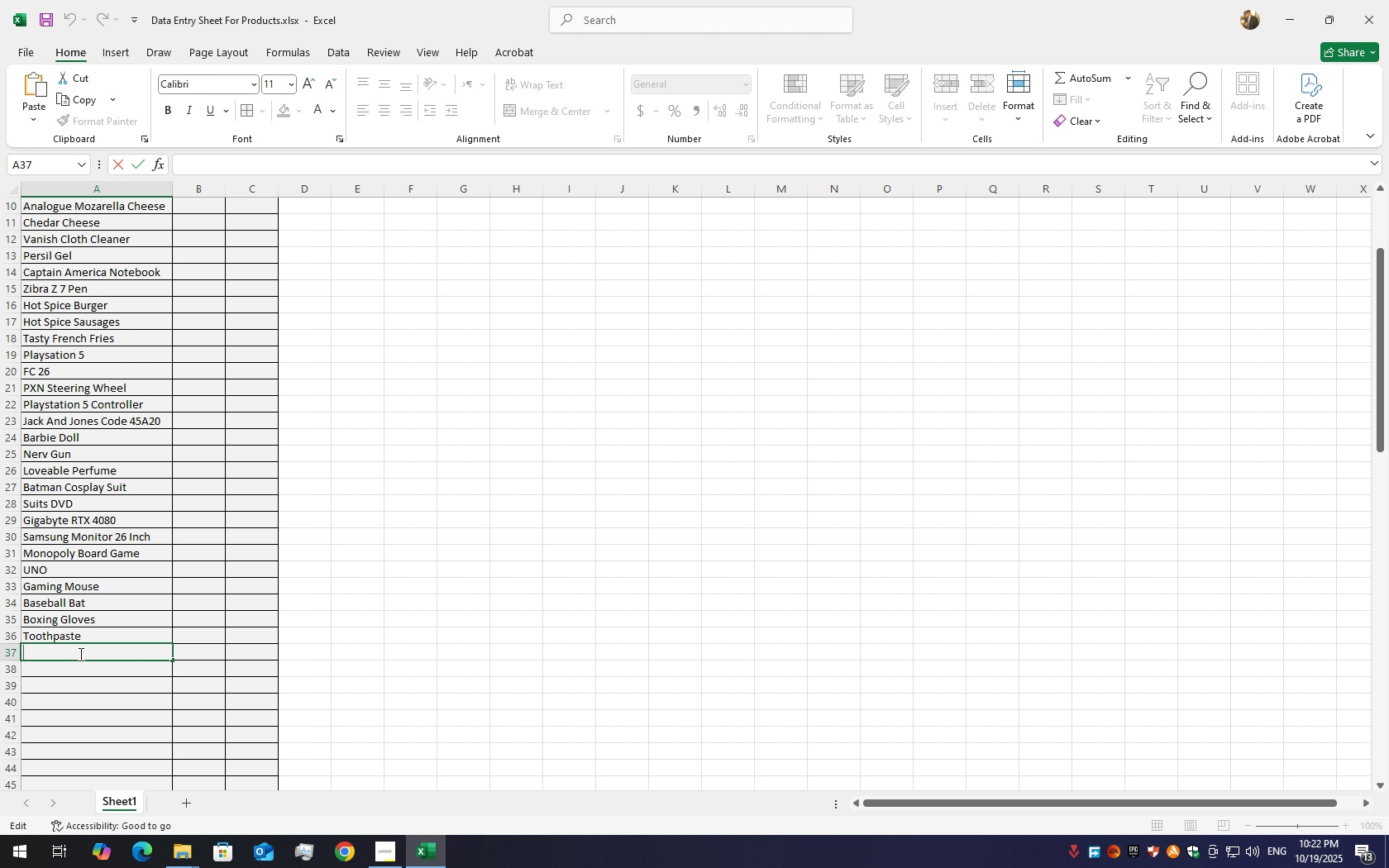 
key(Shift+G)
 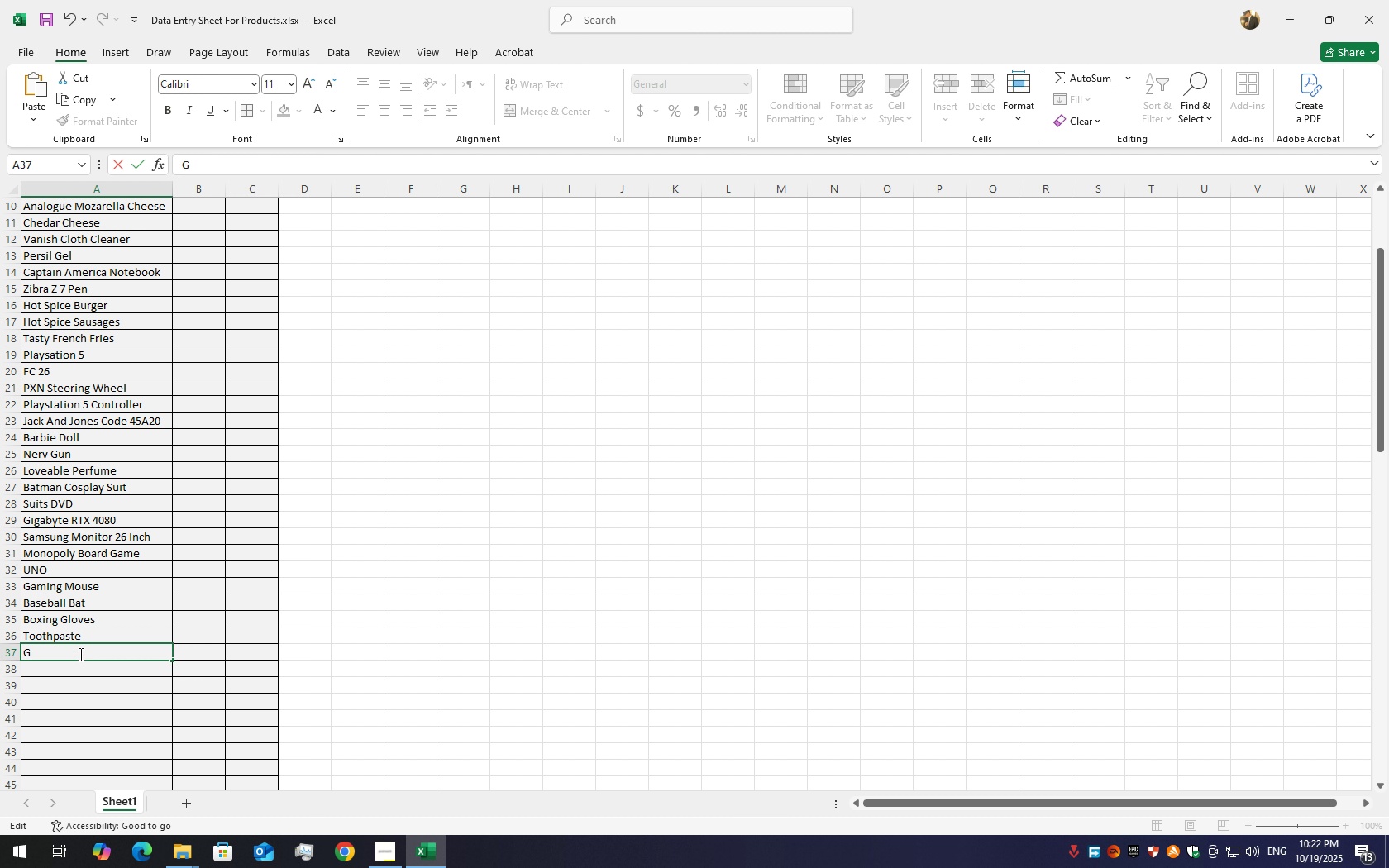 
key(Backspace)
 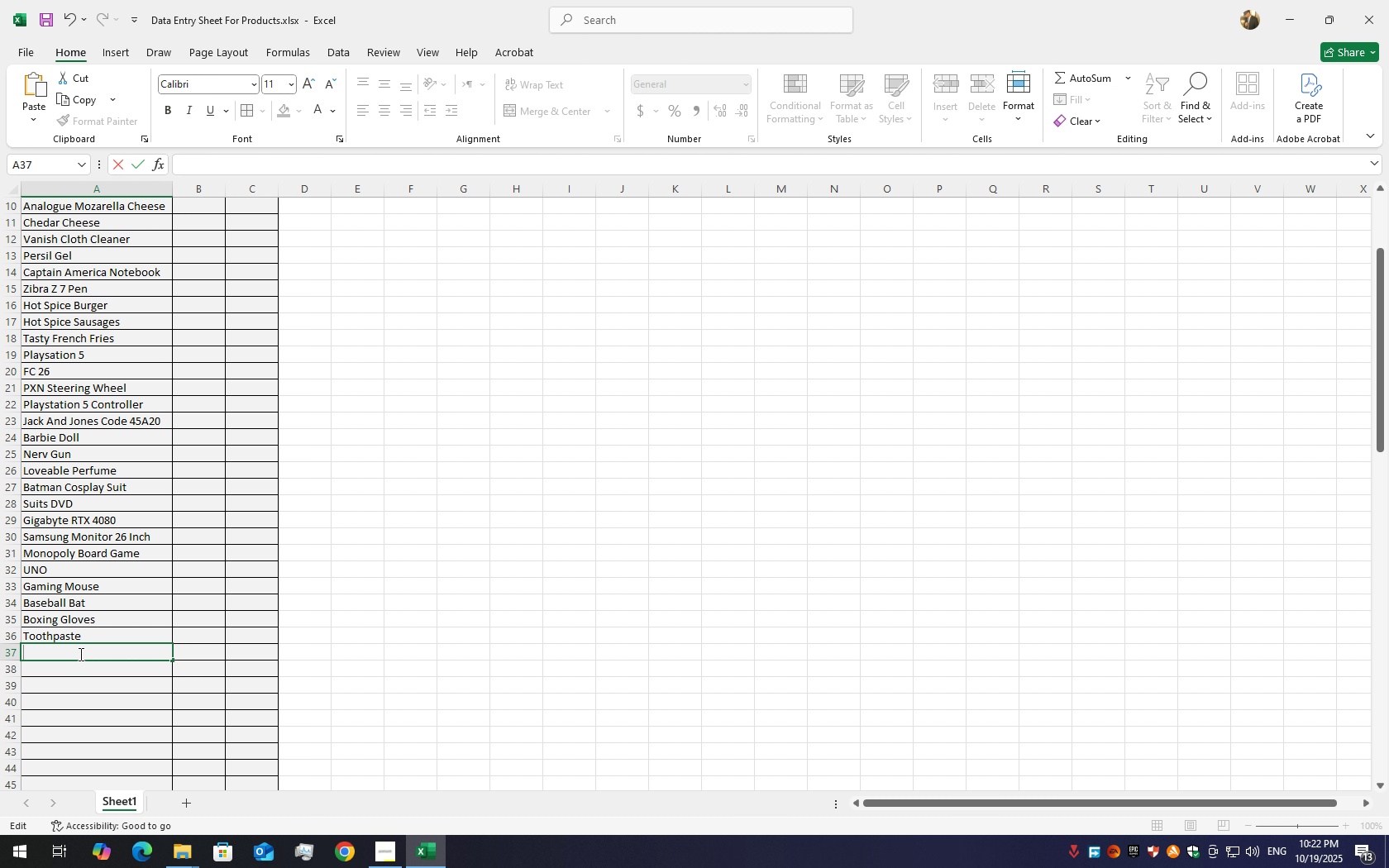 
key(Shift+G)
 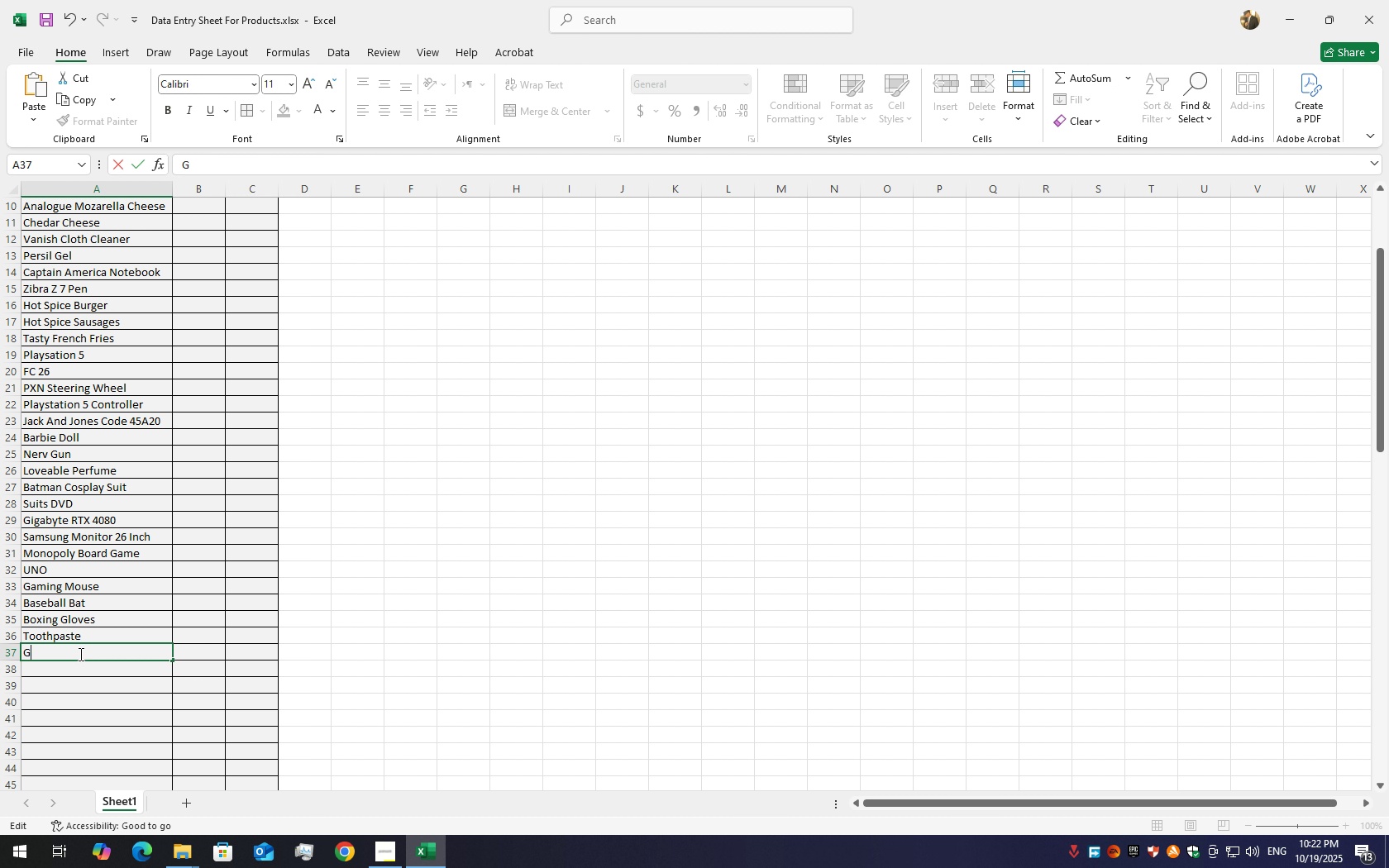 
key(Backspace)
 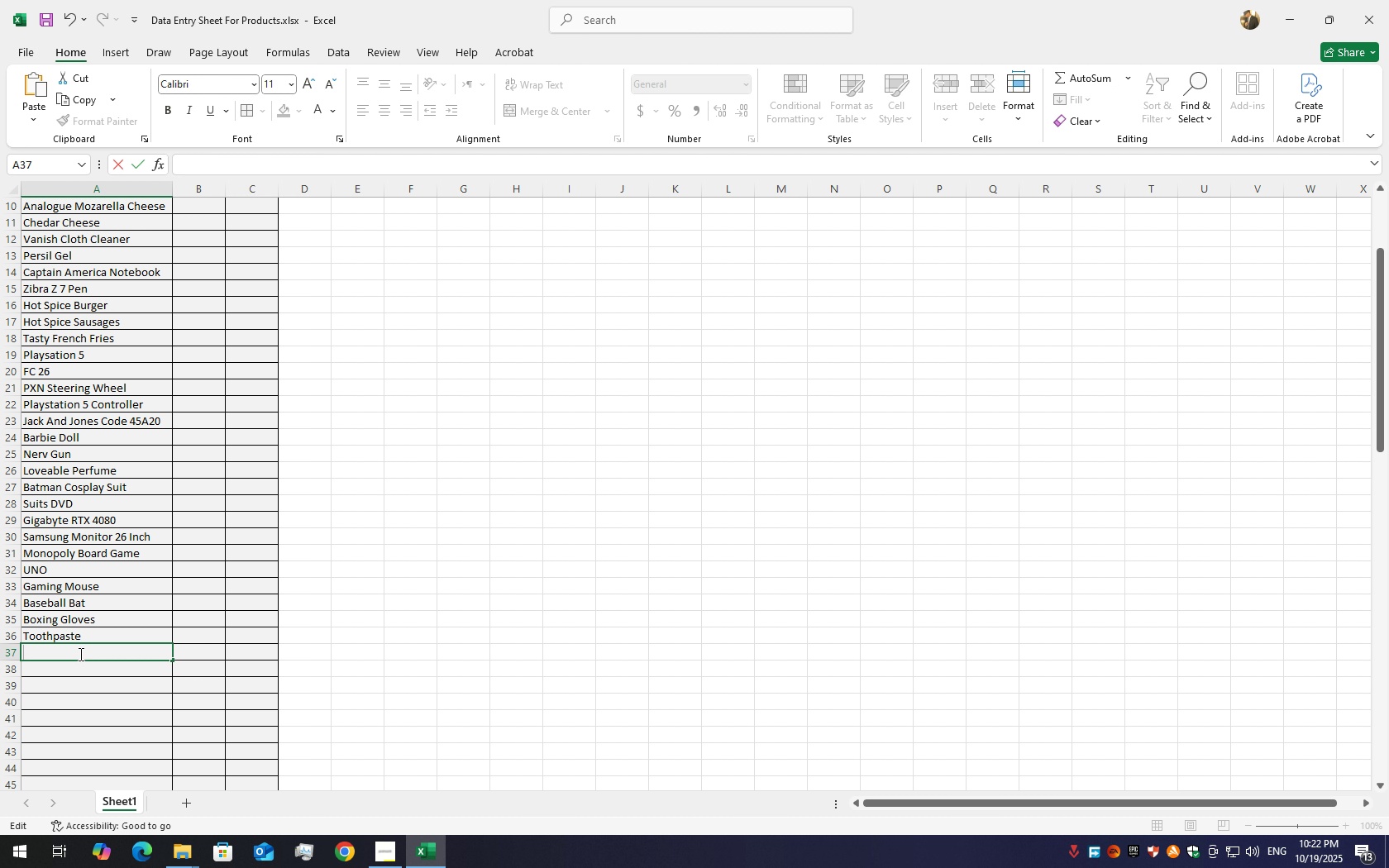 
hold_key(key=ShiftLeft, duration=1.5)
 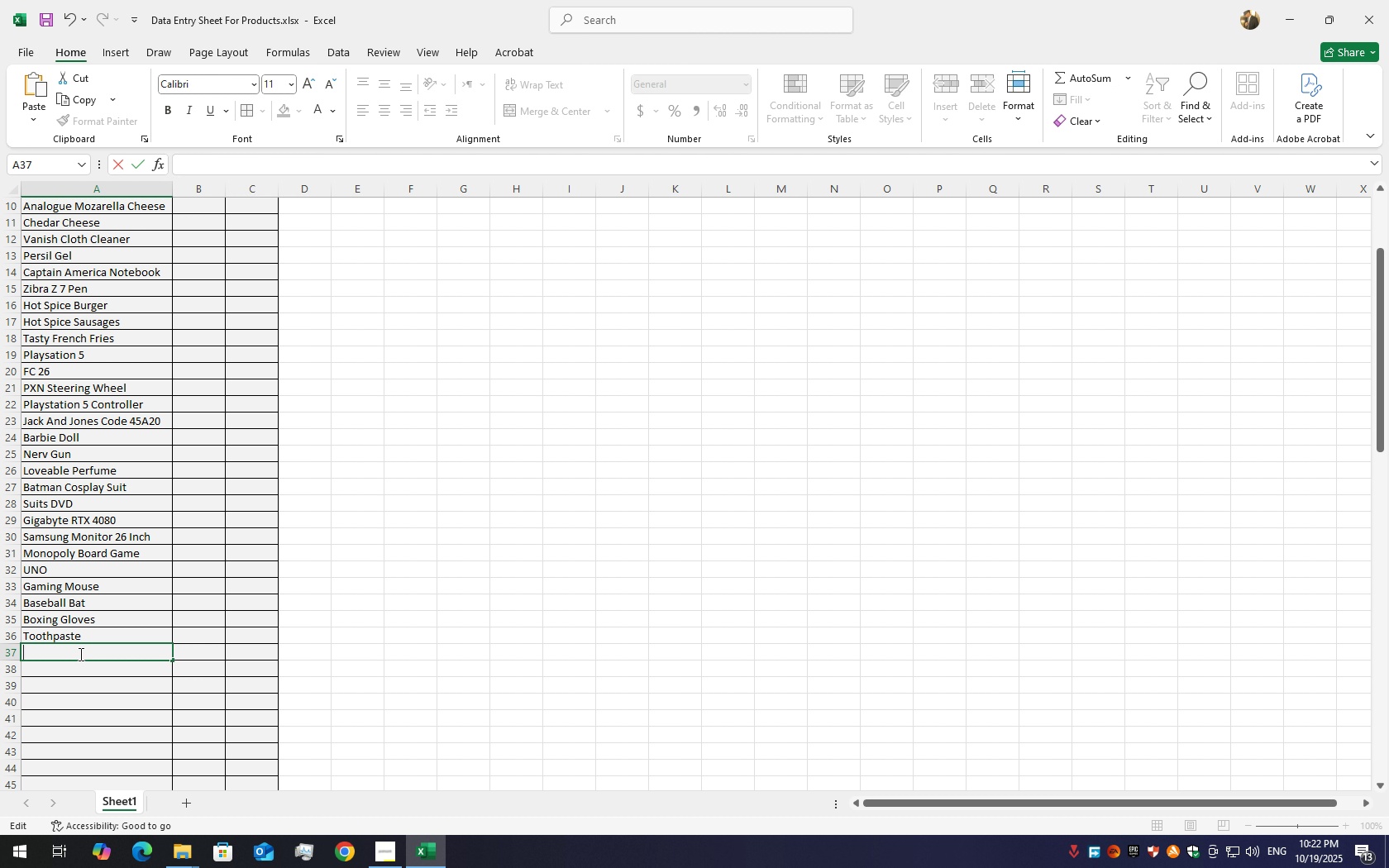 
hold_key(key=ShiftLeft, duration=1.52)
 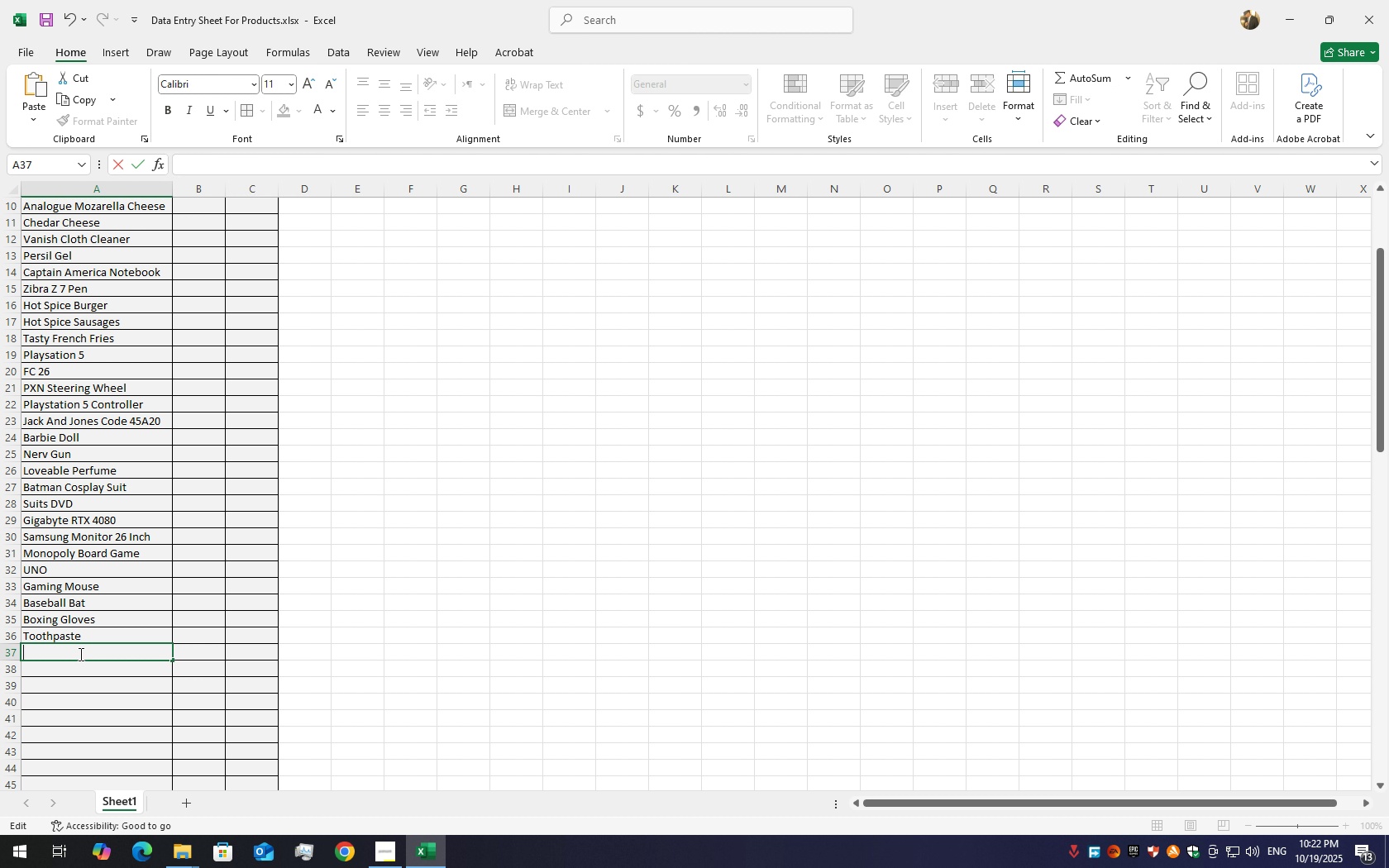 
hold_key(key=ShiftLeft, duration=1.52)
 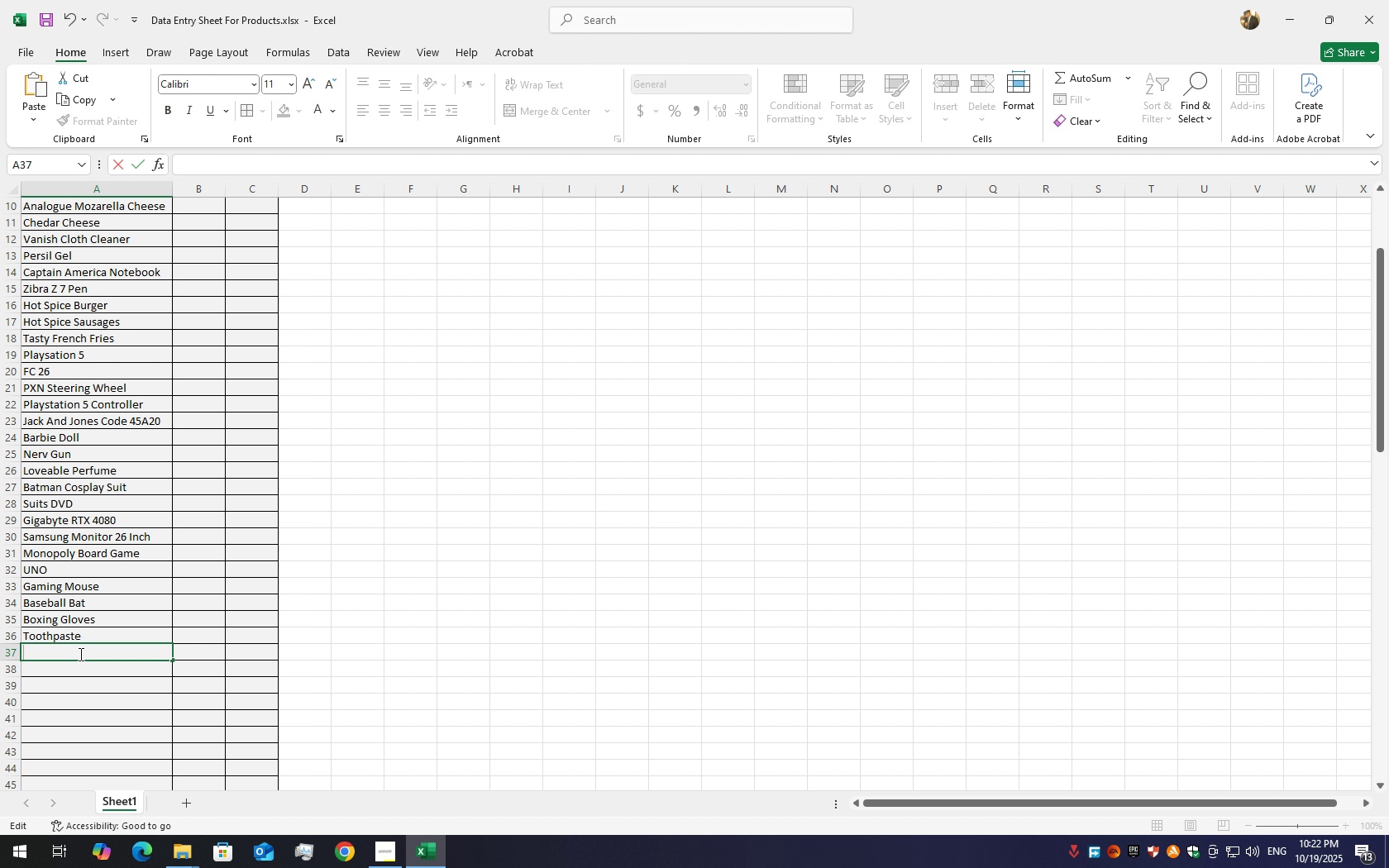 
type(G)
key(Backspace)
type(Co)
key(Backspace)
key(Backspace)
 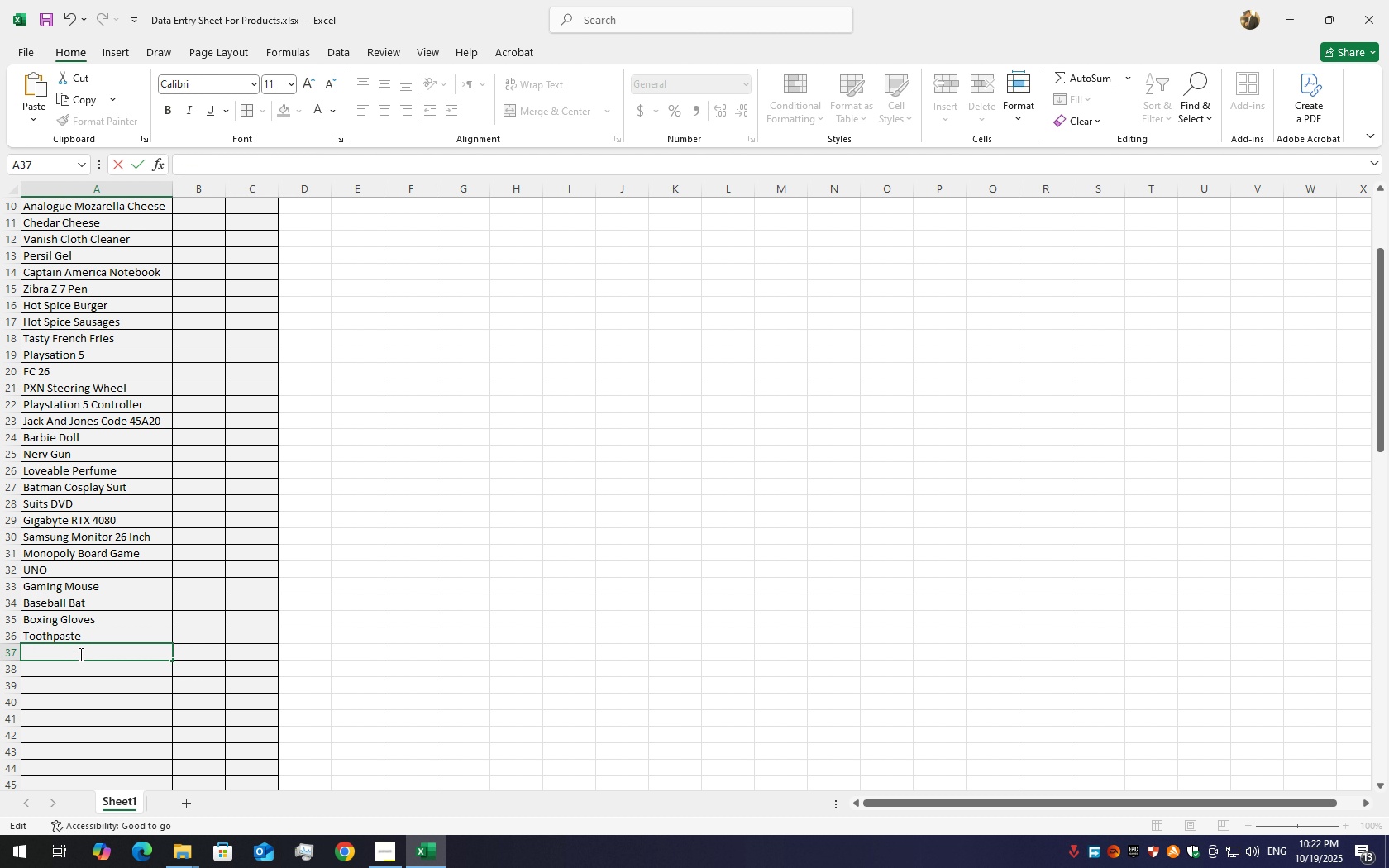 
hold_key(key=ShiftLeft, duration=1.16)
 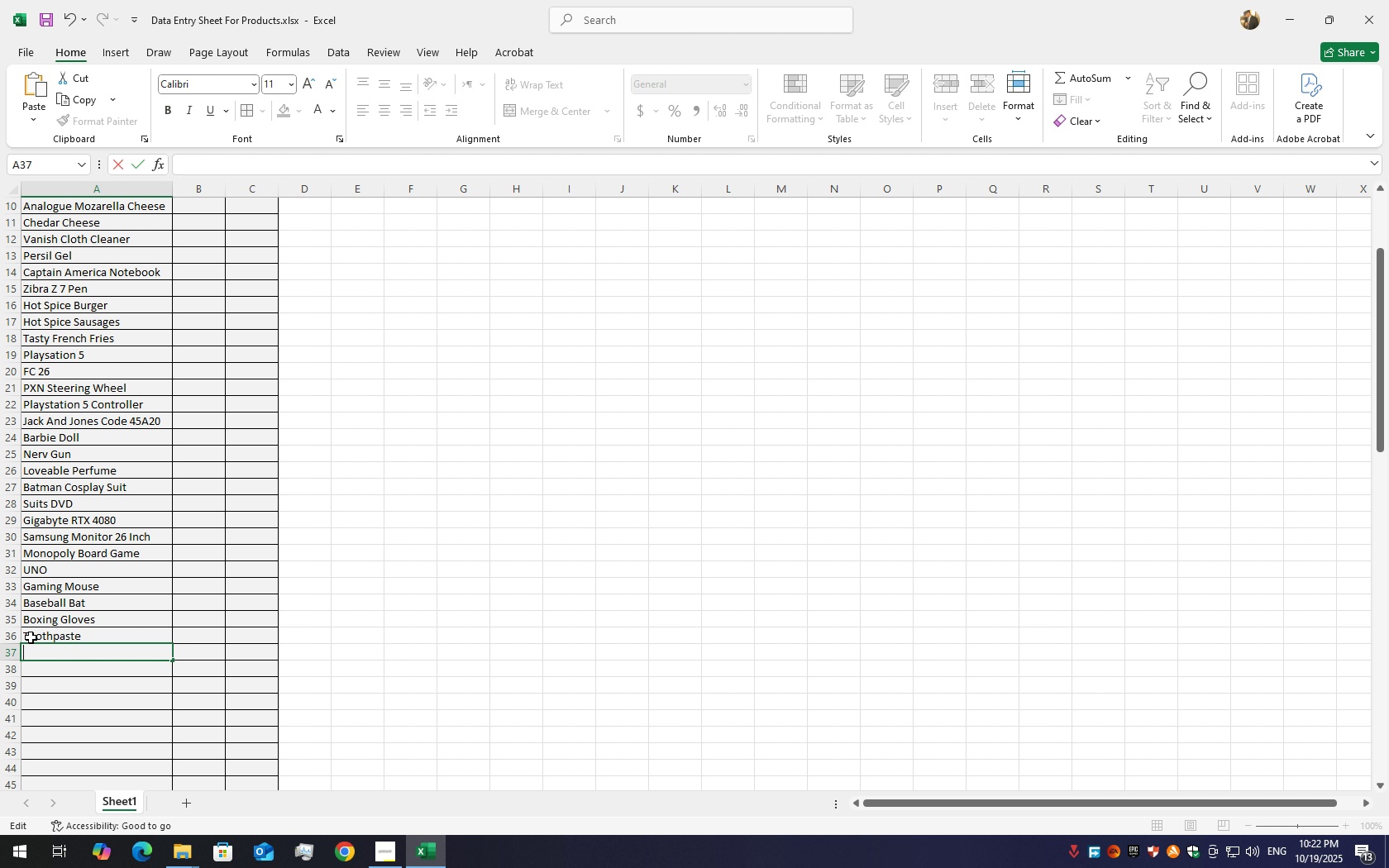 
double_click([31, 637])
 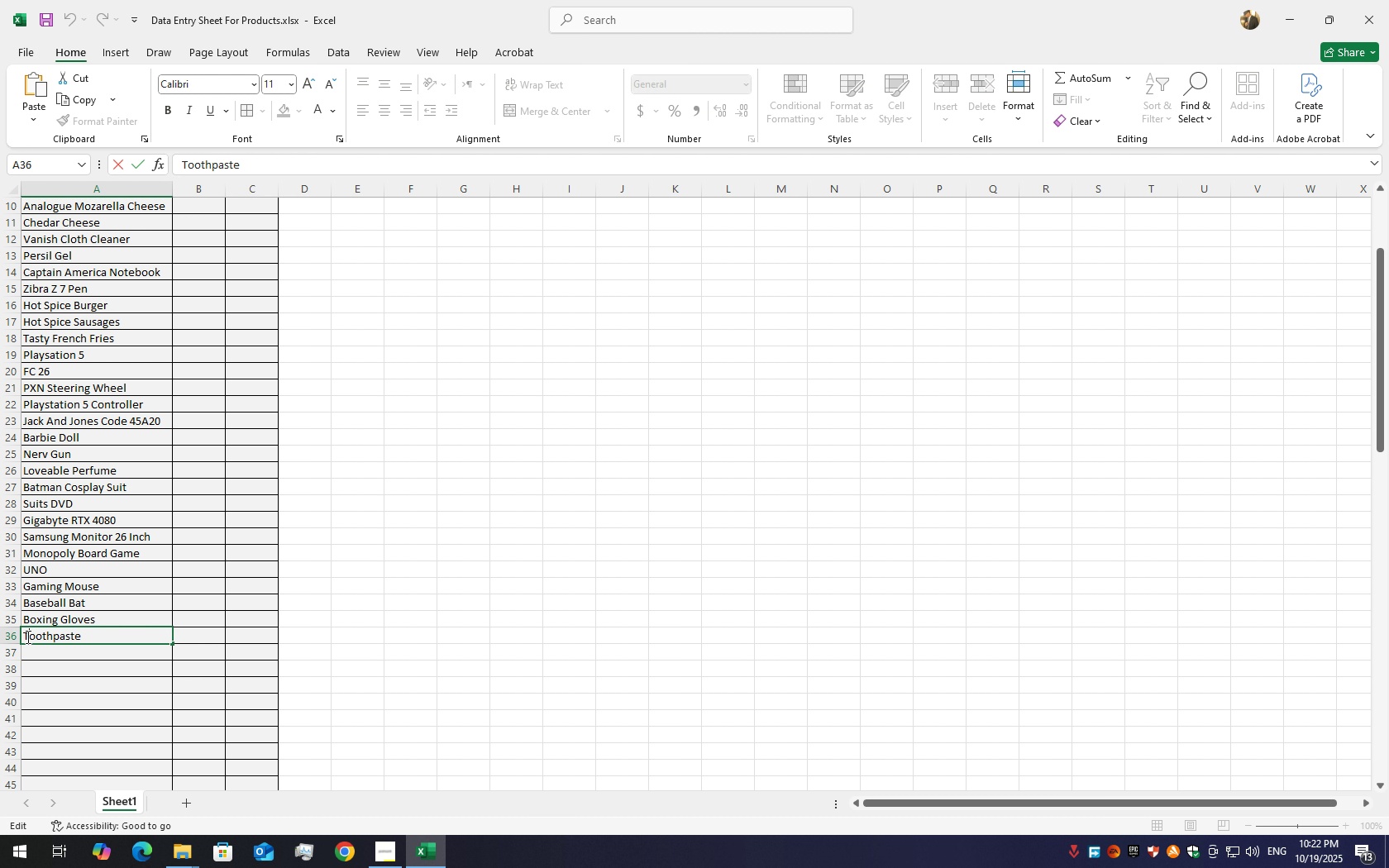 
left_click([26, 637])
 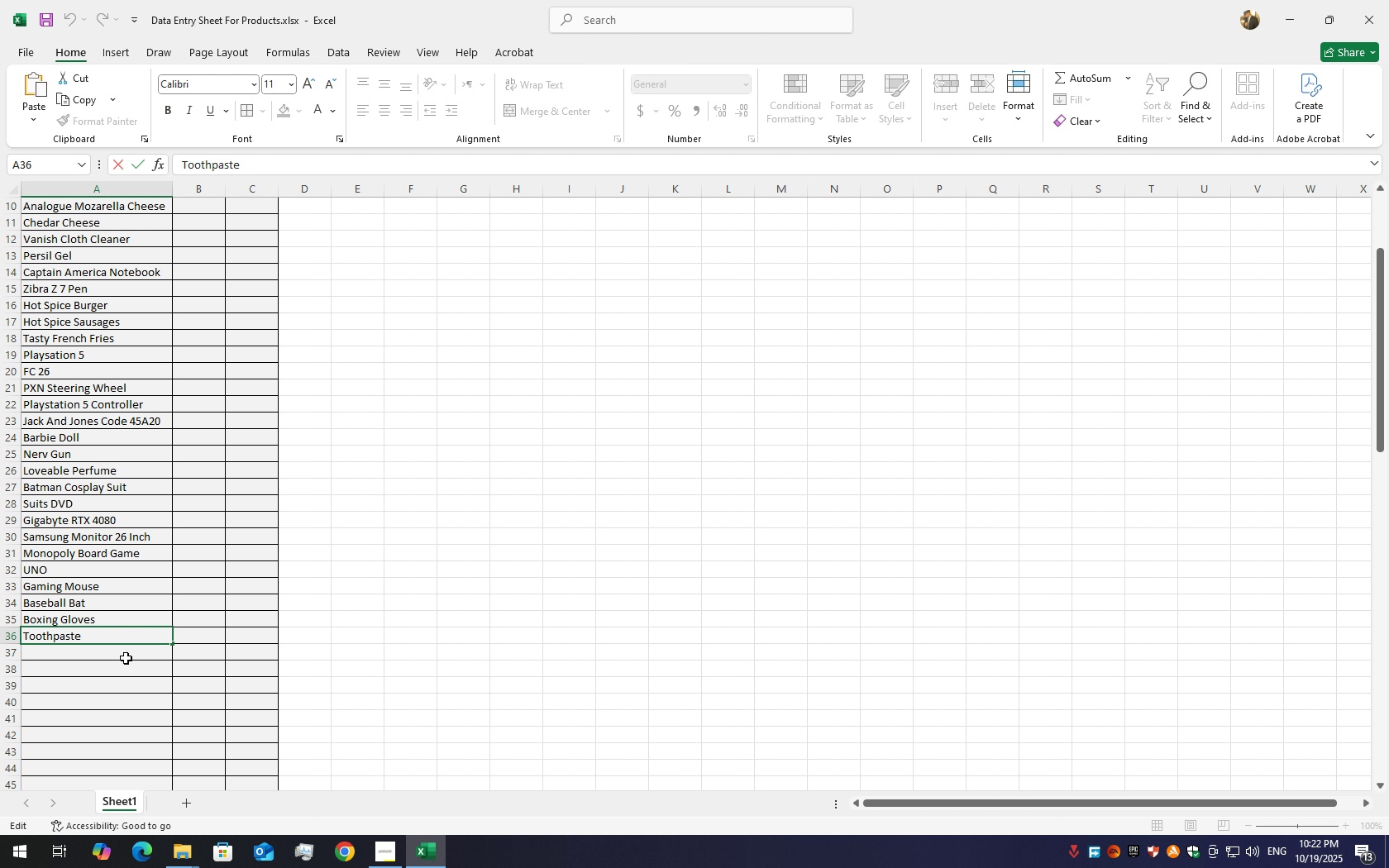 
key(ArrowLeft)
 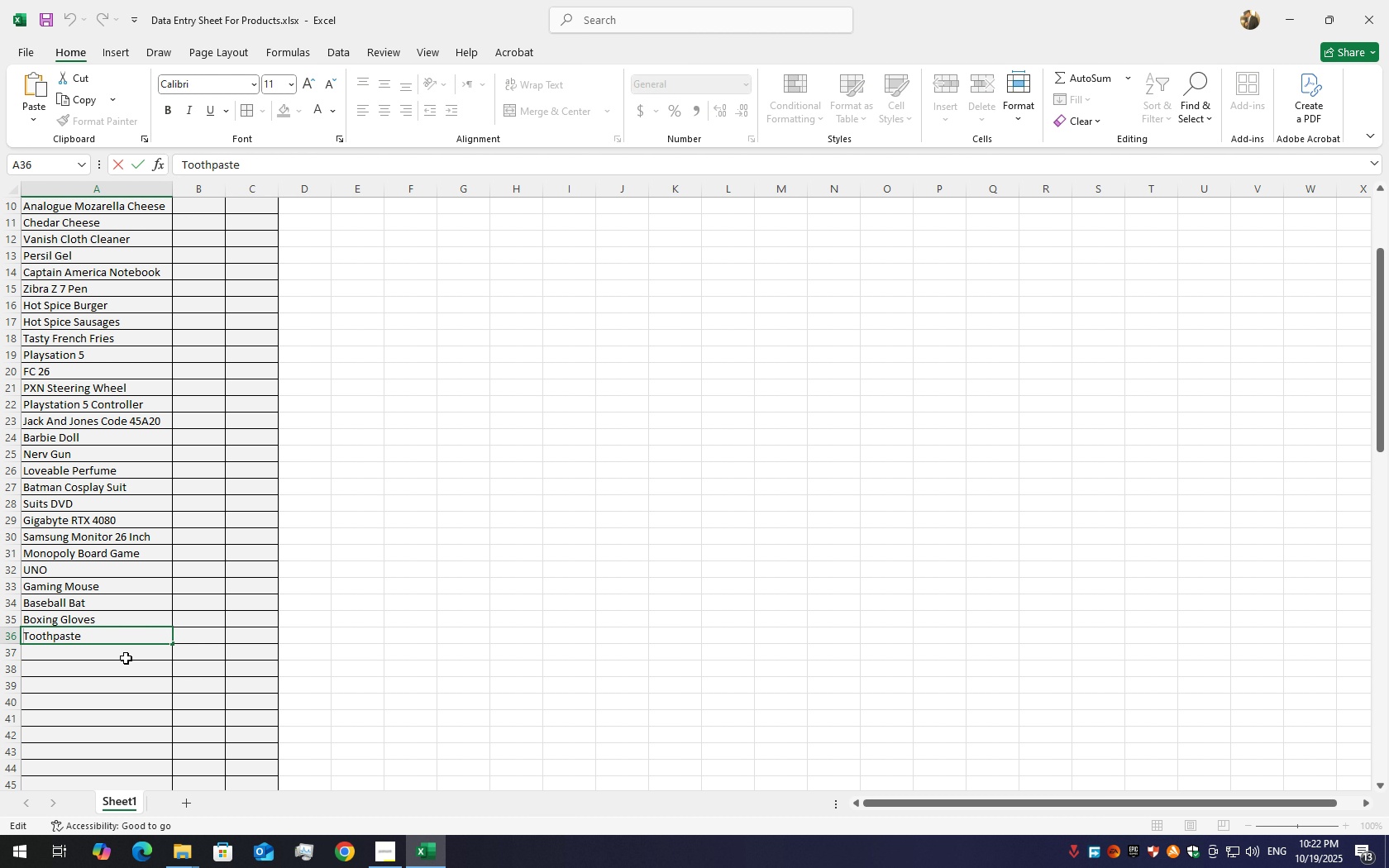 
type(Toothy )
 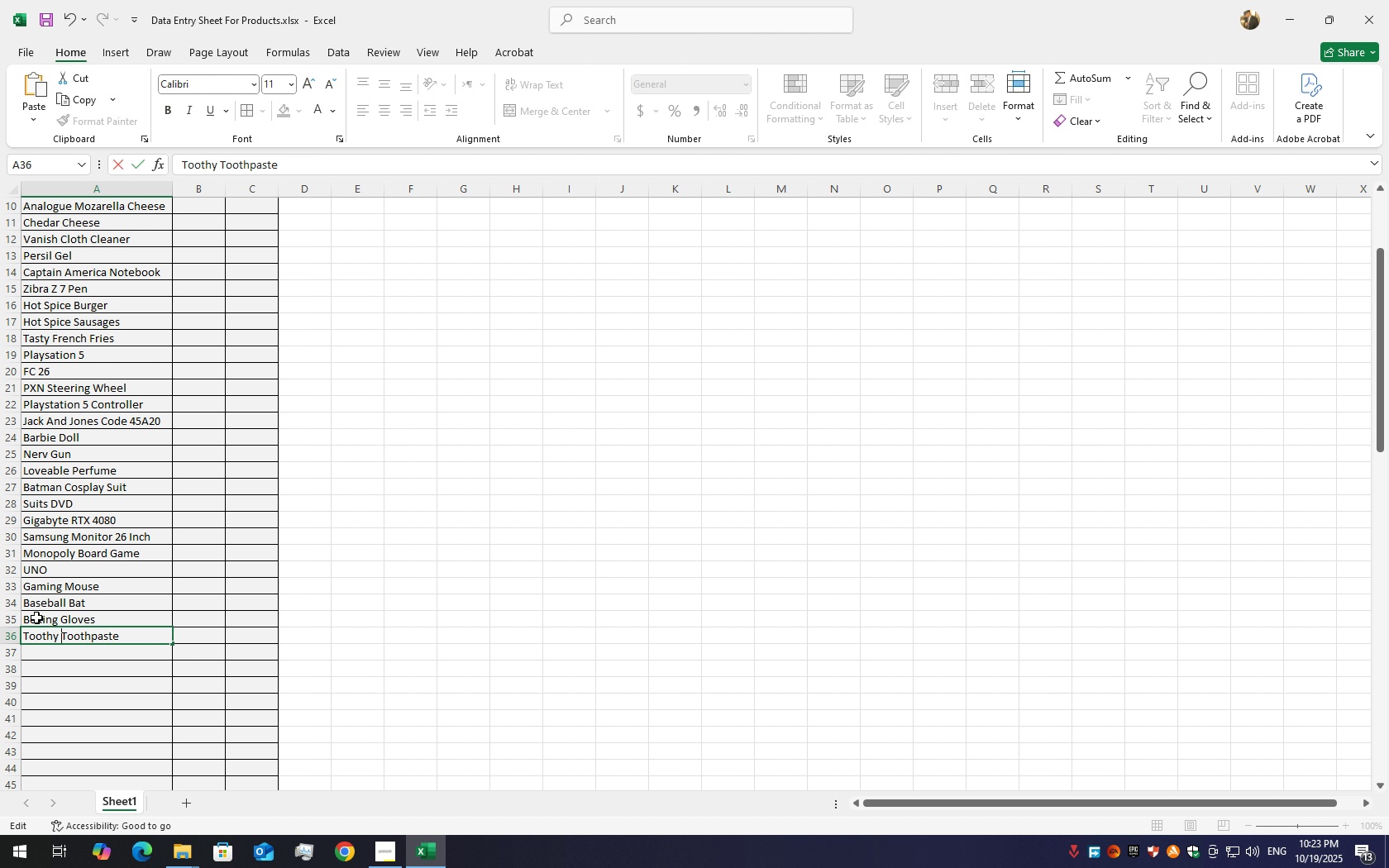 
left_click([30, 617])
 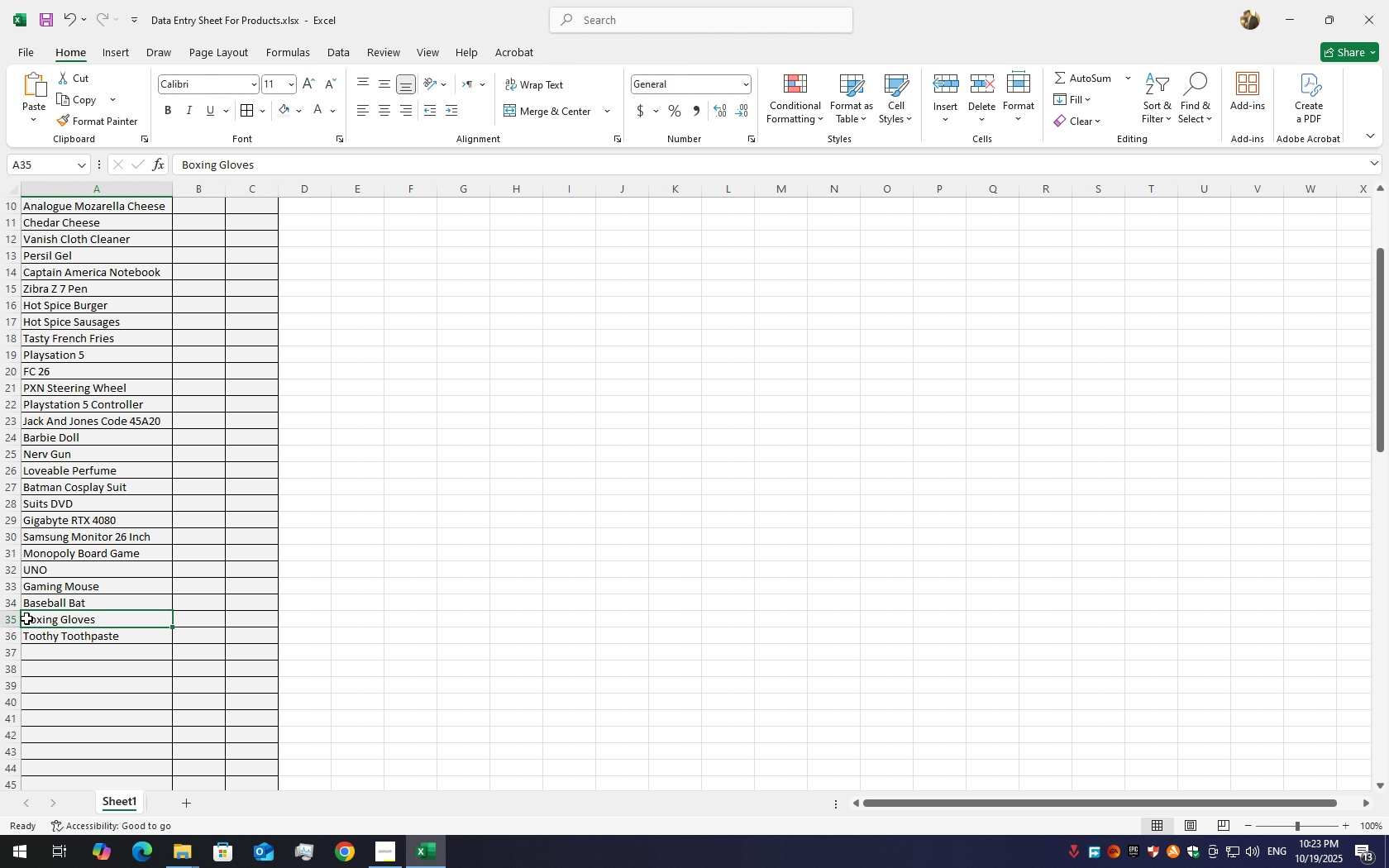 
double_click([26, 618])
 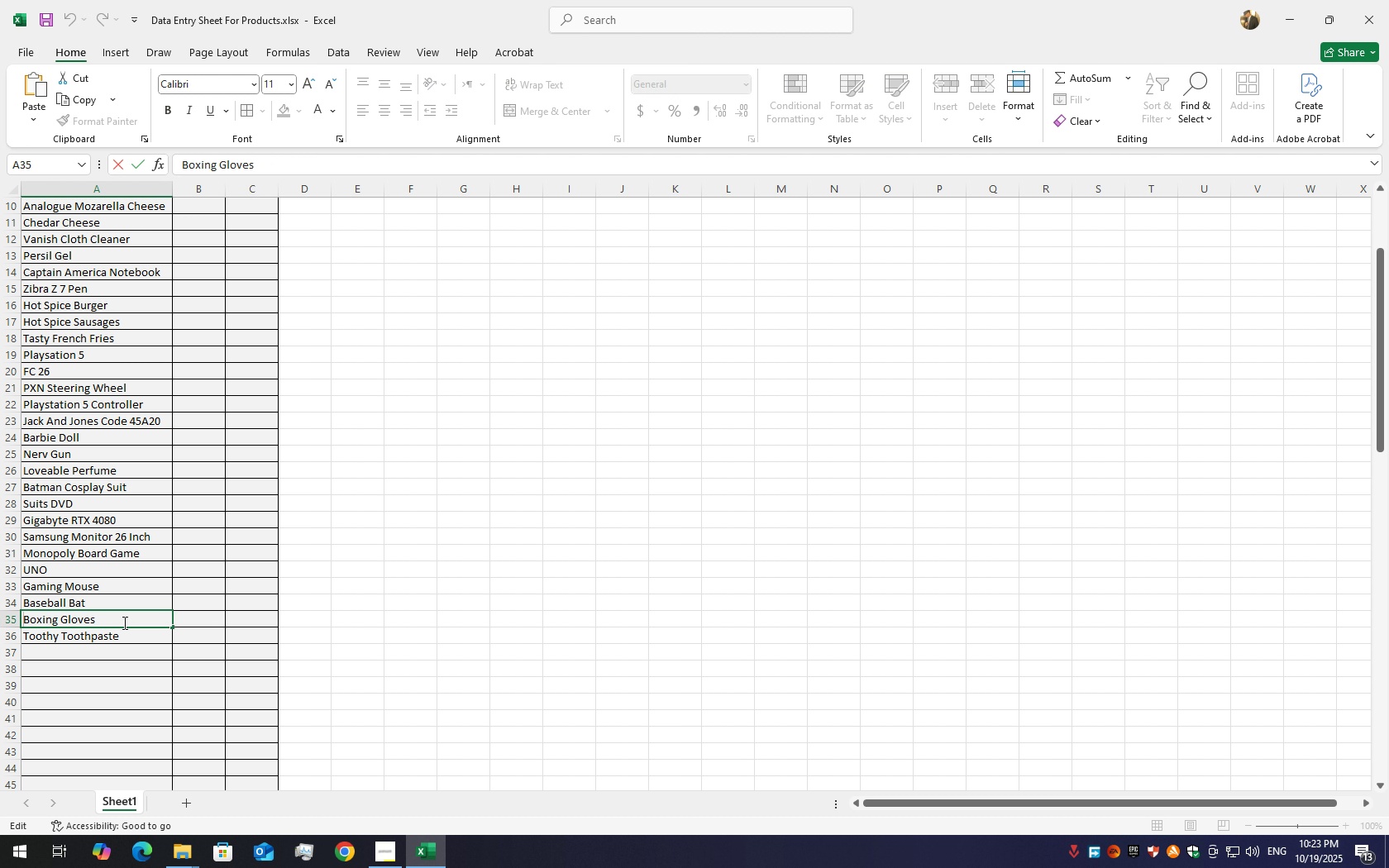 
type(Predator )
 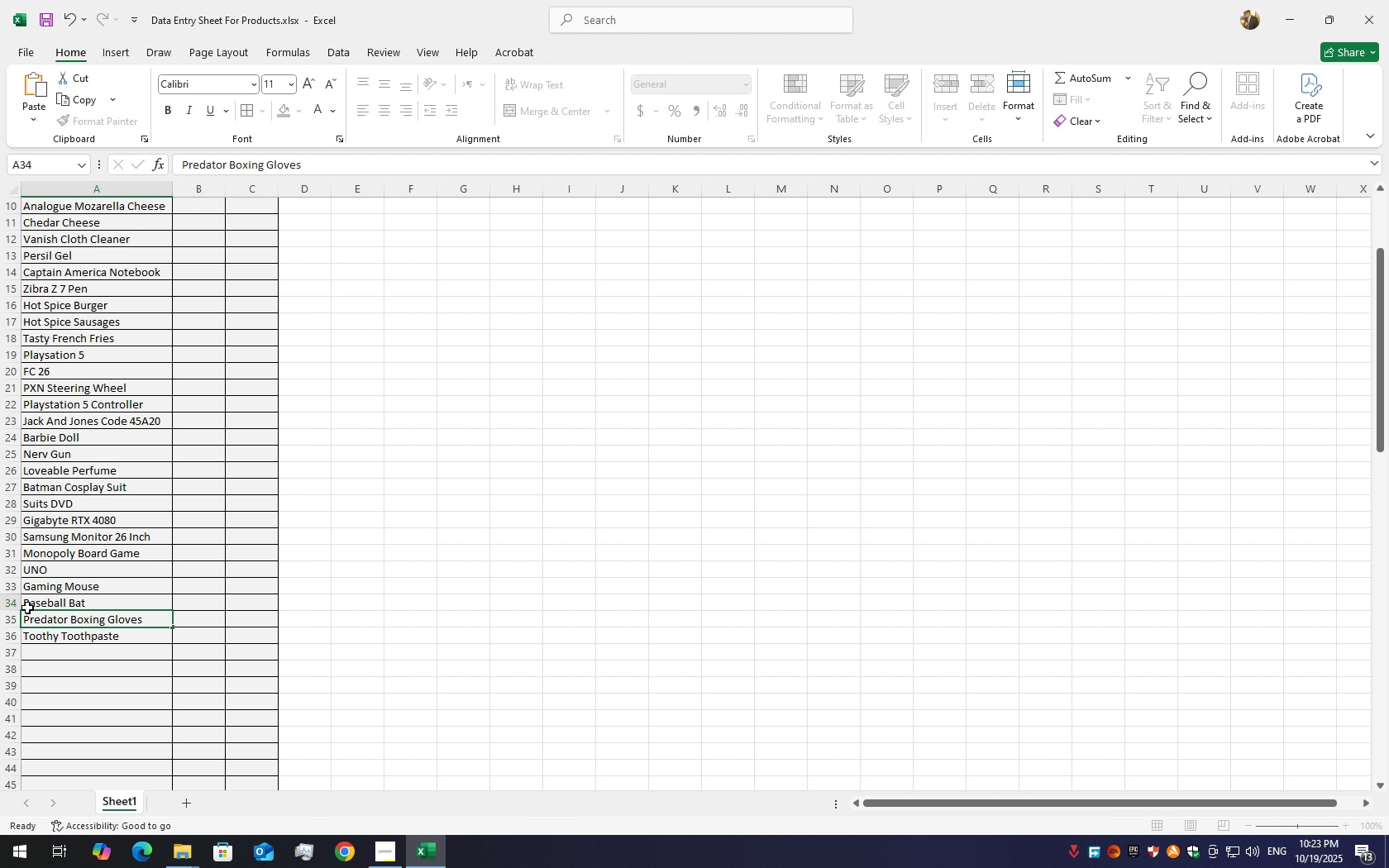 
double_click([27, 608])
 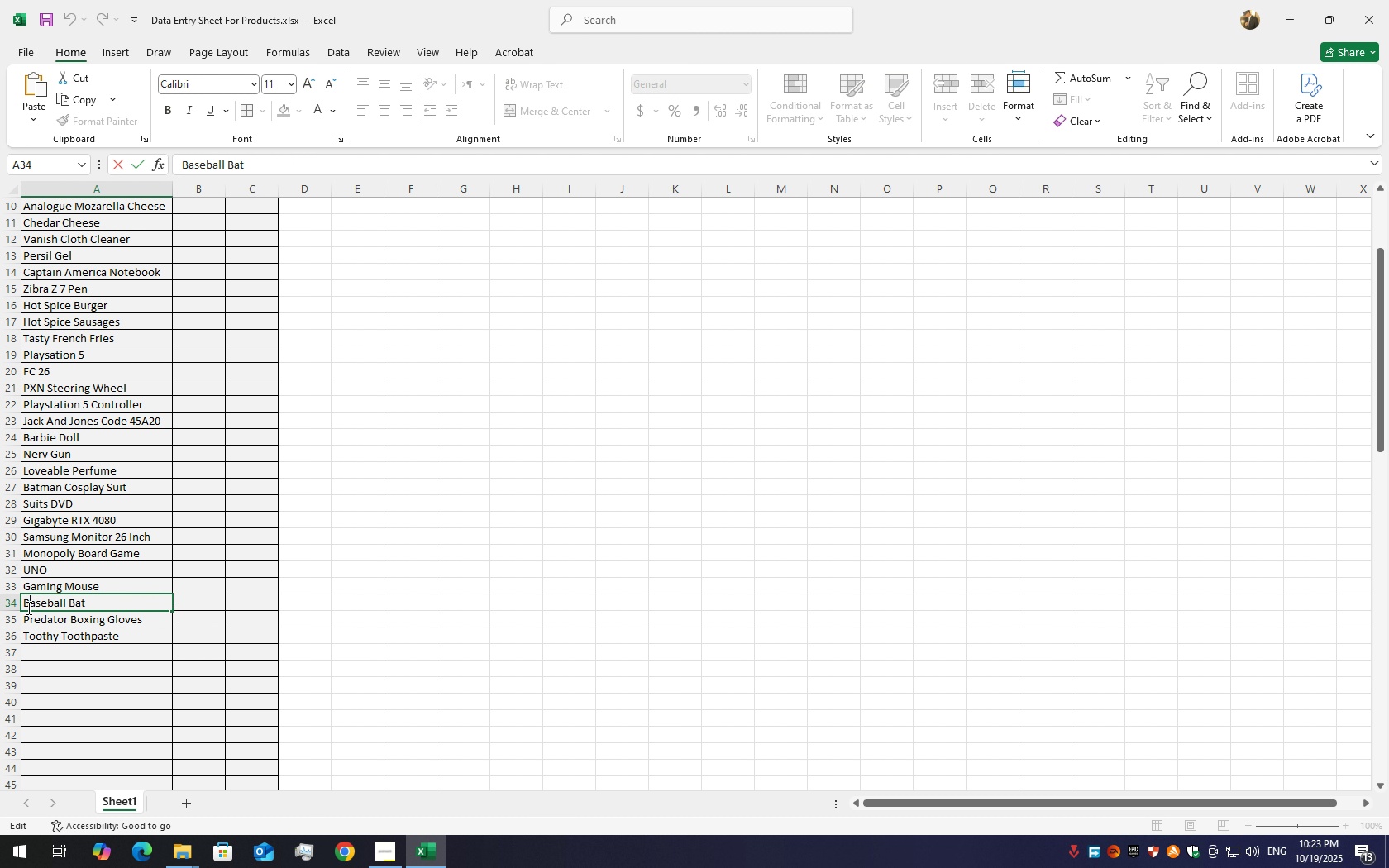 
triple_click([27, 608])
 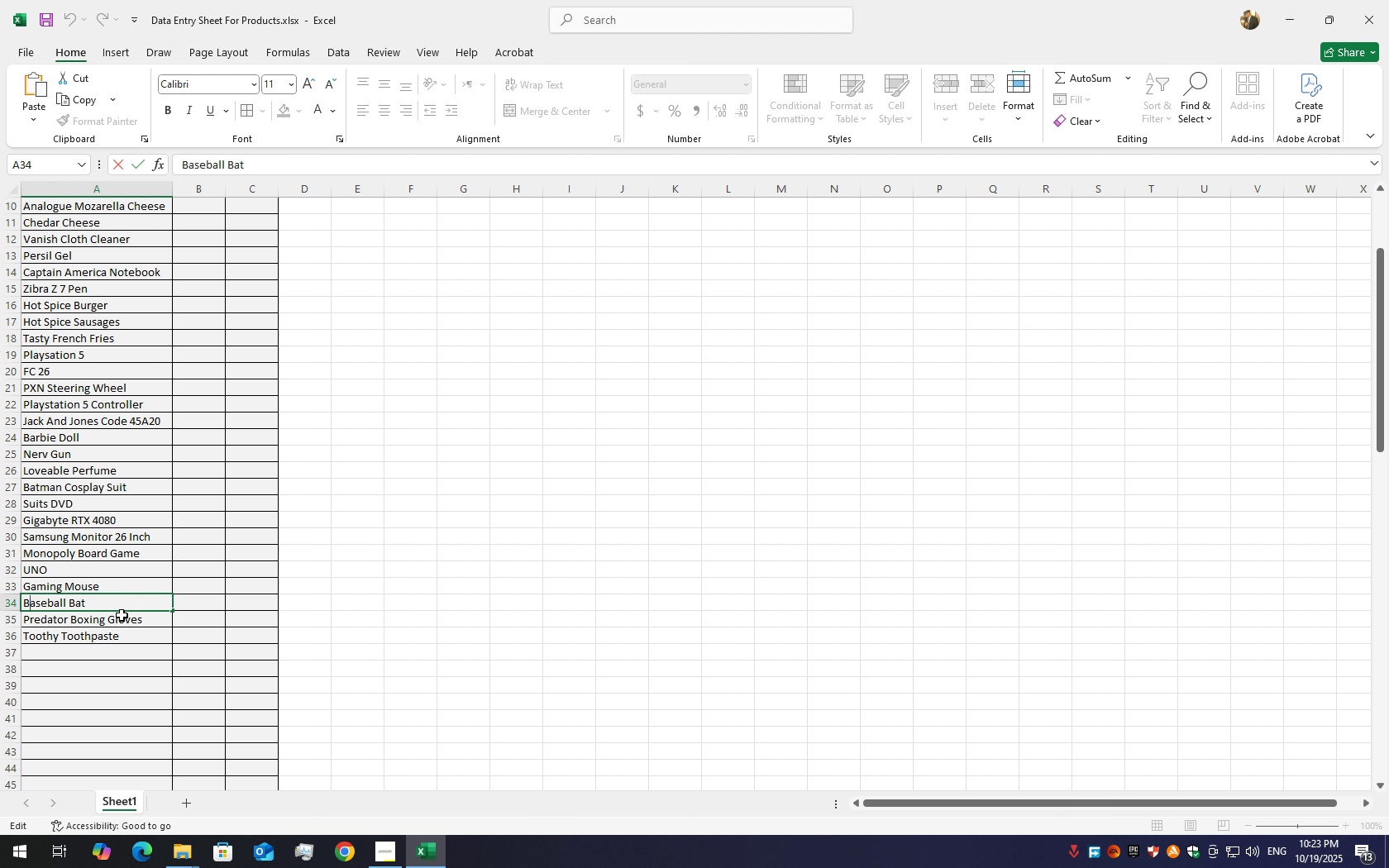 
key(ArrowLeft)
 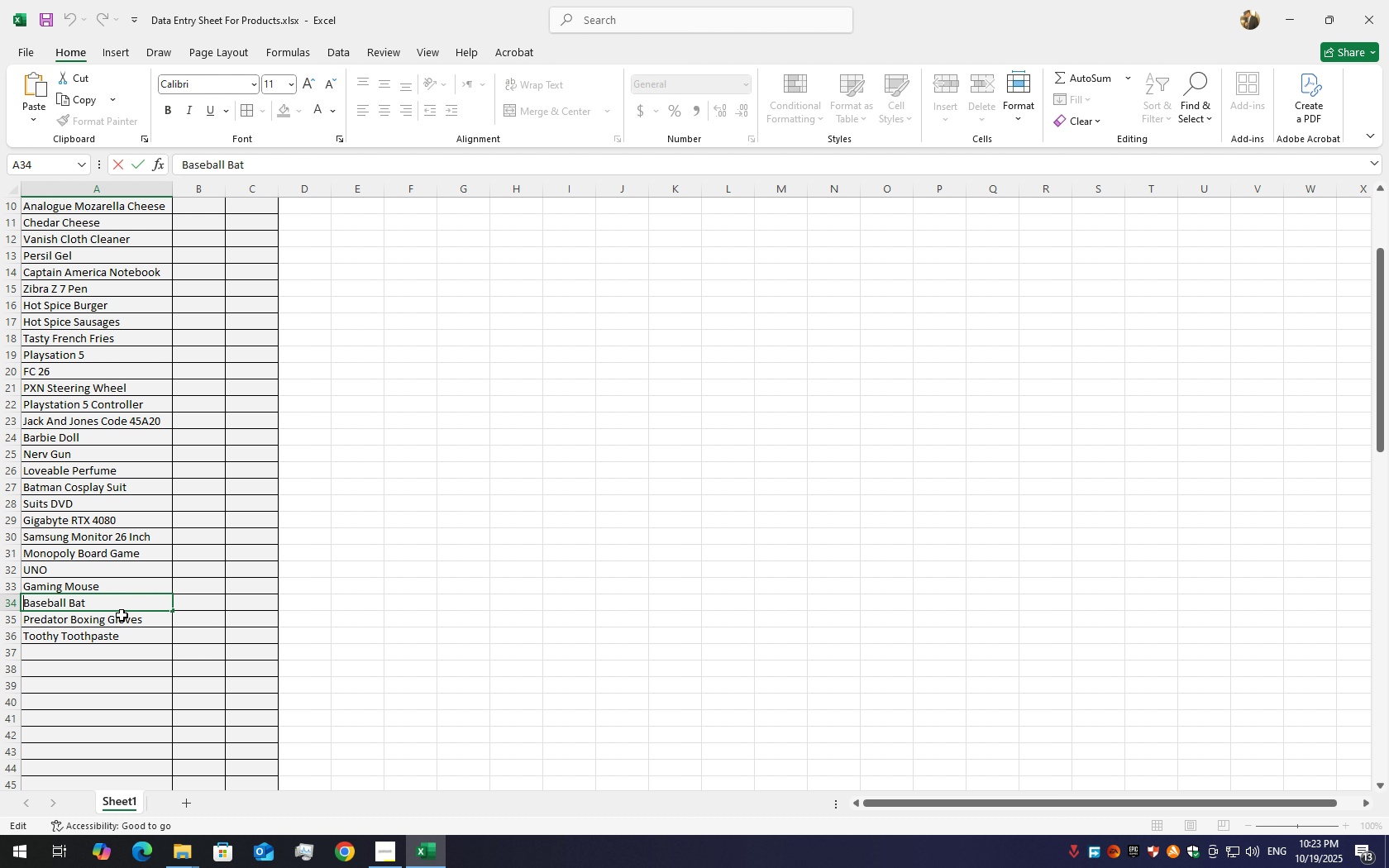 
type(76ers )
 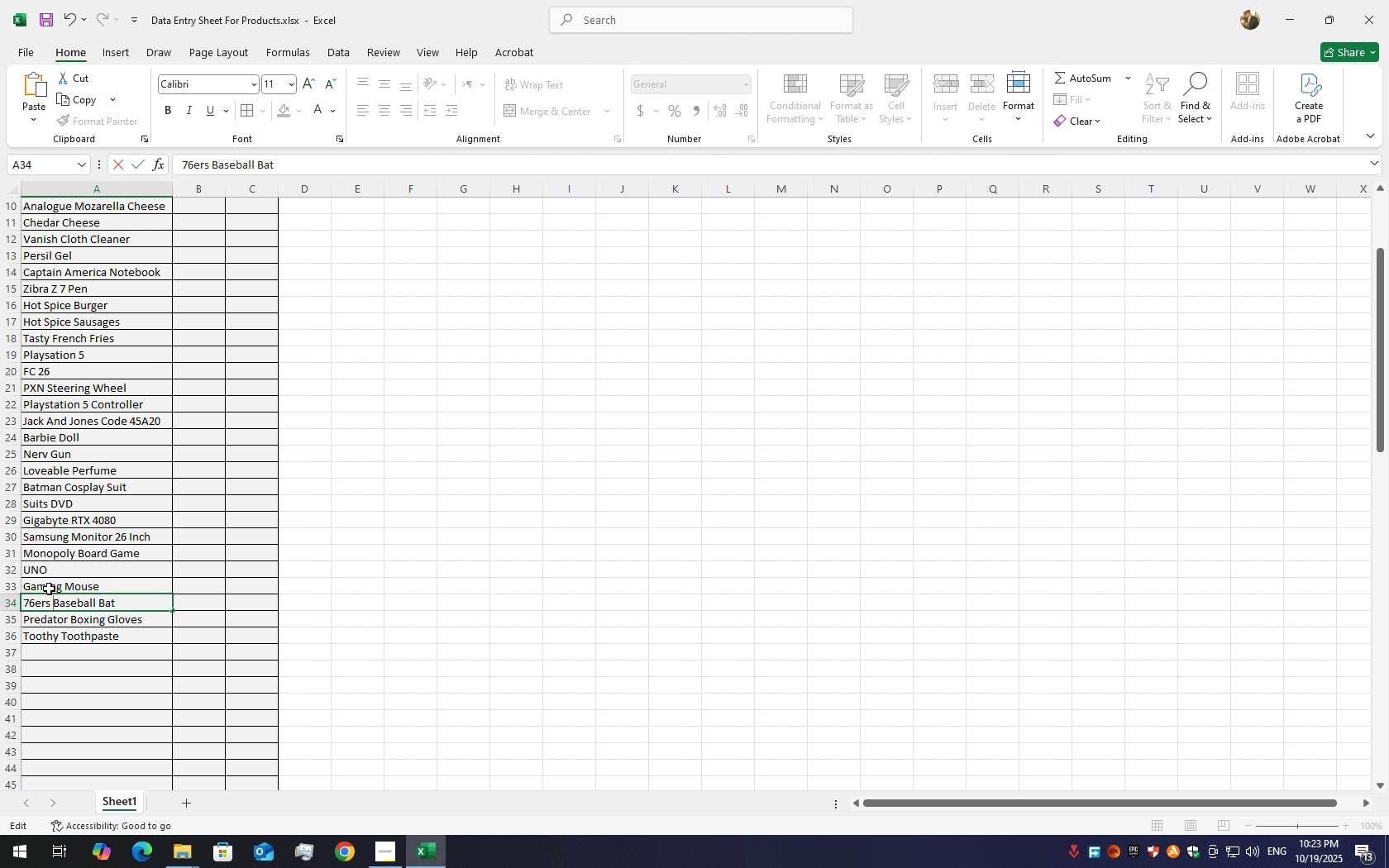 
left_click([41, 587])
 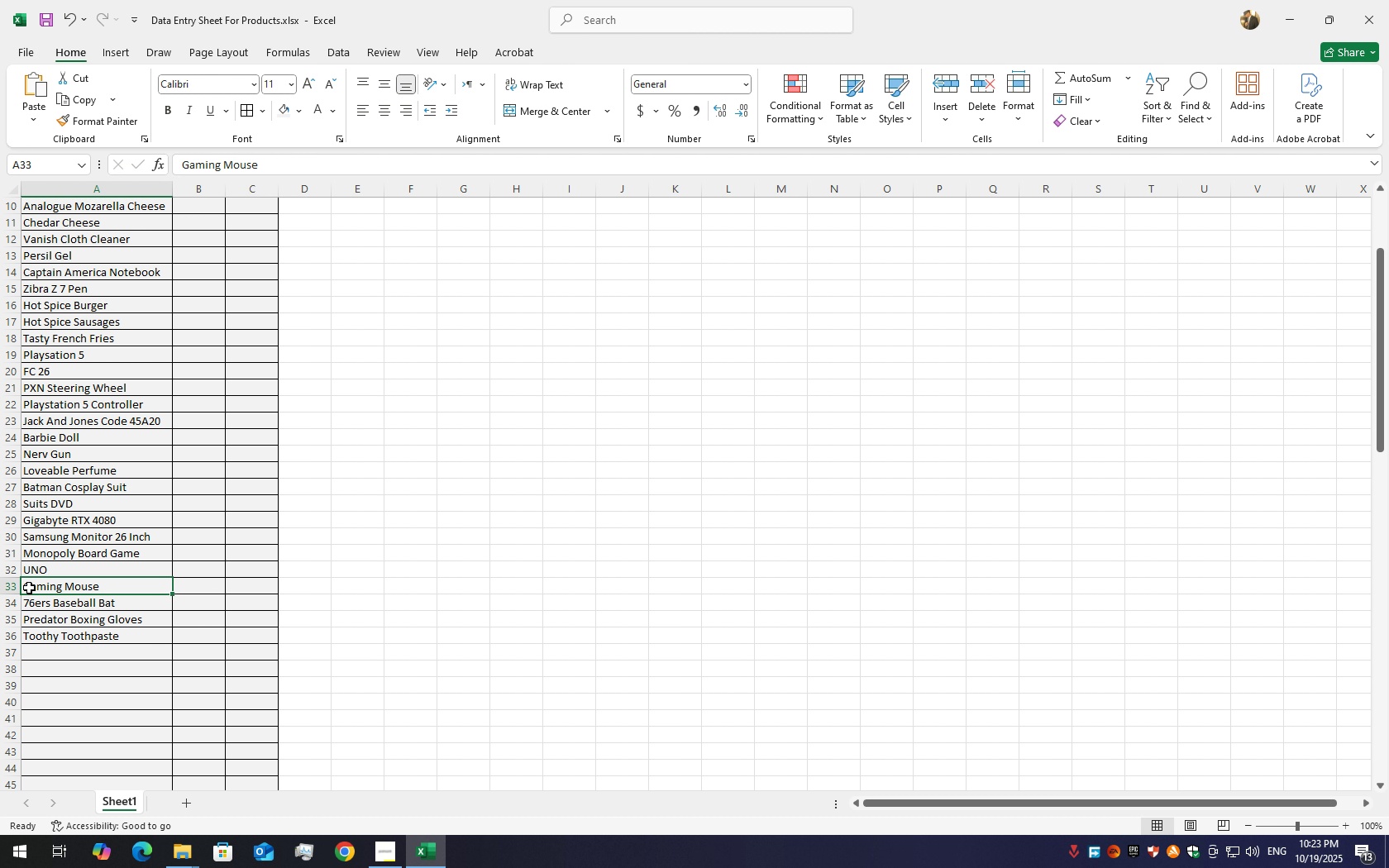 
left_click([29, 588])
 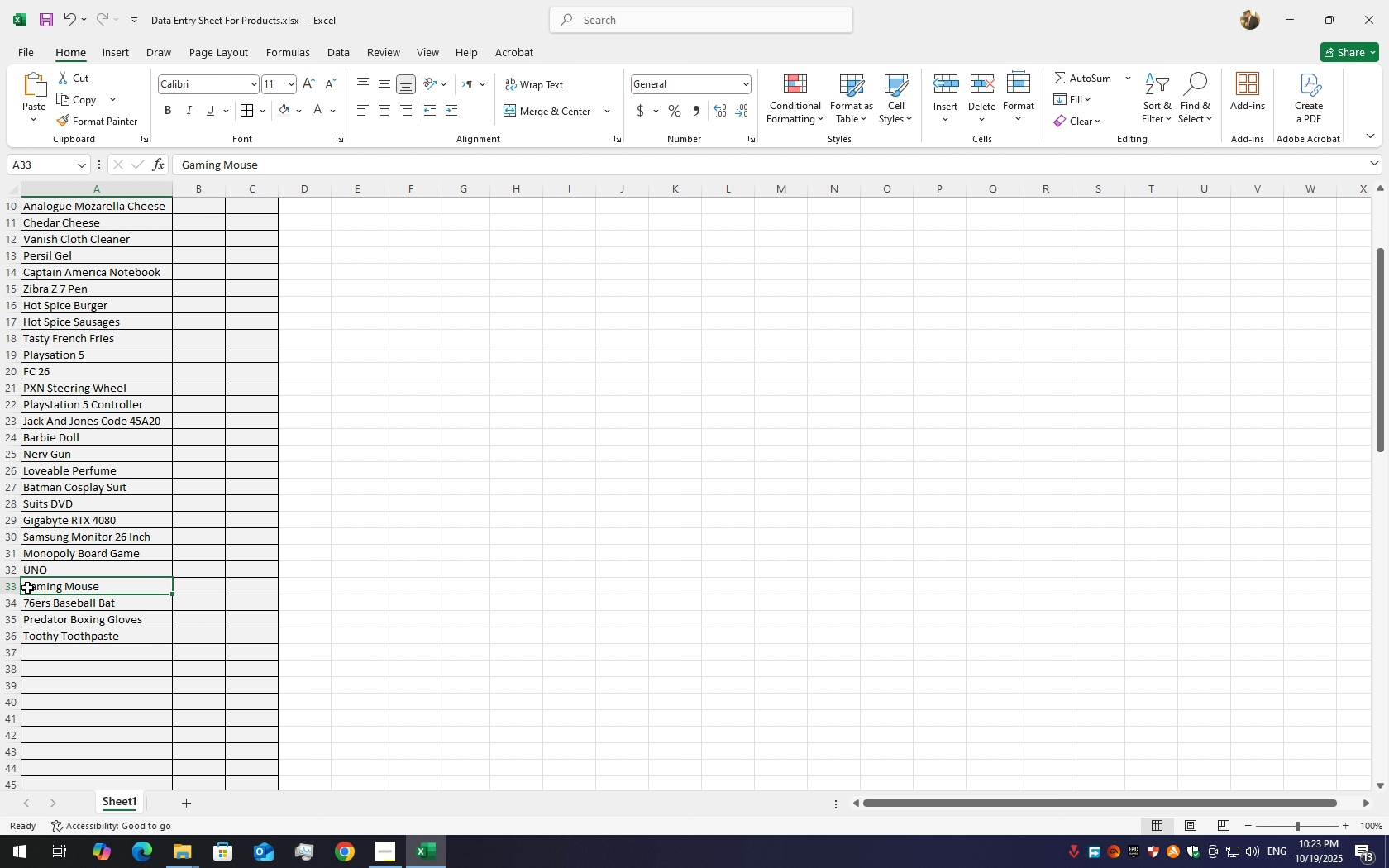 
double_click([27, 588])
 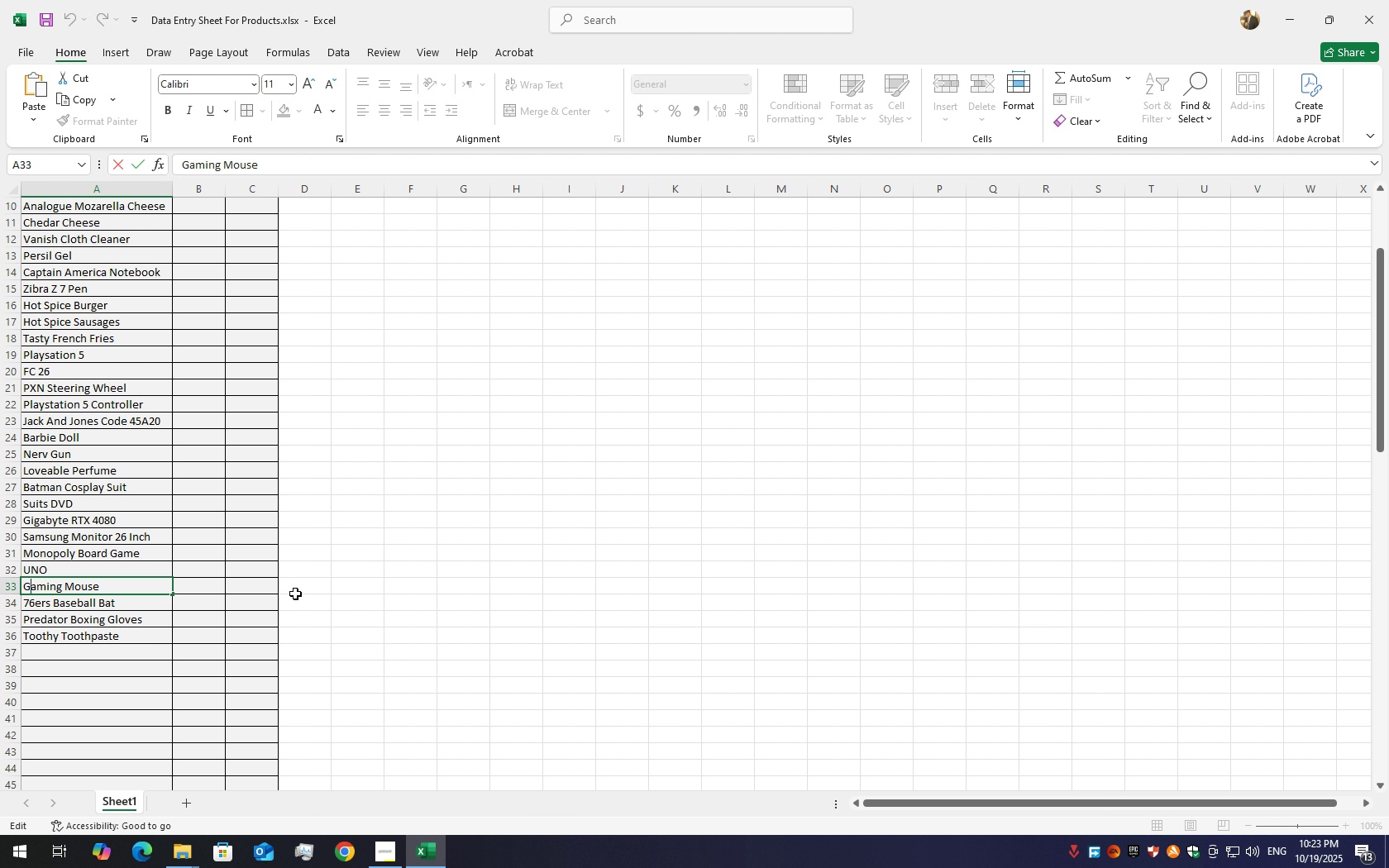 
key(ArrowLeft)
 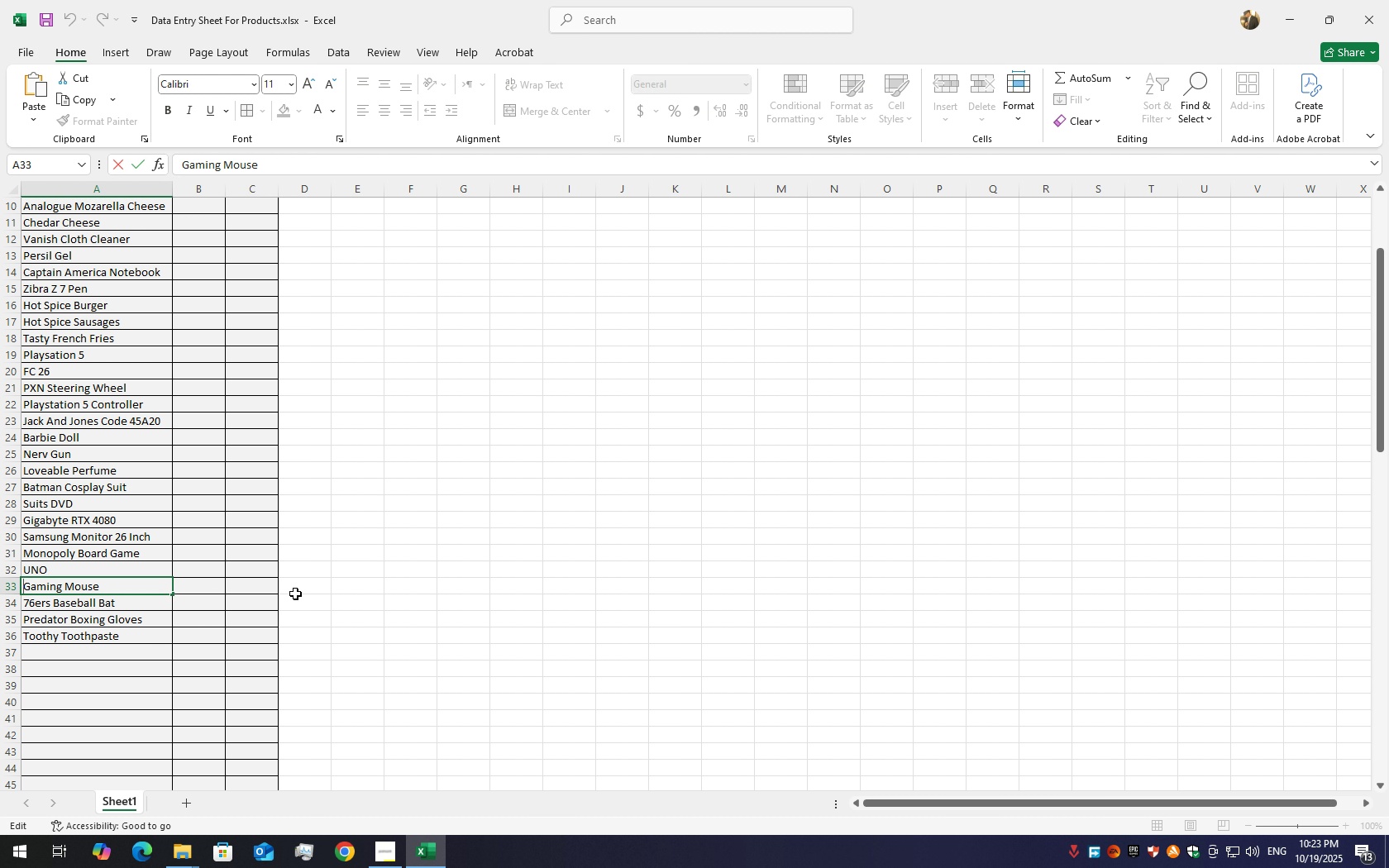 
key(Space)
 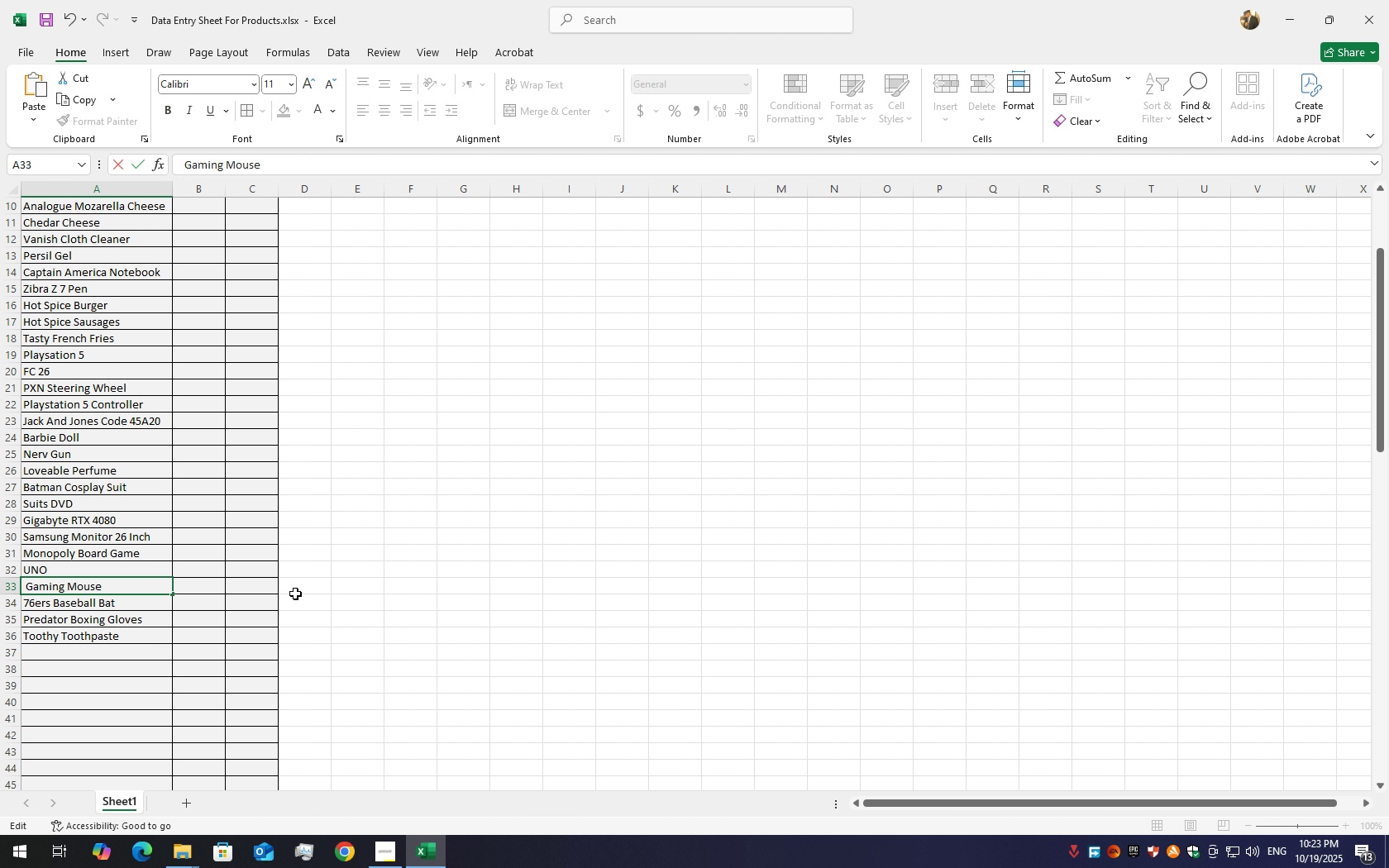 
key(ArrowLeft)
 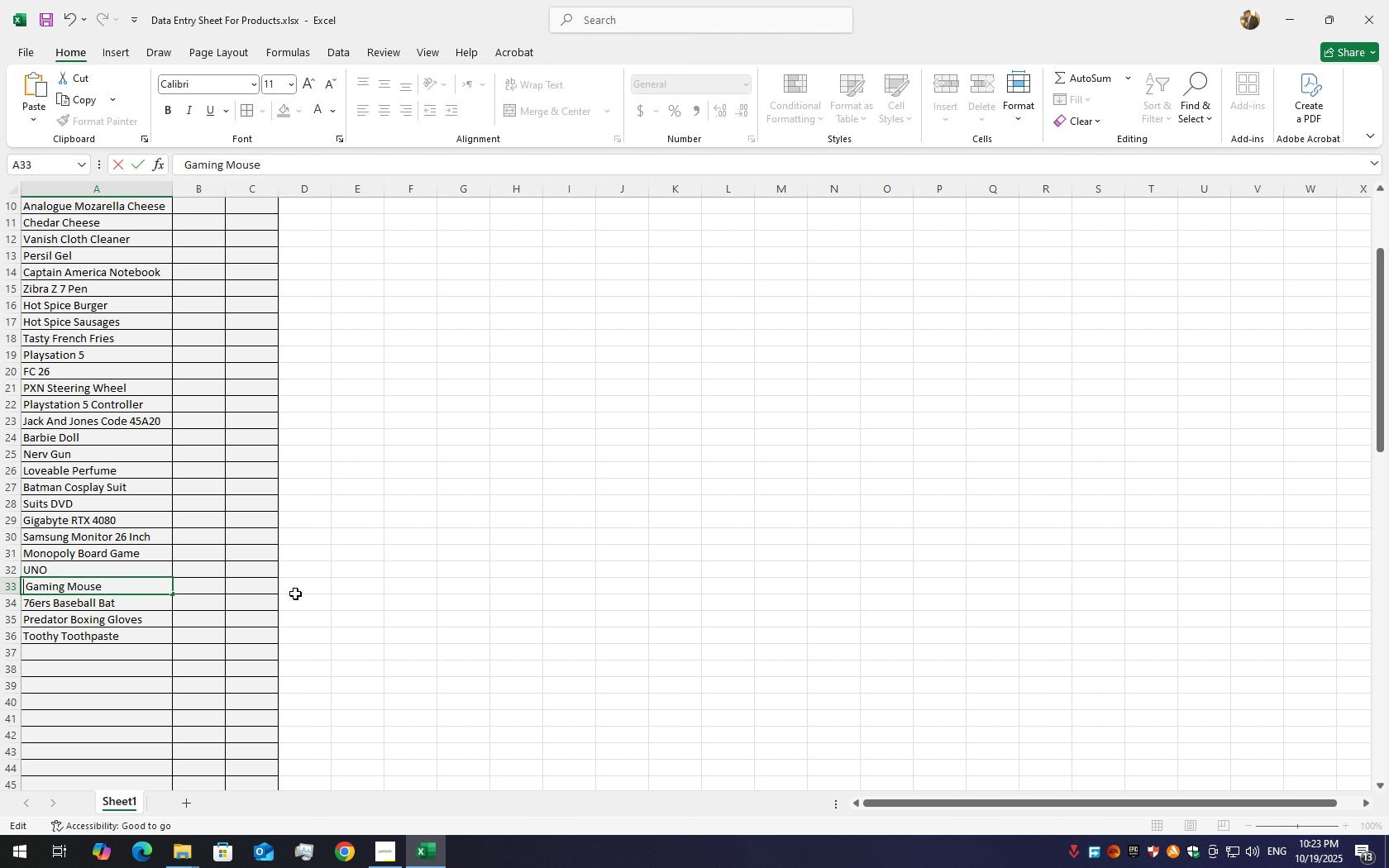 
type(Generic)
 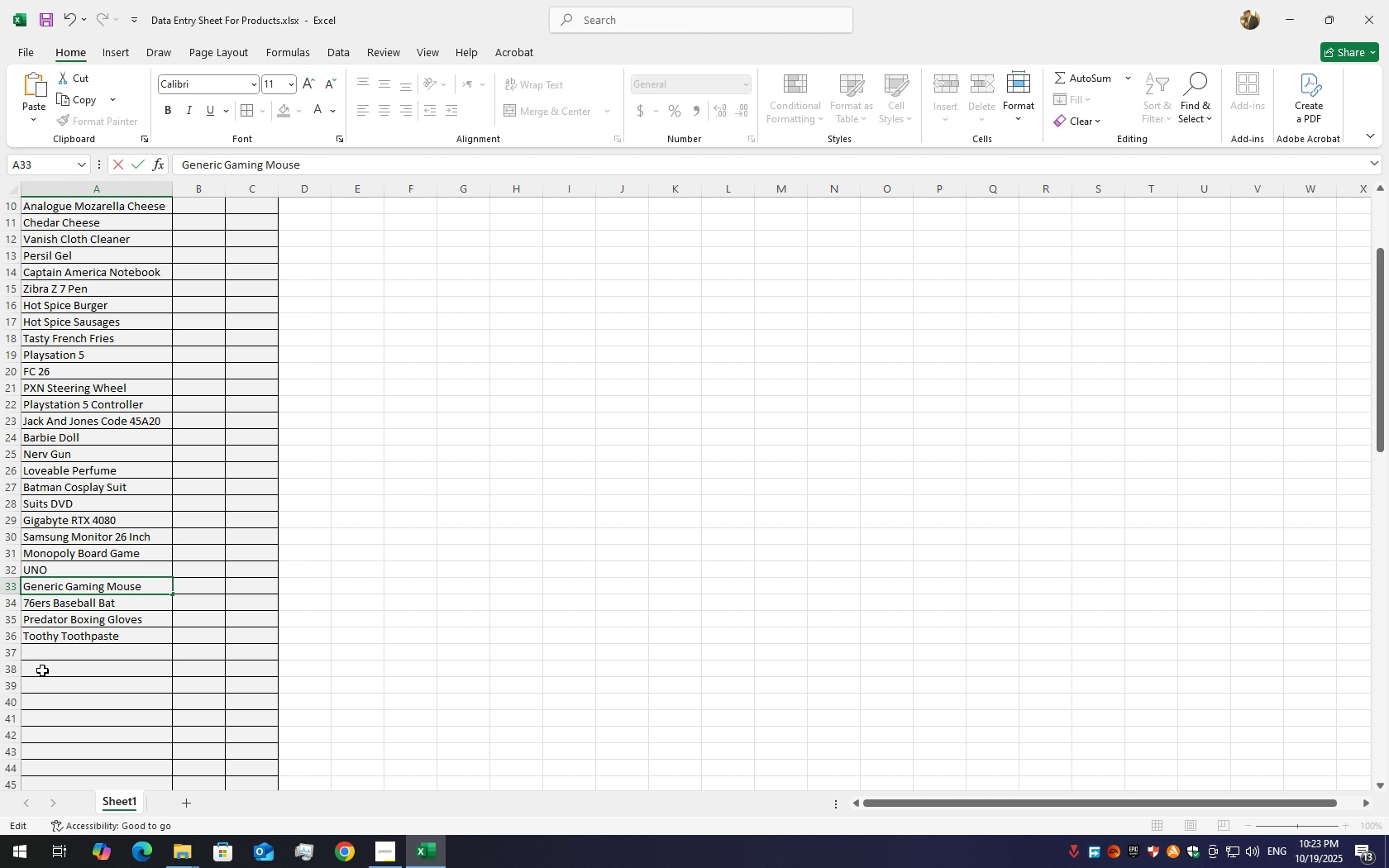 
left_click([70, 680])
 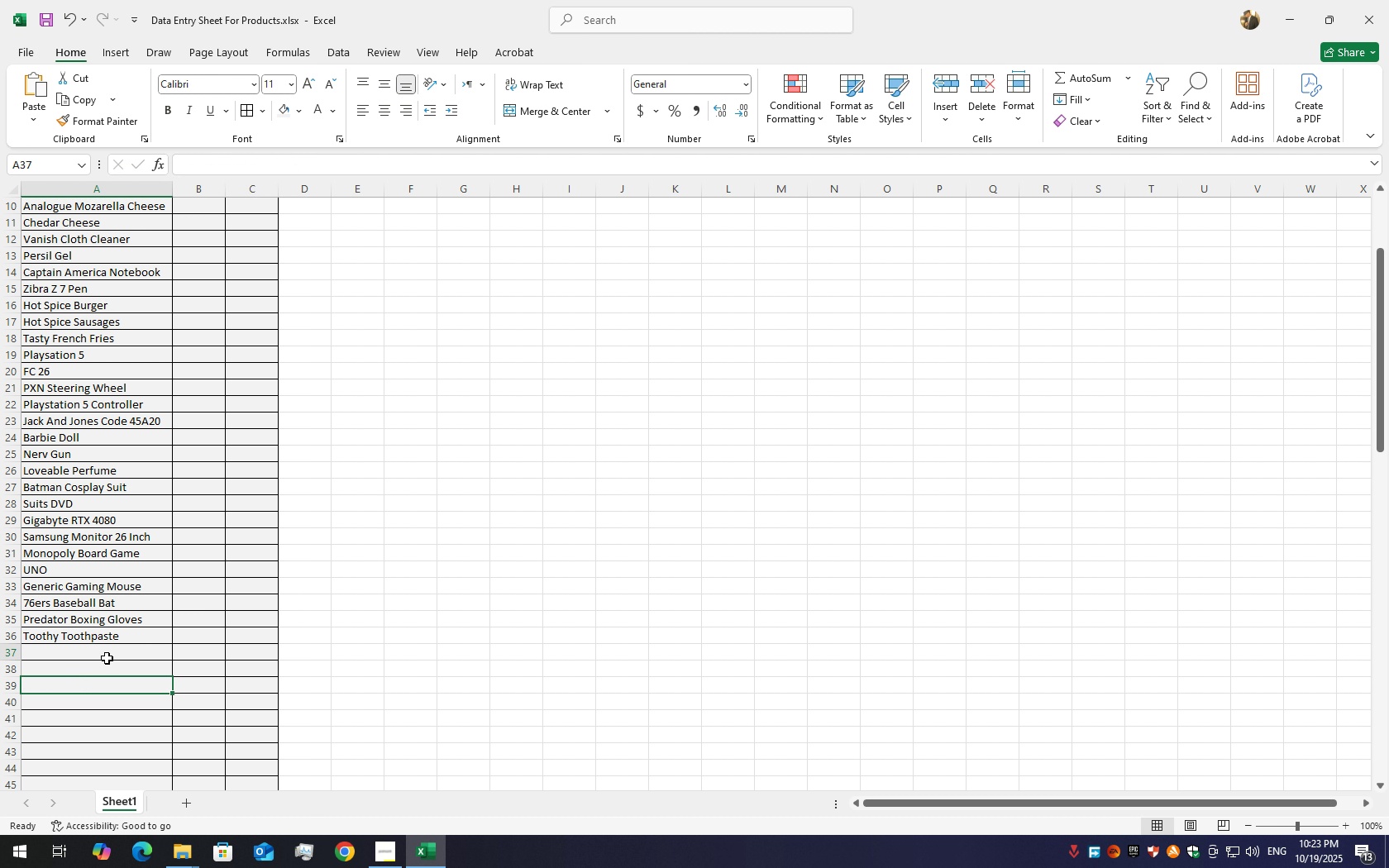 
double_click([107, 658])
 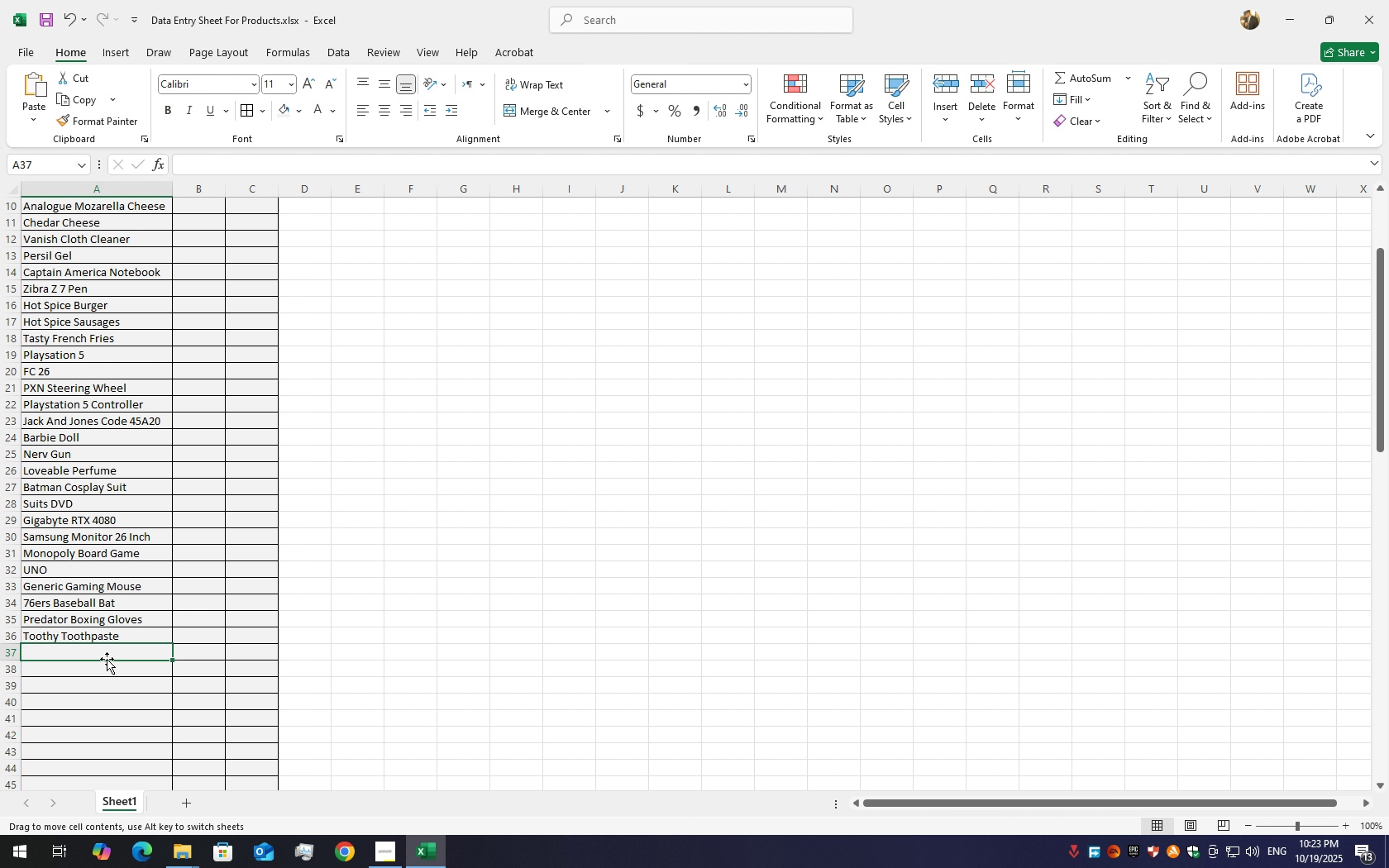 
triple_click([107, 659])
 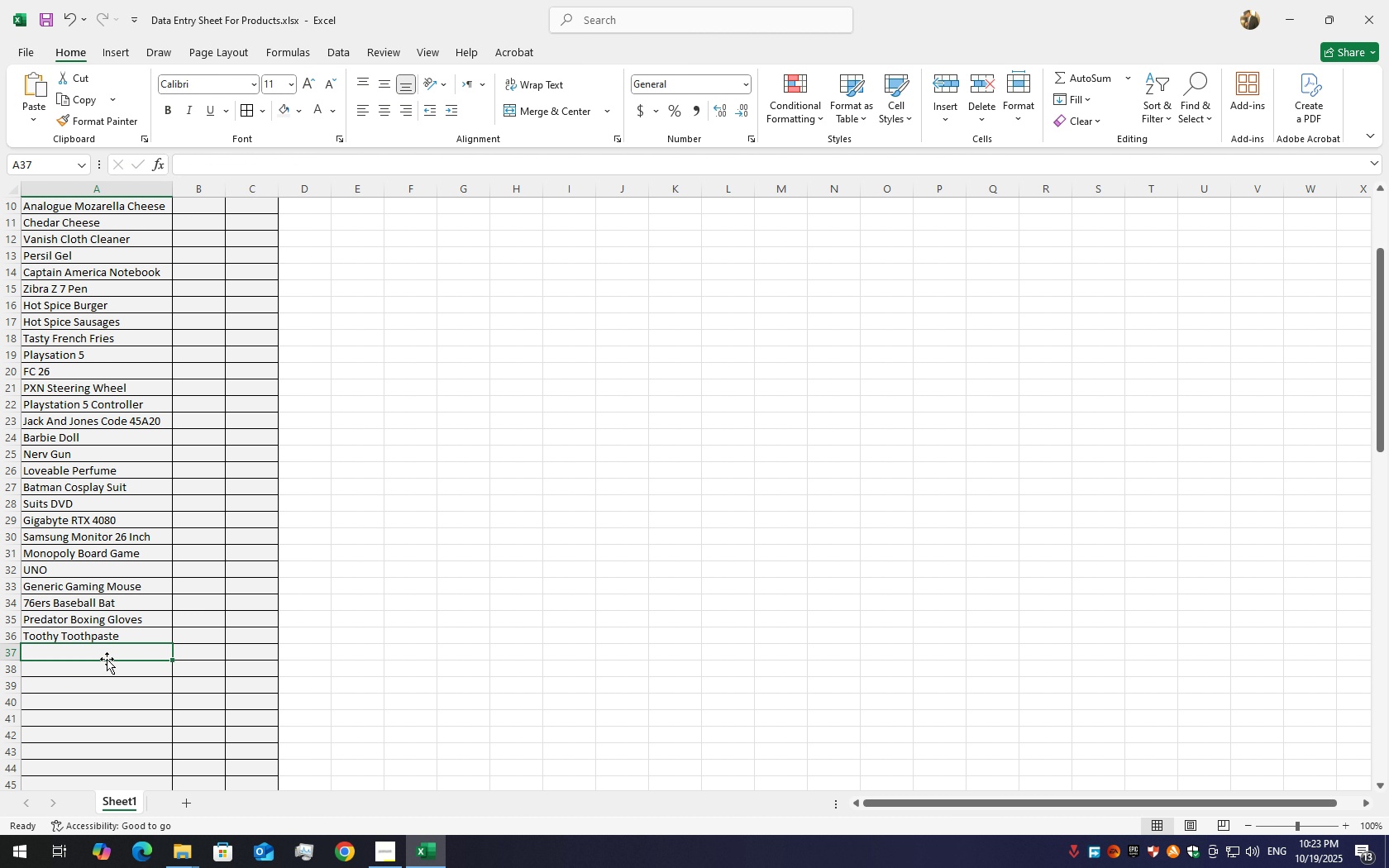 
triple_click([107, 659])
 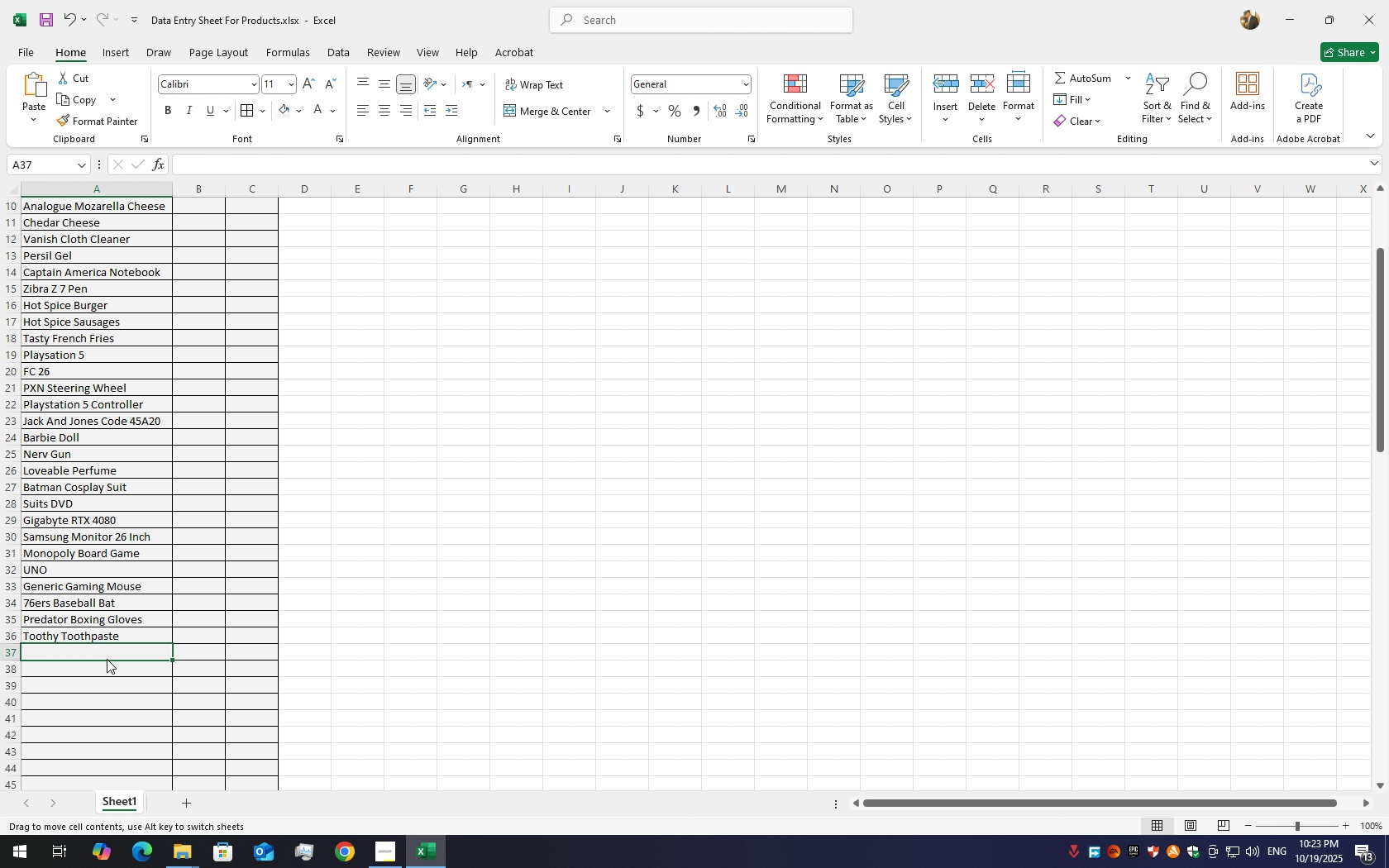 
triple_click([107, 659])
 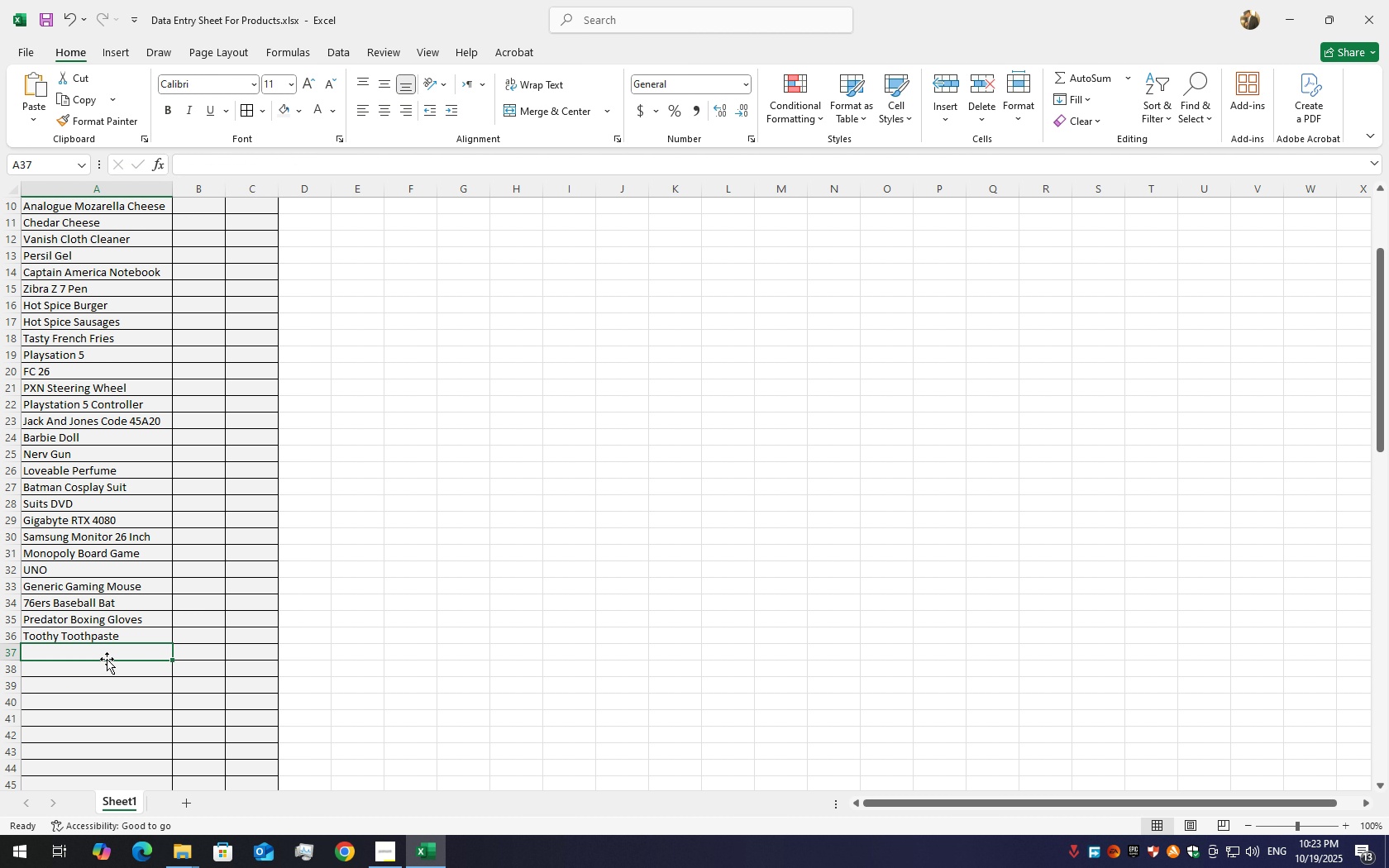 
triple_click([107, 659])
 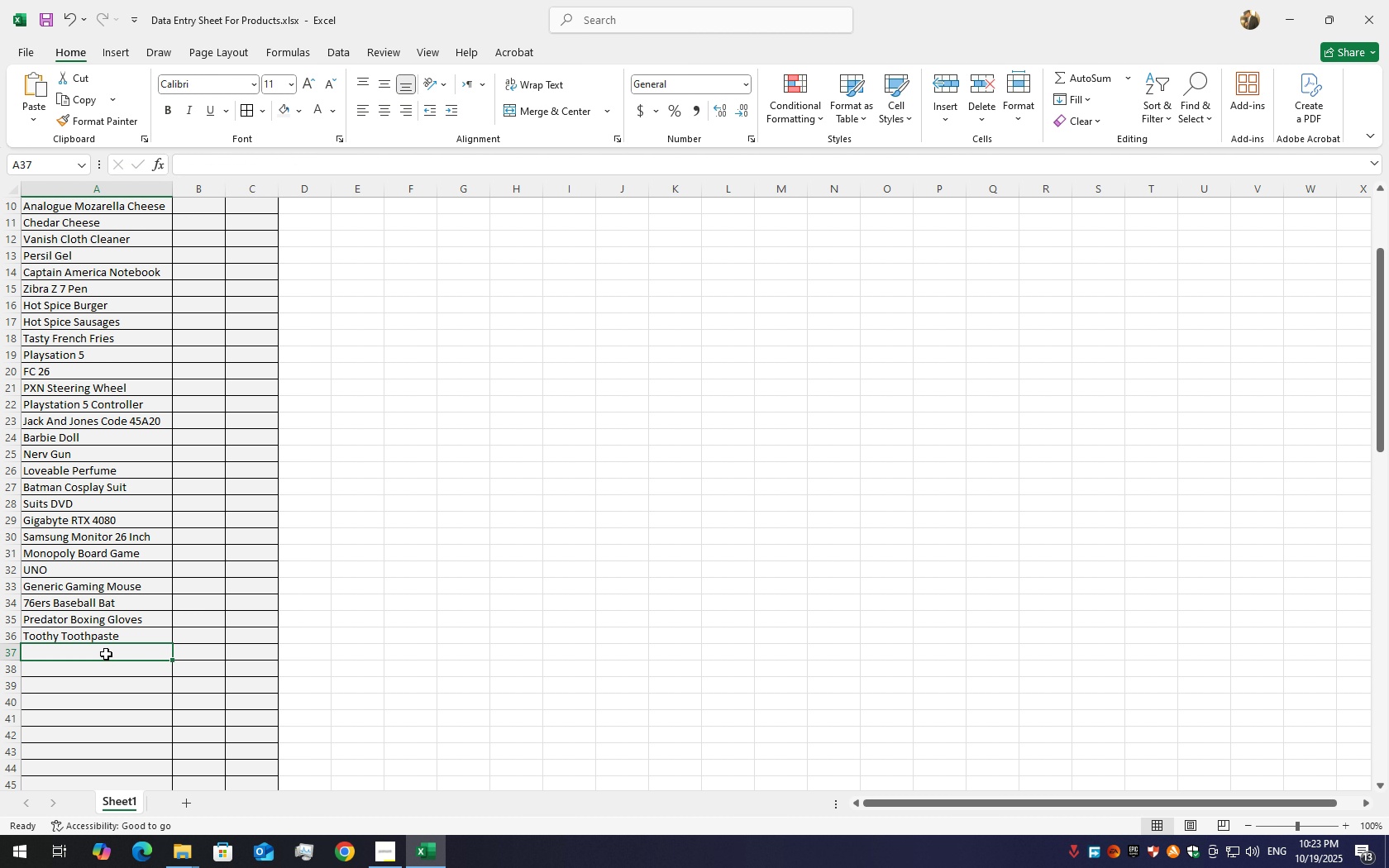 
double_click([106, 654])
 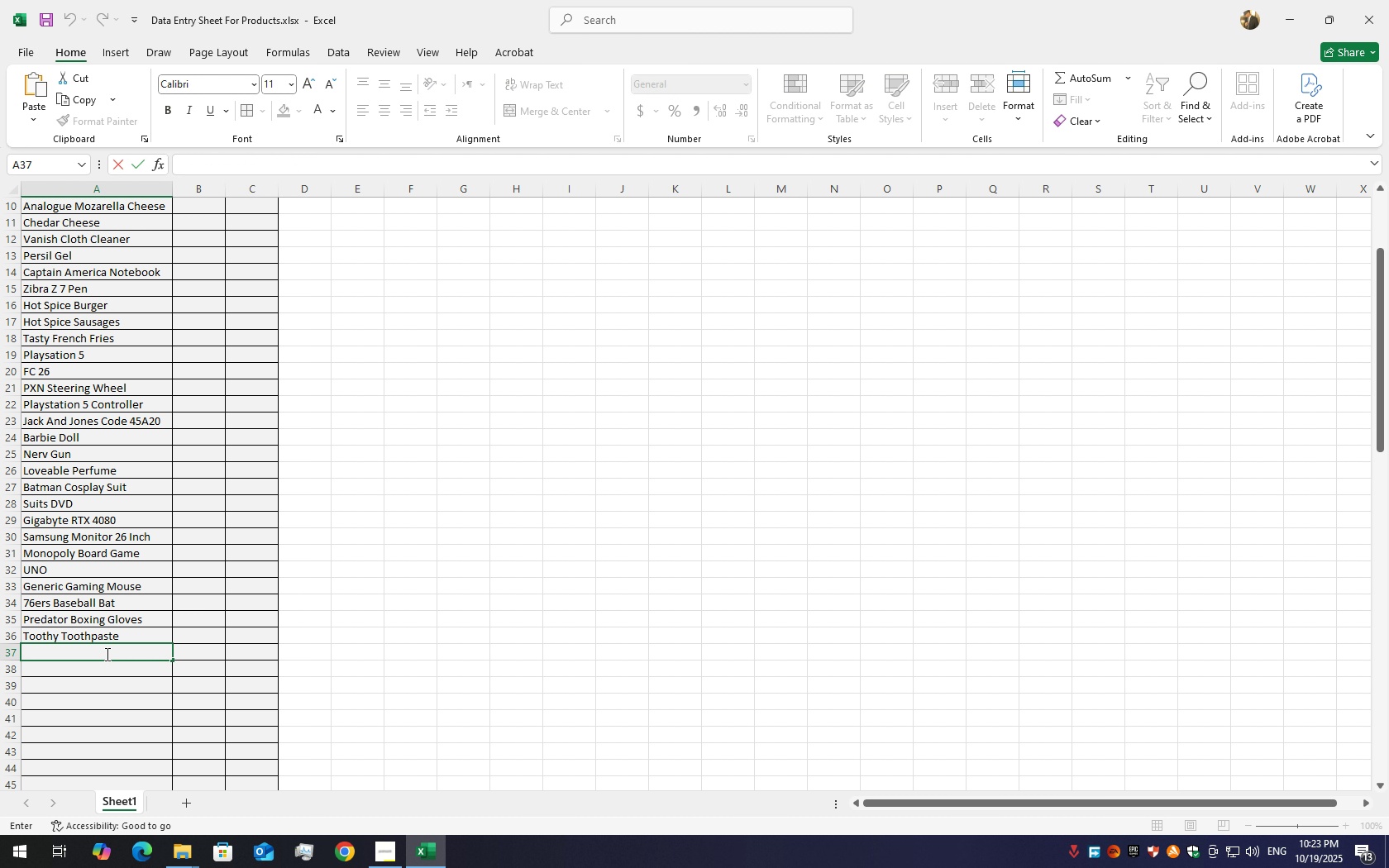 
triple_click([106, 654])
 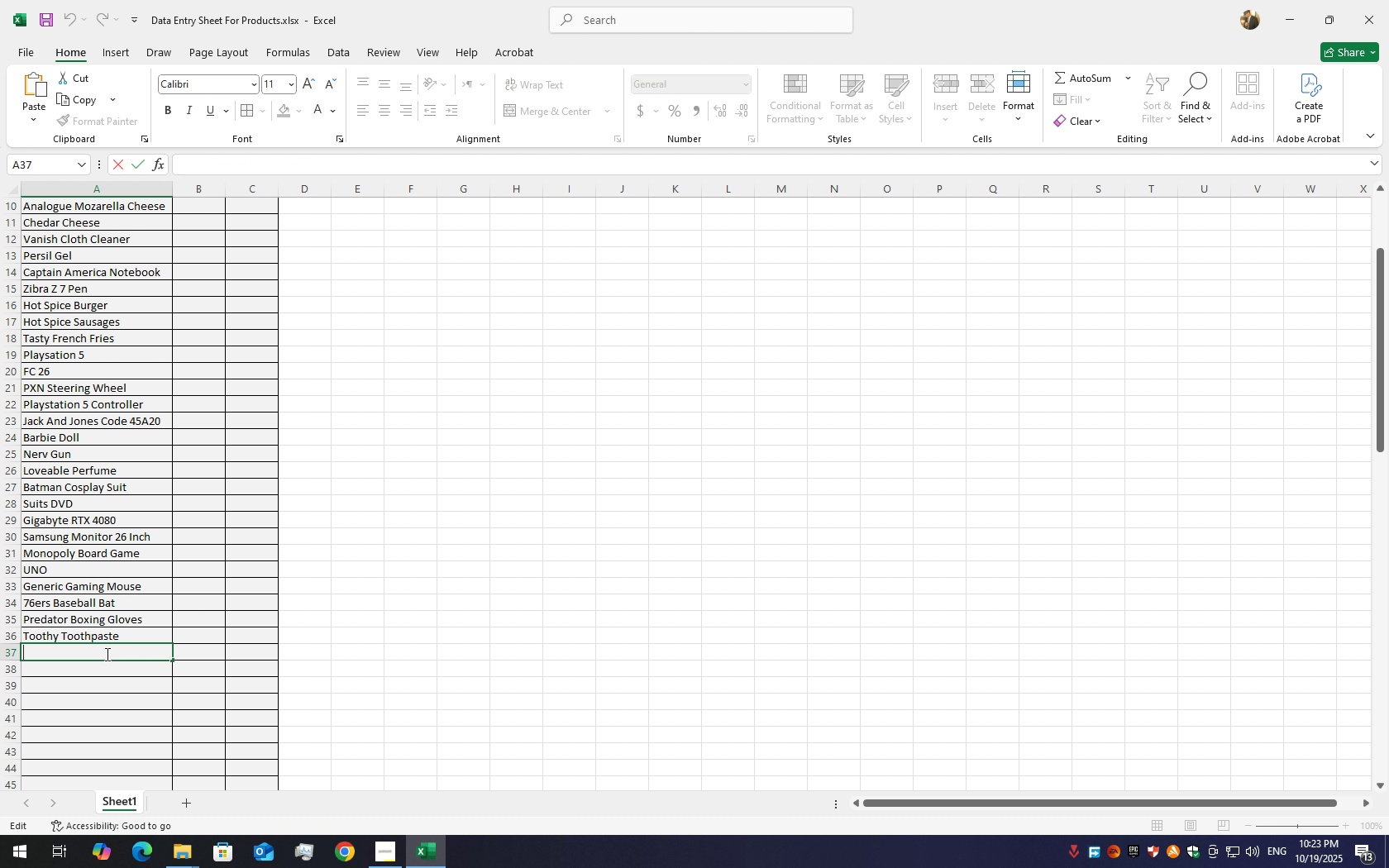 
wait(6.57)
 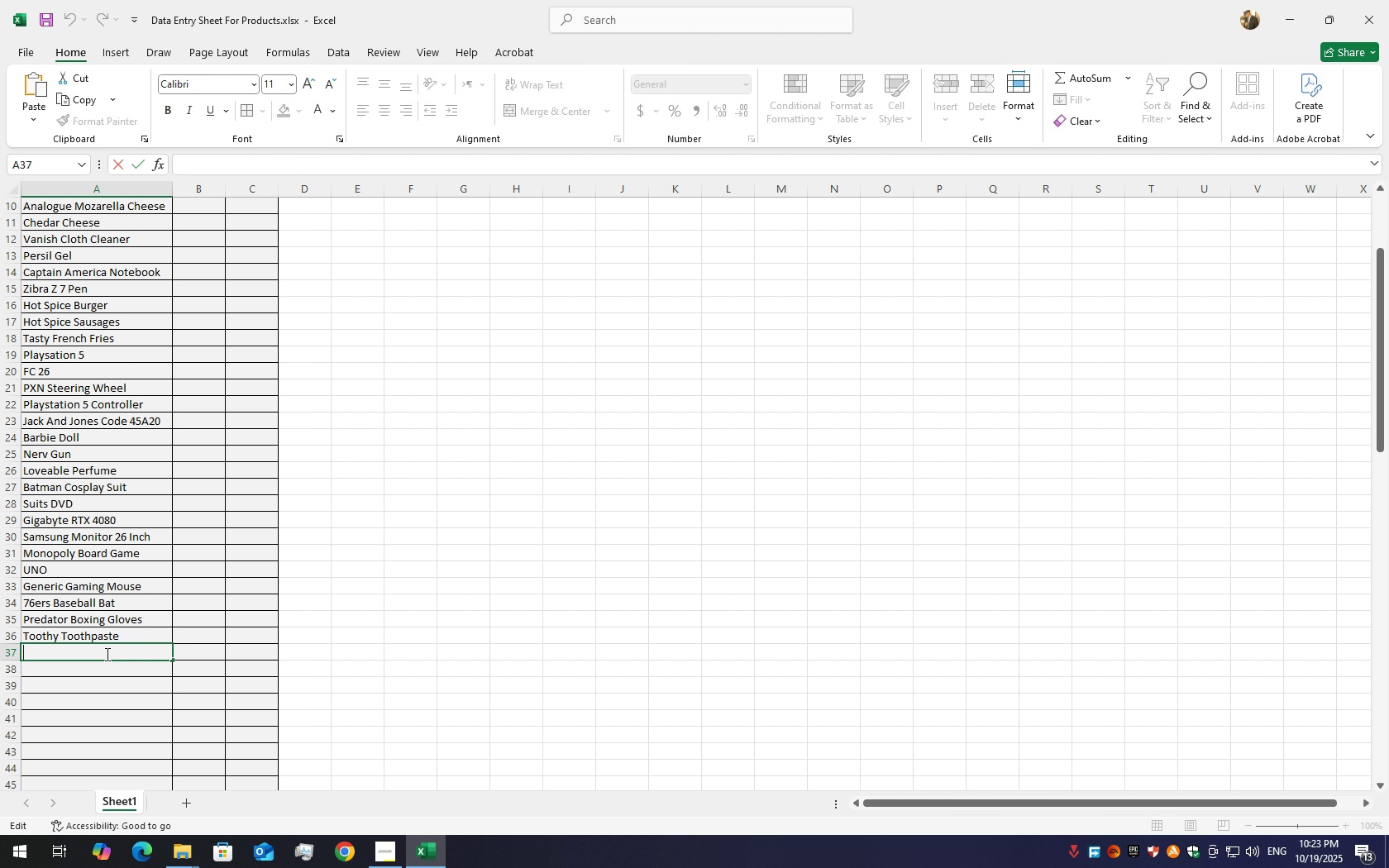 
type(V)
key(Backspace)
key(Backspace)
type(Meta Quest)
key(Backspace)
type(t 3 VR Googles)
 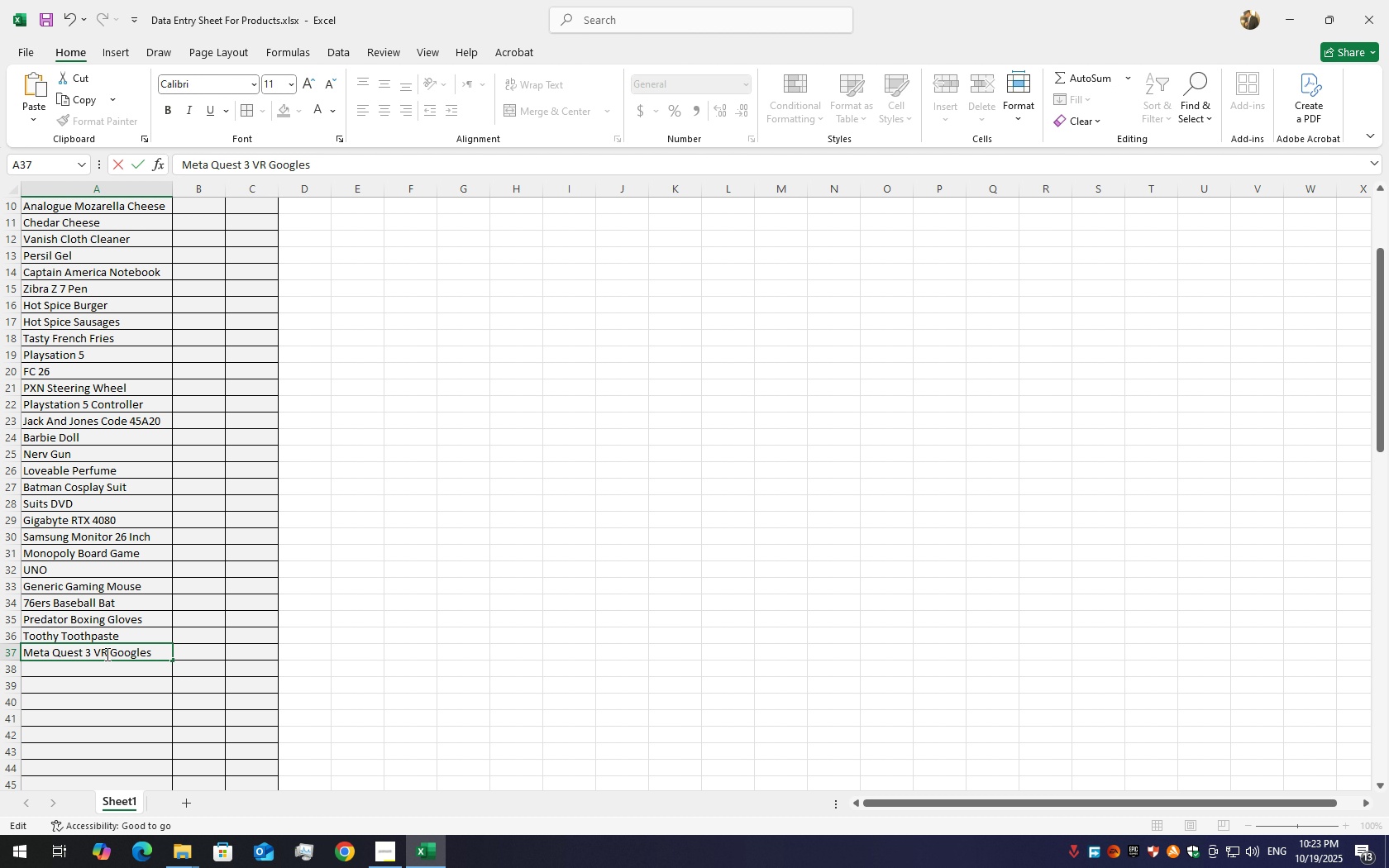 
left_click([33, 661])
 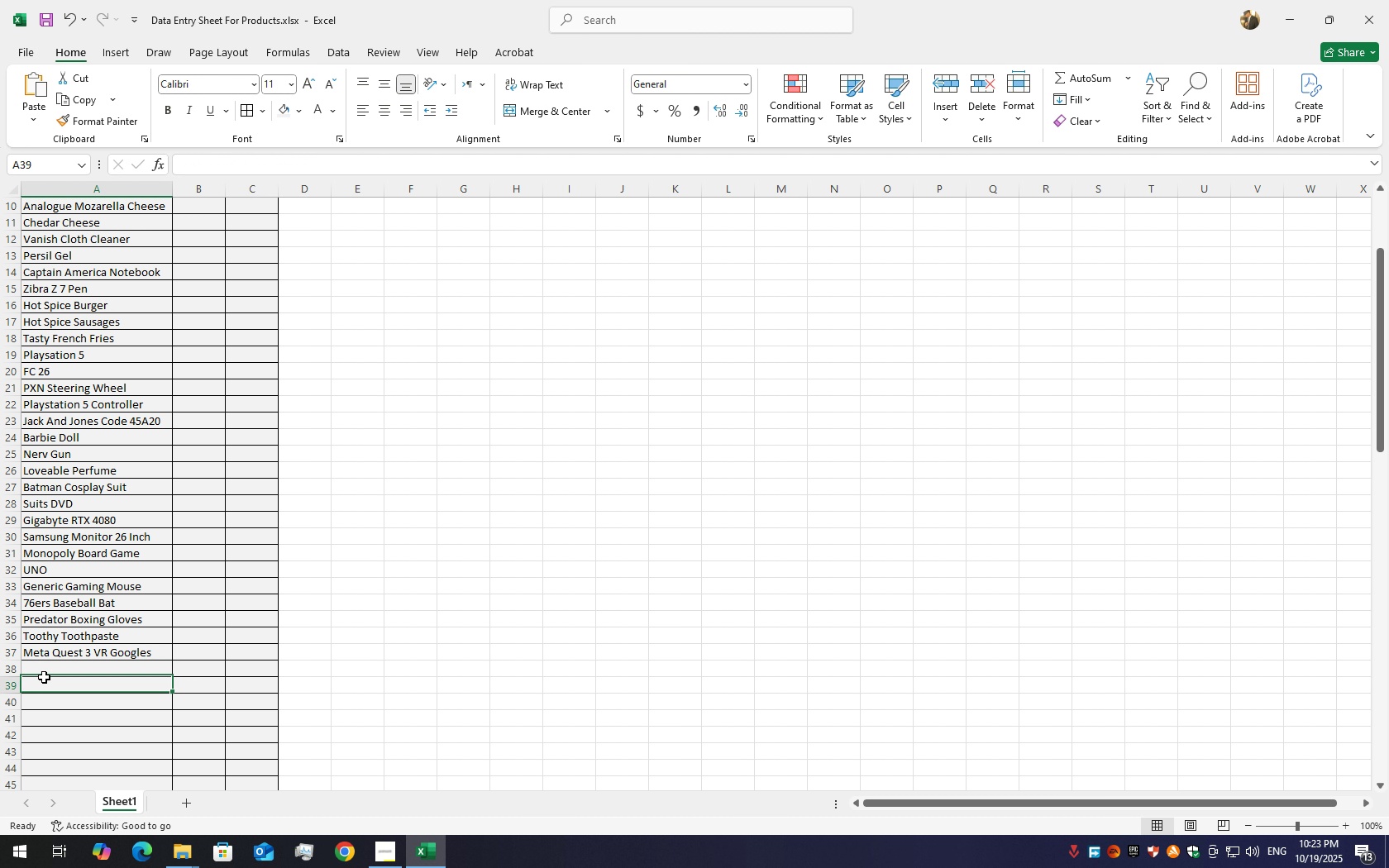 
left_click([44, 677])
 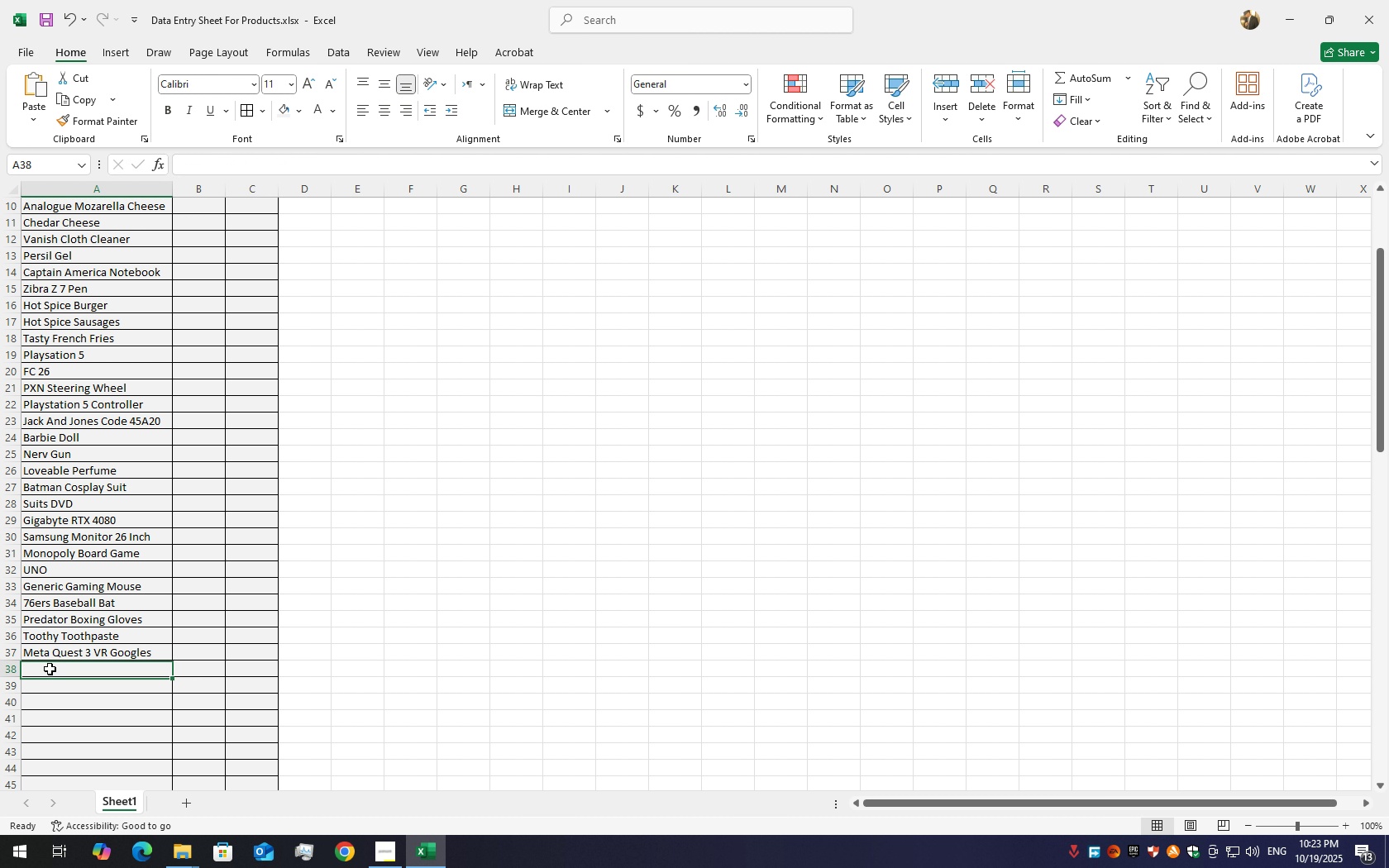 
double_click([50, 669])
 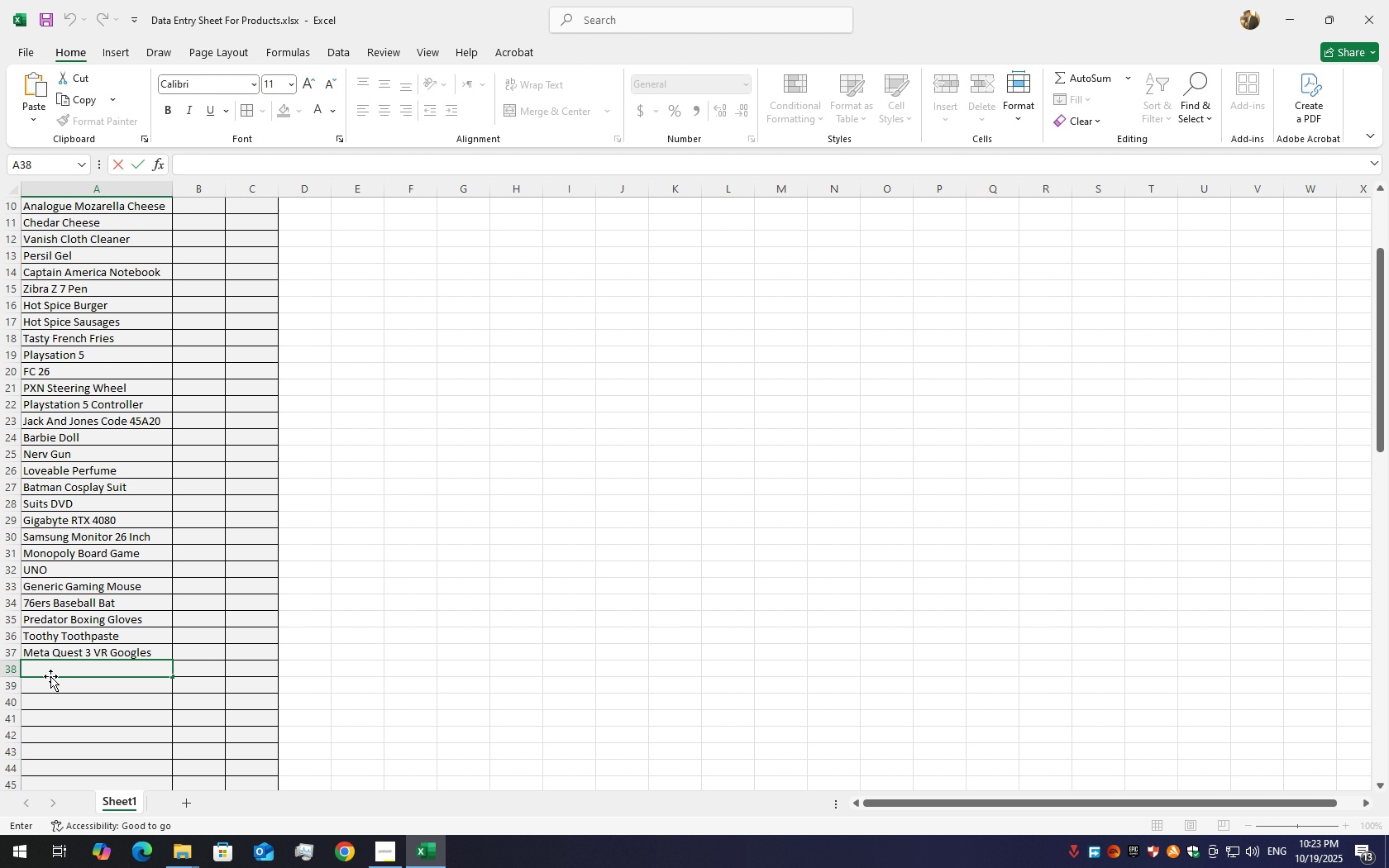 
wait(9.6)
 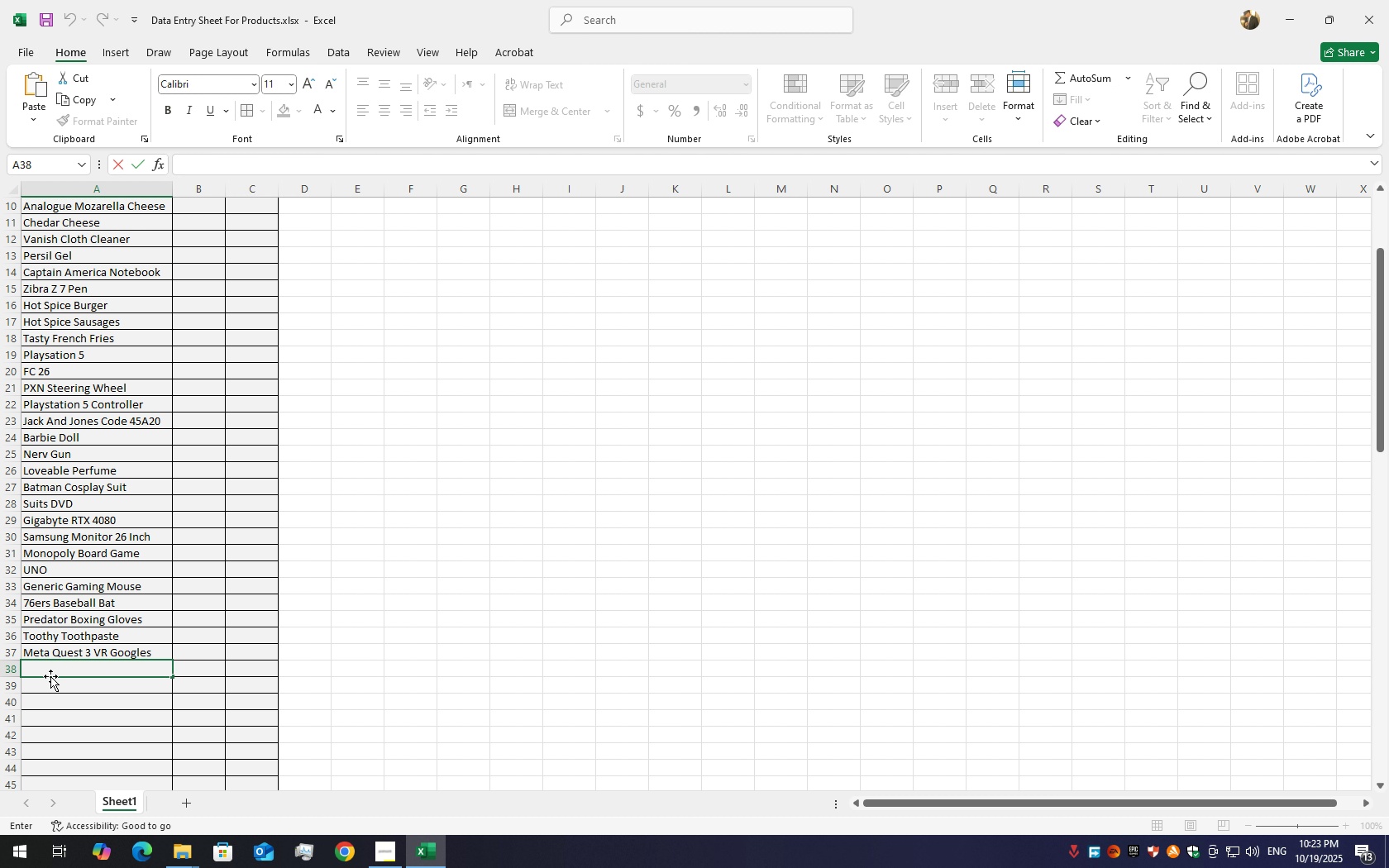 
type(B)
key(Backspace)
type(Go)
key(Backspace)
key(Backspace)
 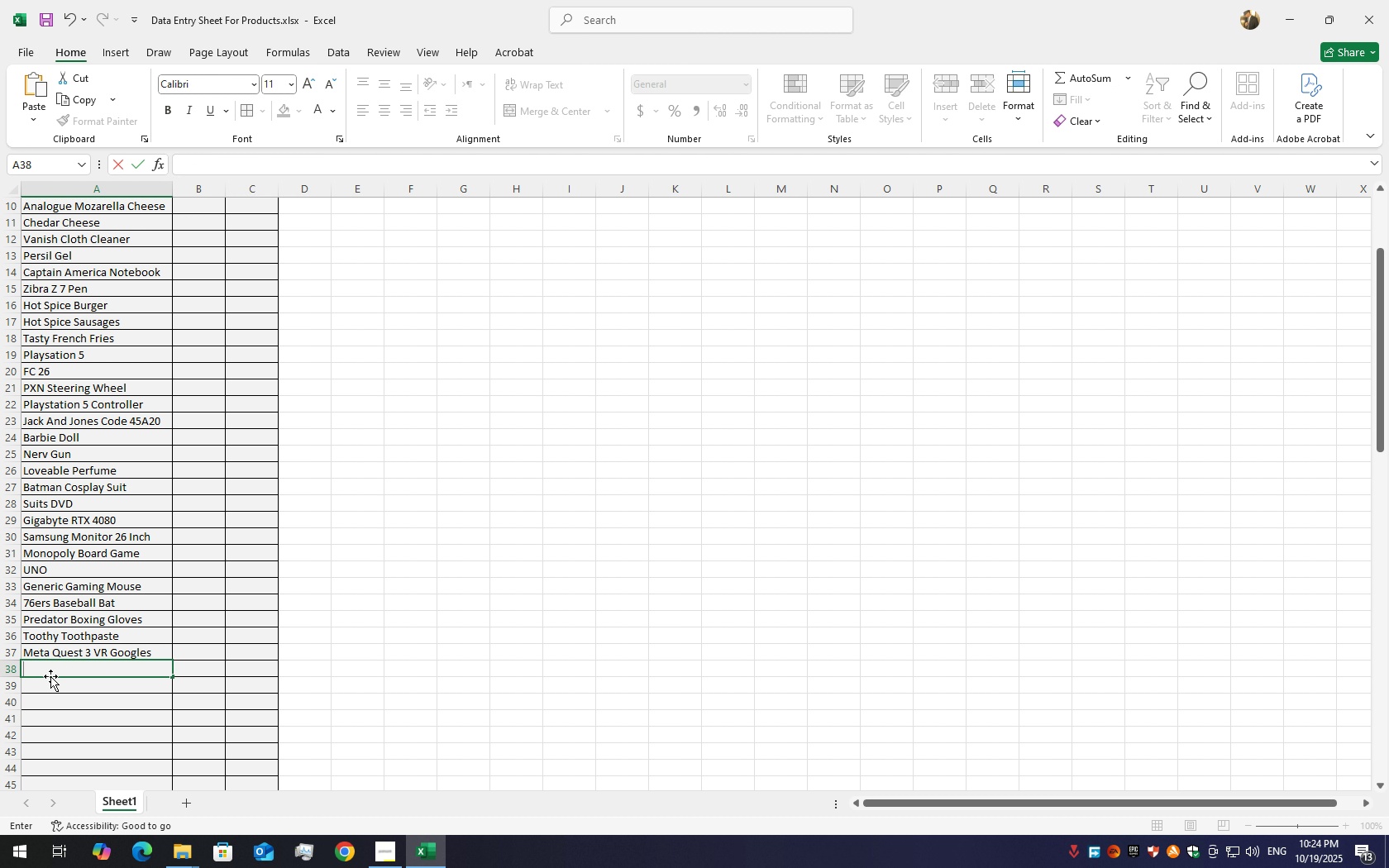 
 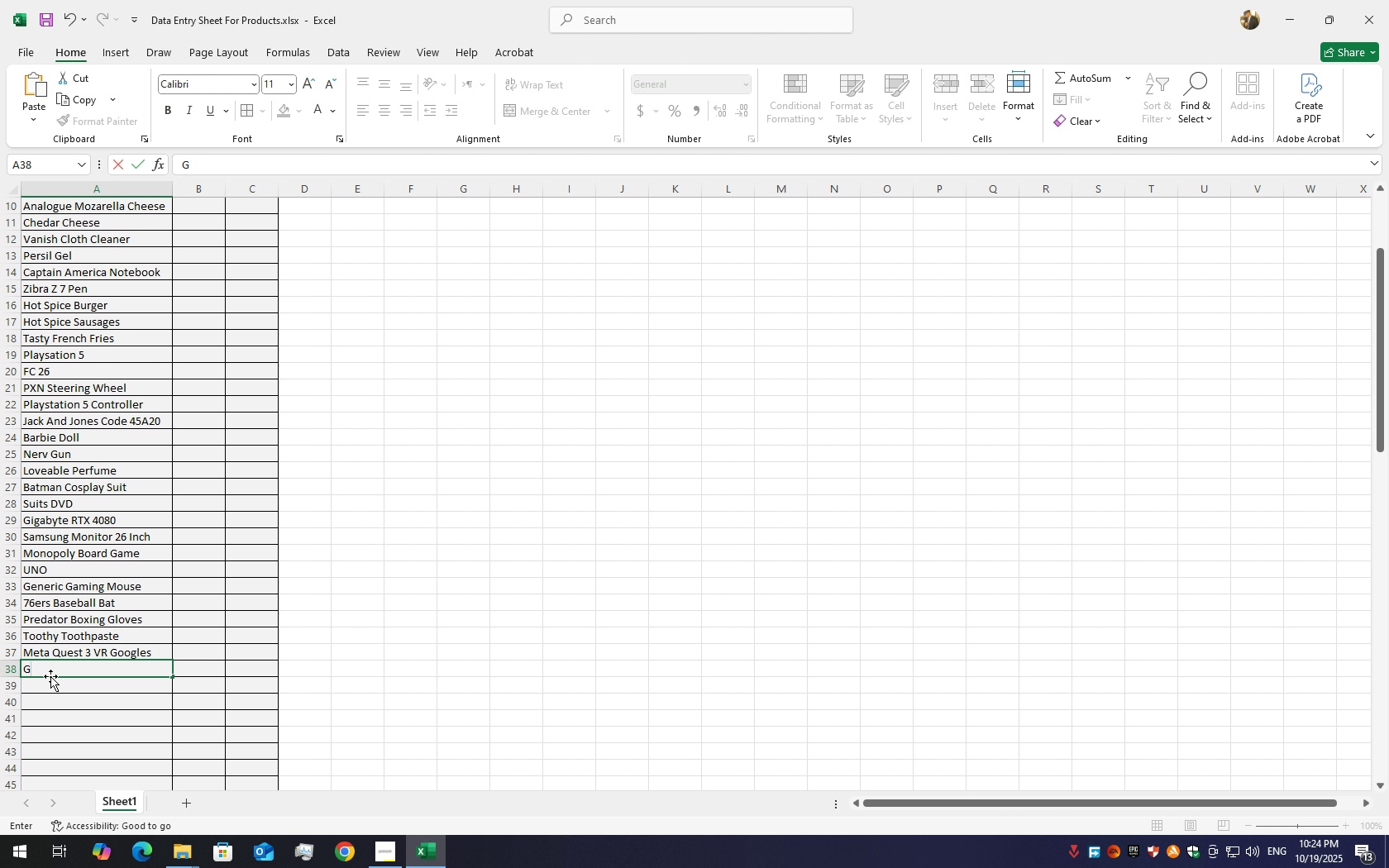 
hold_key(key=ShiftLeft, duration=1.5)
 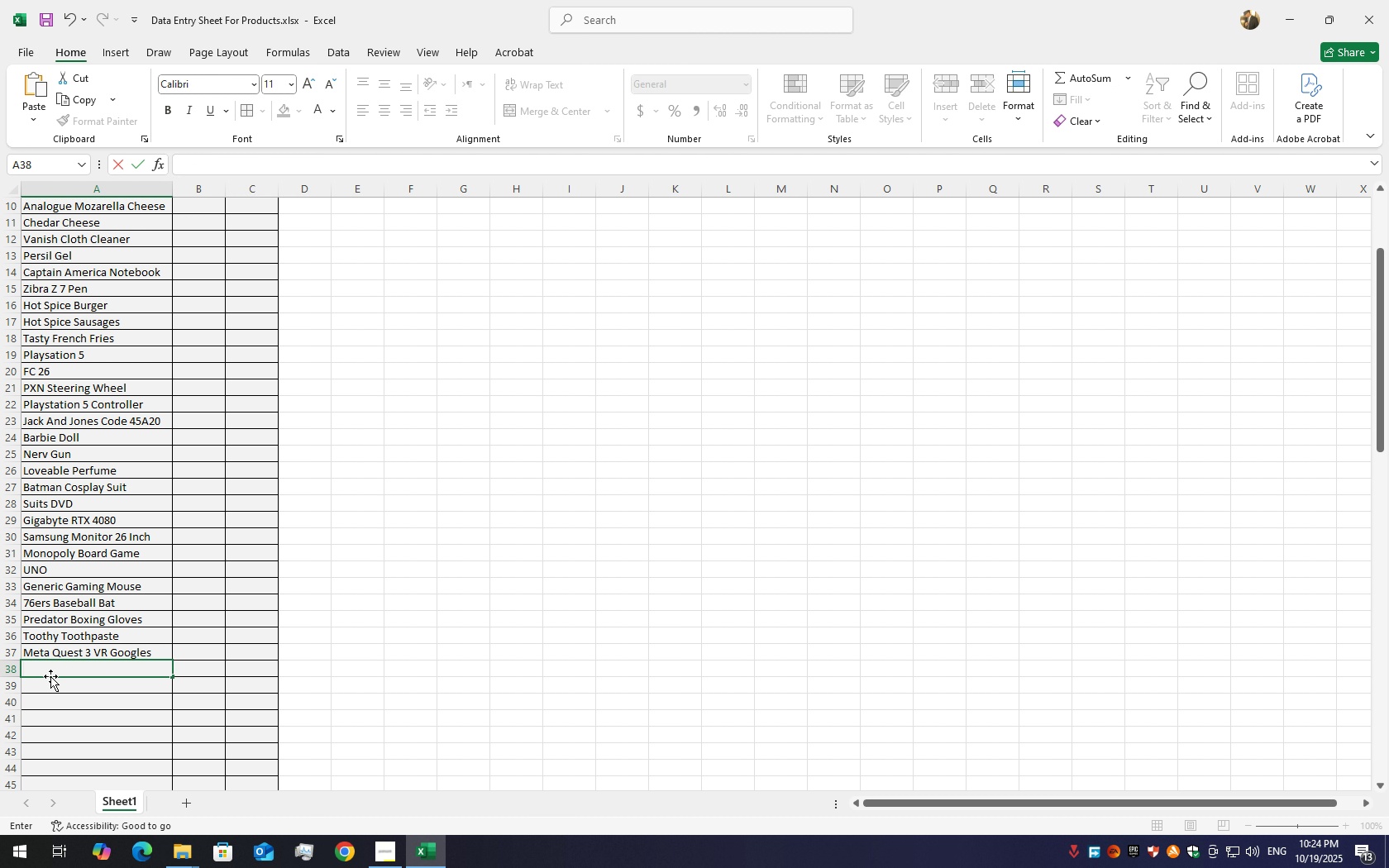 
type(Fi)
key(Backspace)
key(Backspace)
type(UFEA Football 2025)
 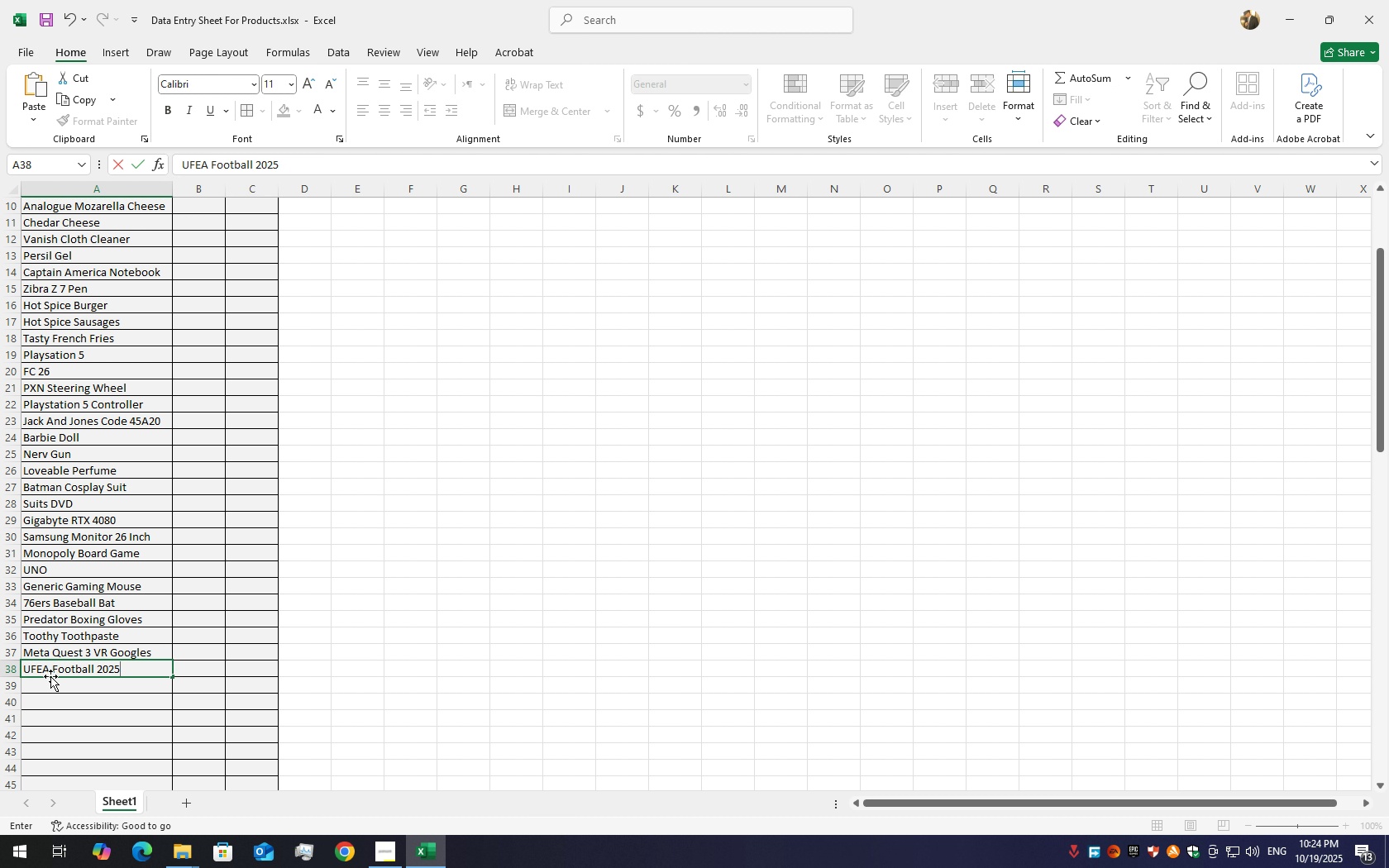 
left_click([136, 691])
 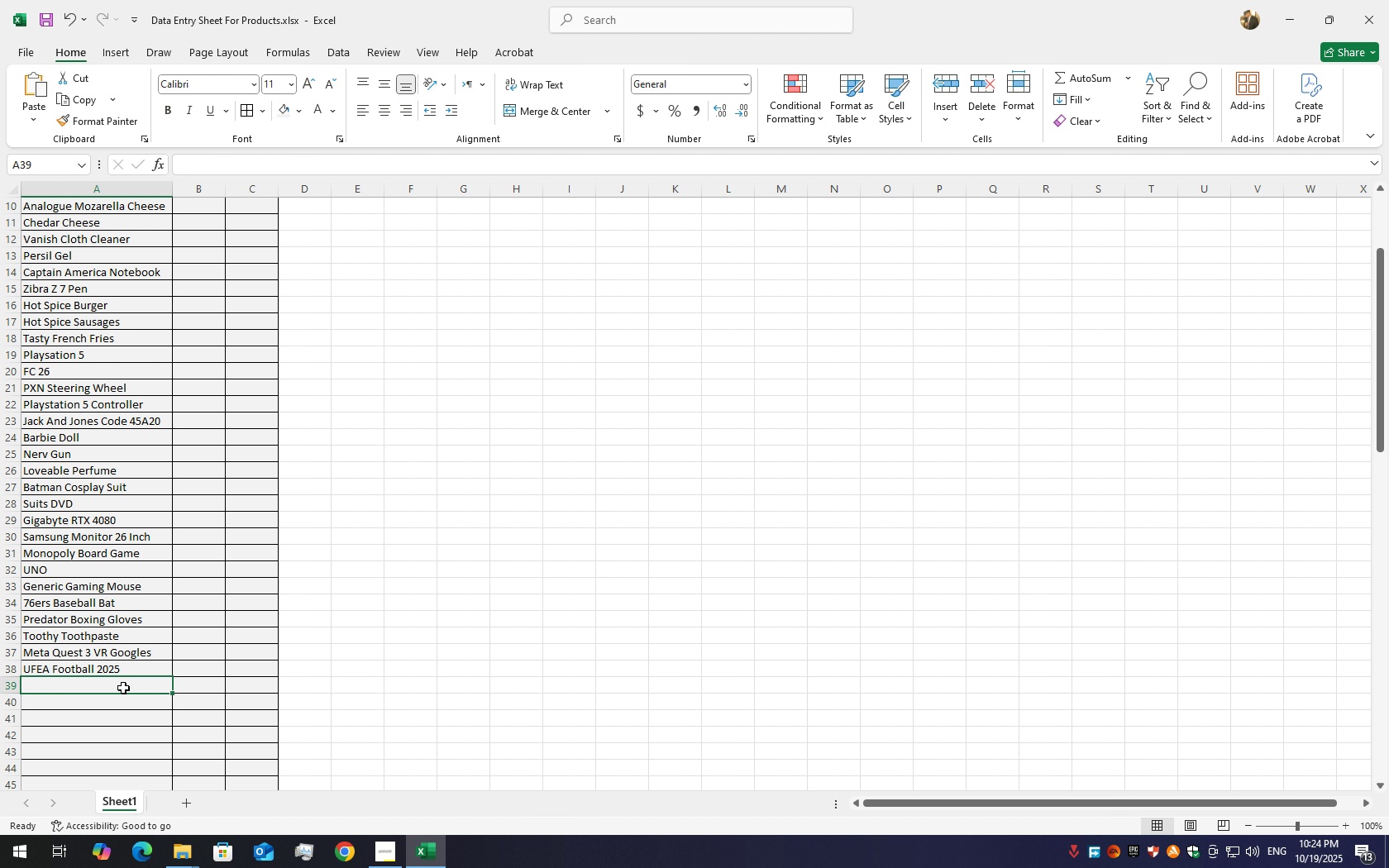 
double_click([123, 688])
 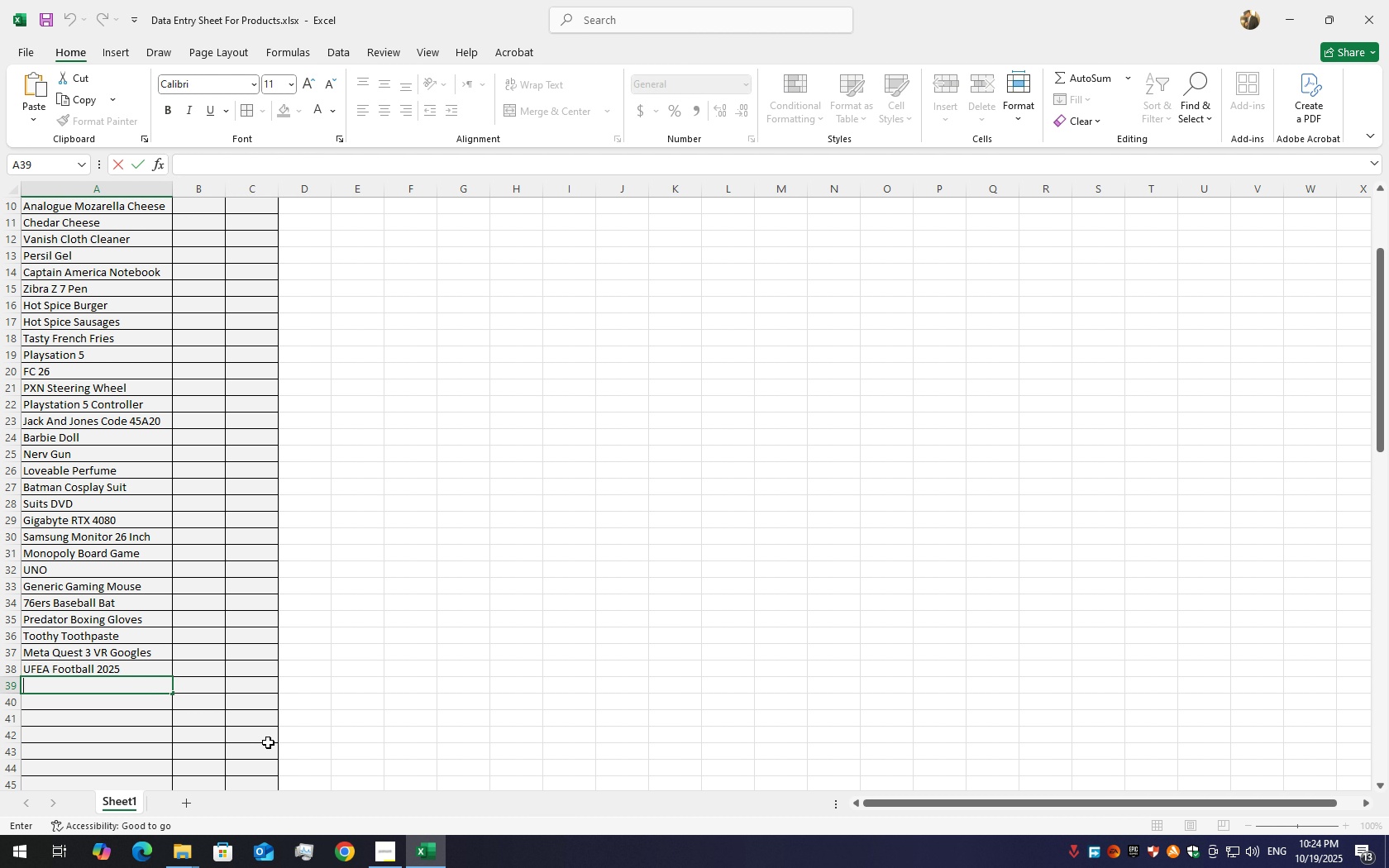 
wait(10.23)
 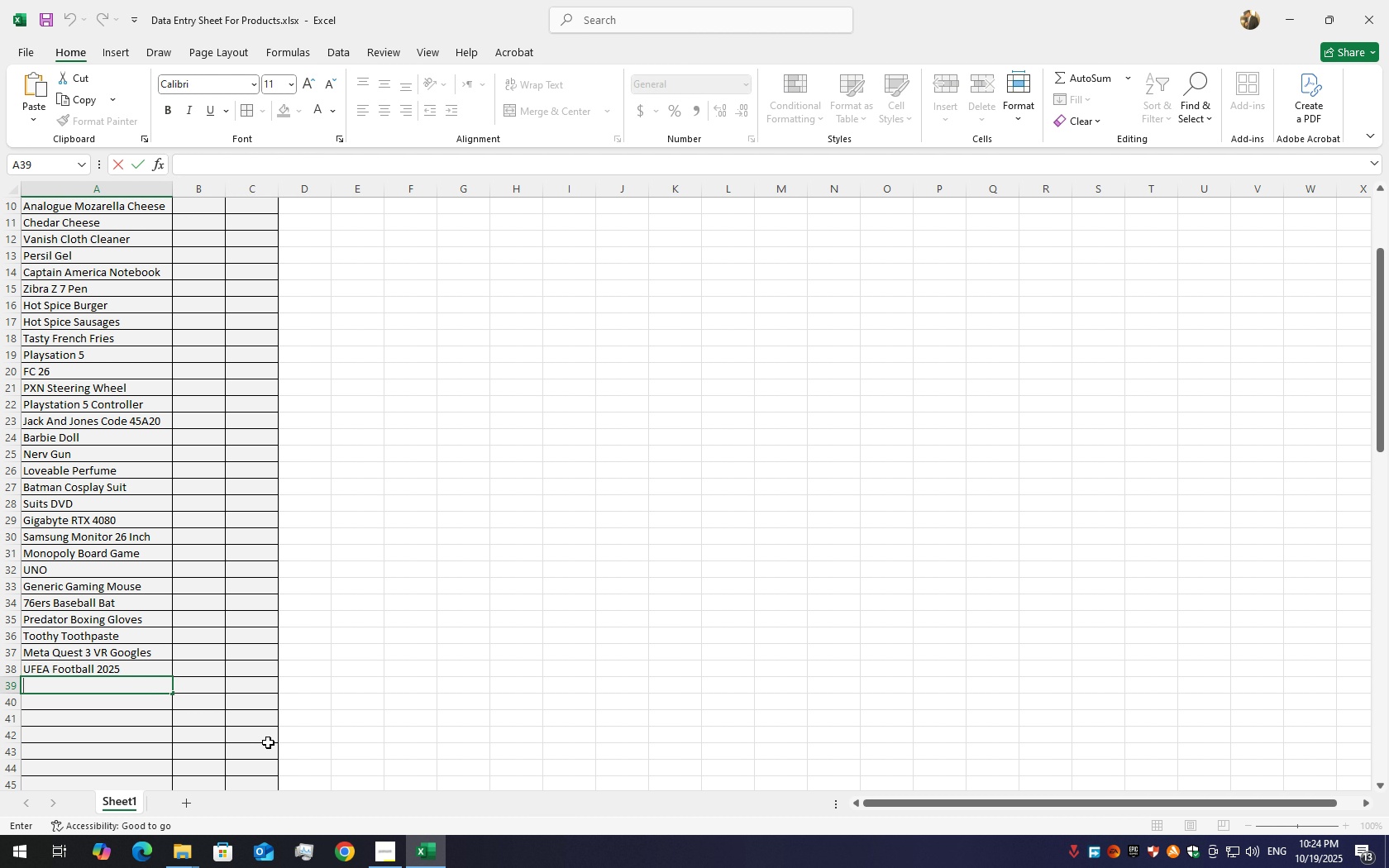 
type(Toshe)
key(Backspace)
type(iba Fan)
key(Backspace)
key(Backspace)
key(Backspace)
type(Stand Fan)
 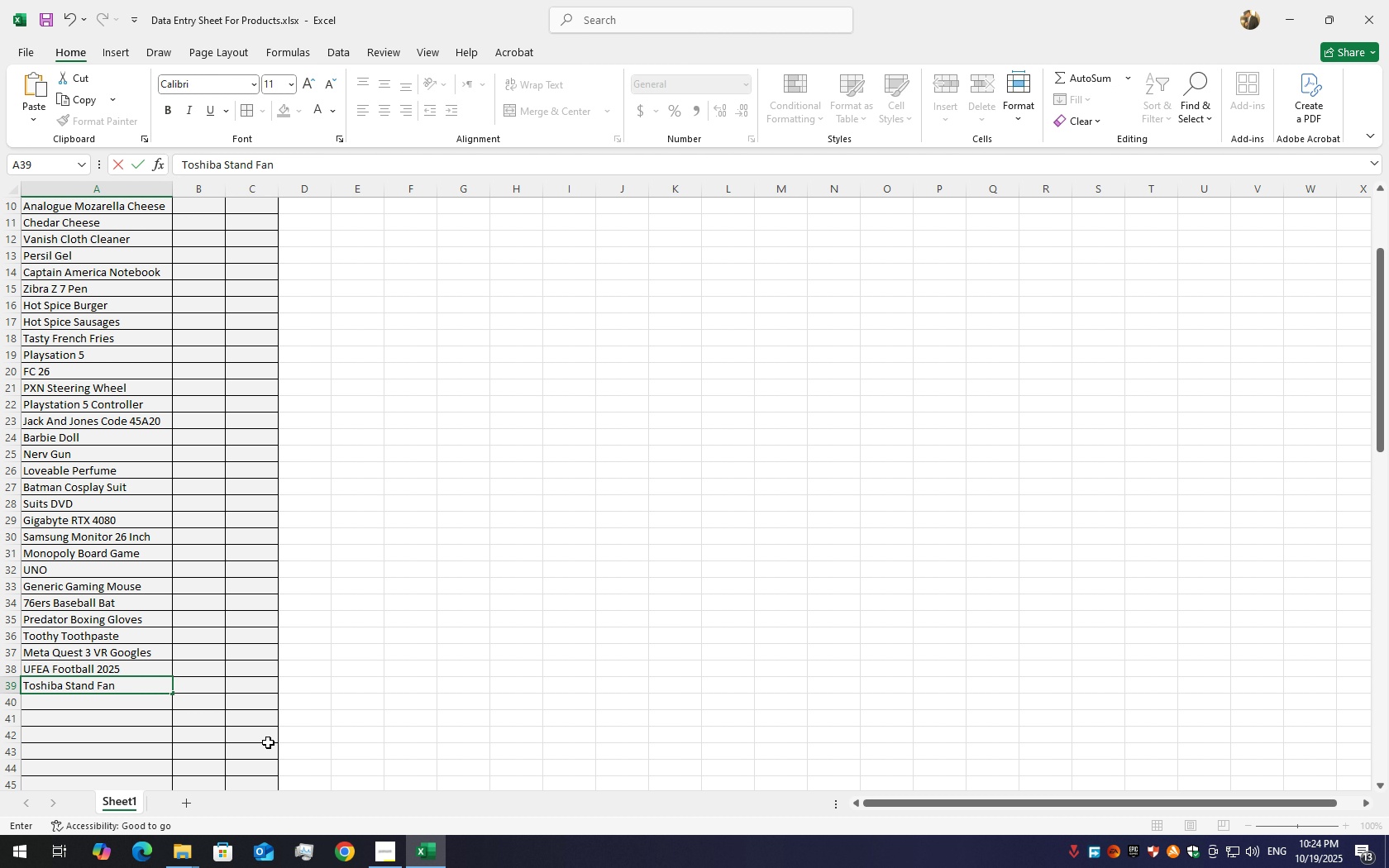 
key(Enter)
 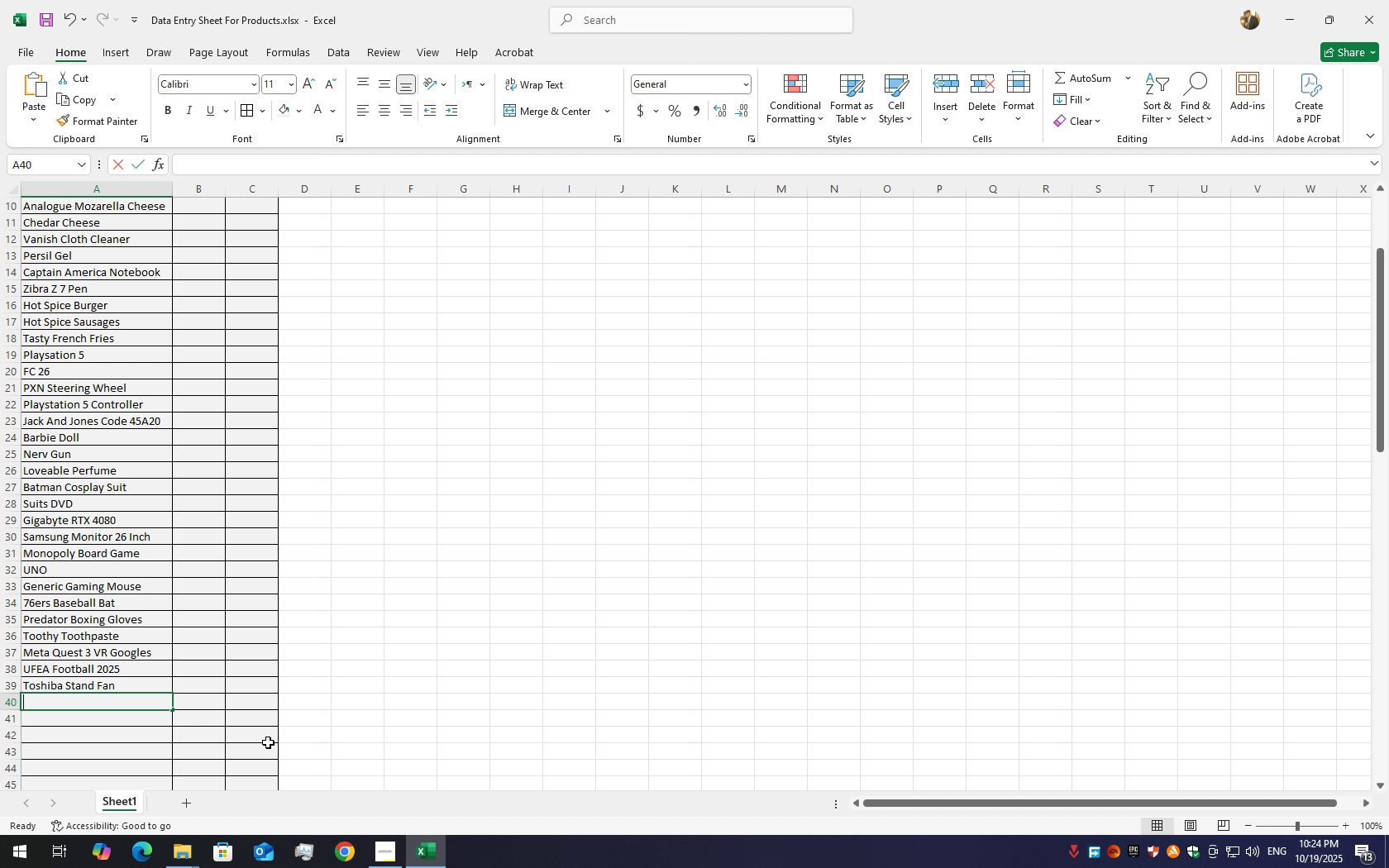 
type(The Way Of )
key(Backspace)
key(Backspace)
key(Backspace)
type(of the Wolf)
 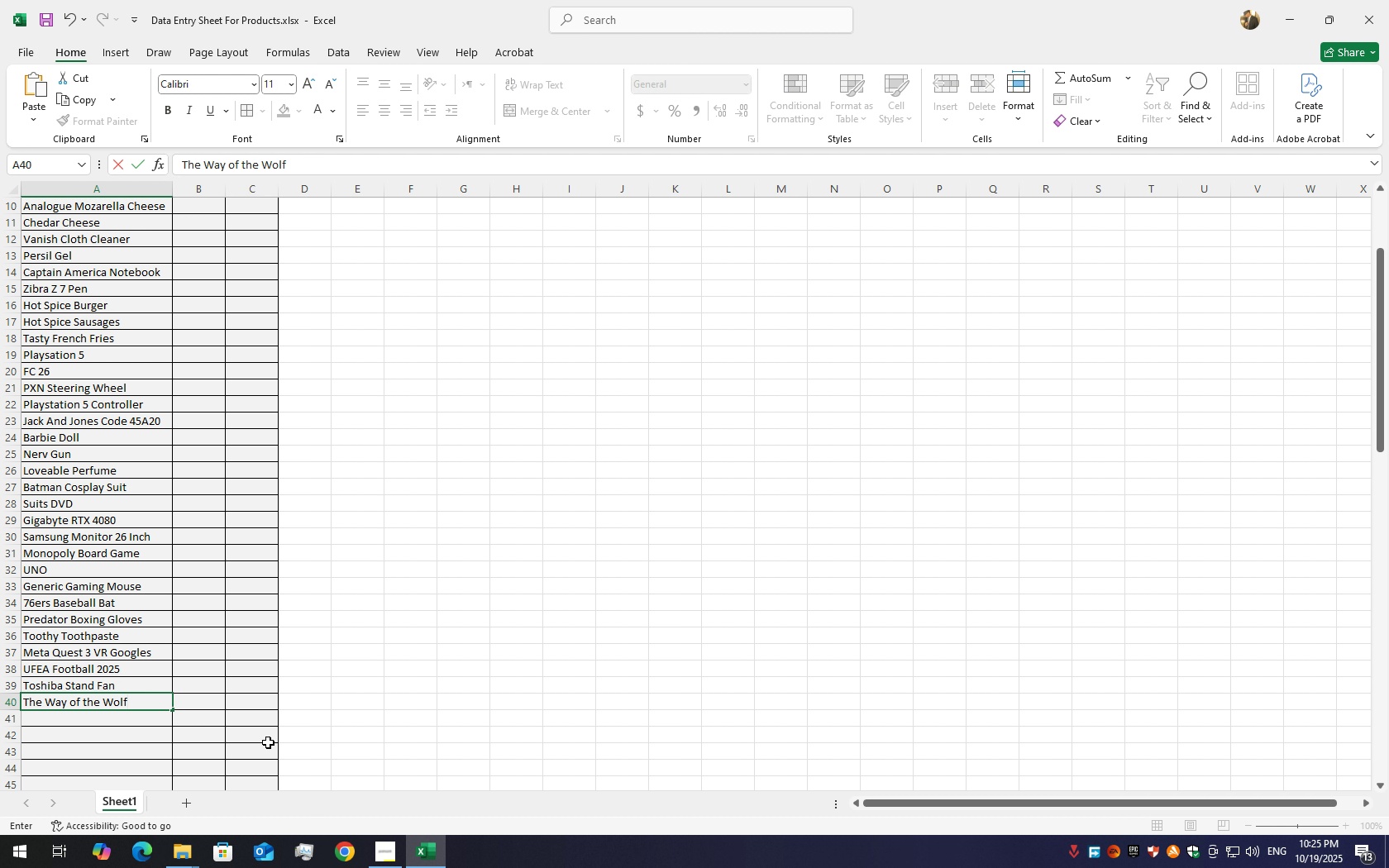 
hold_key(key=ArrowLeft, duration=0.74)
 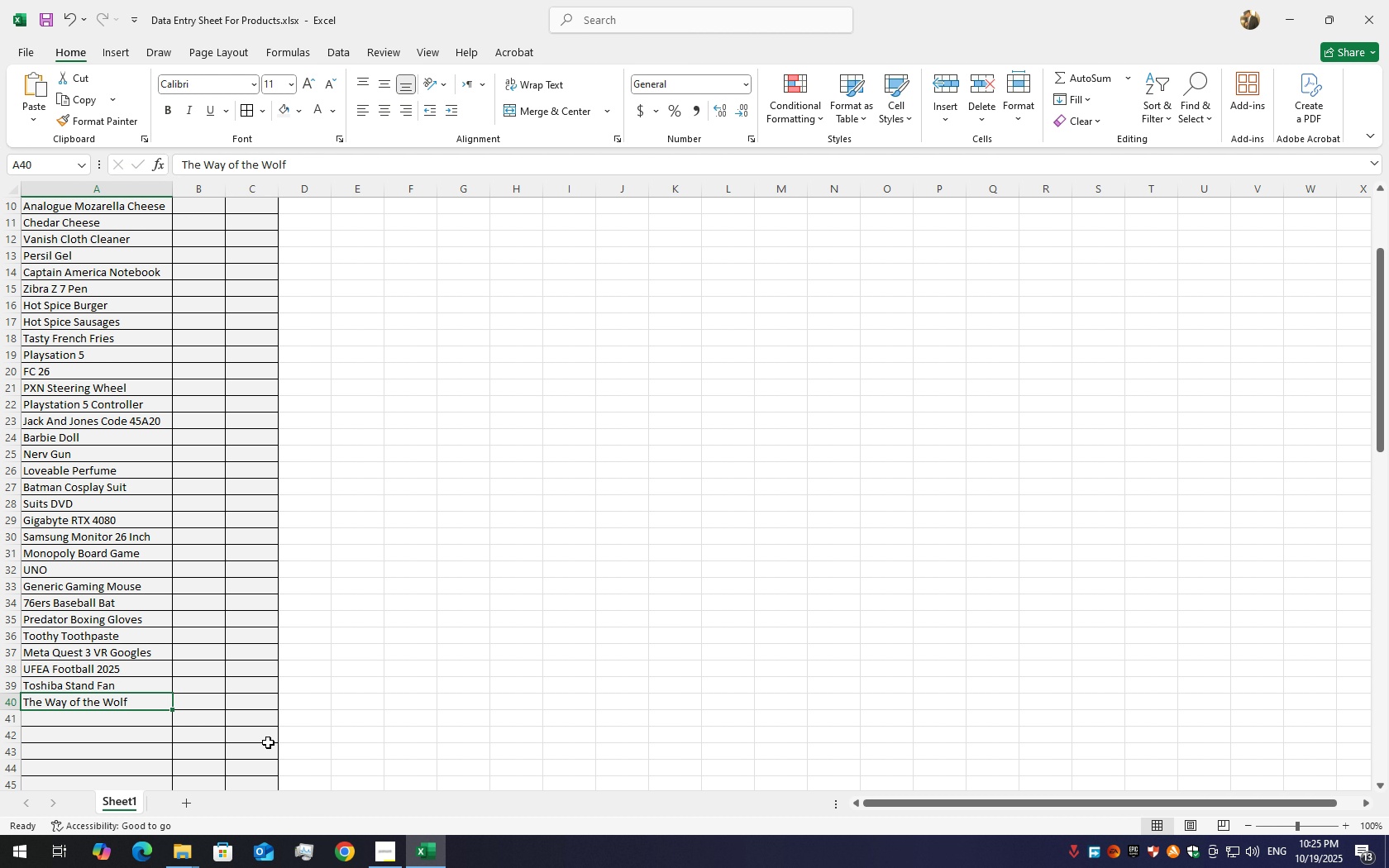 
key(ArrowLeft)
 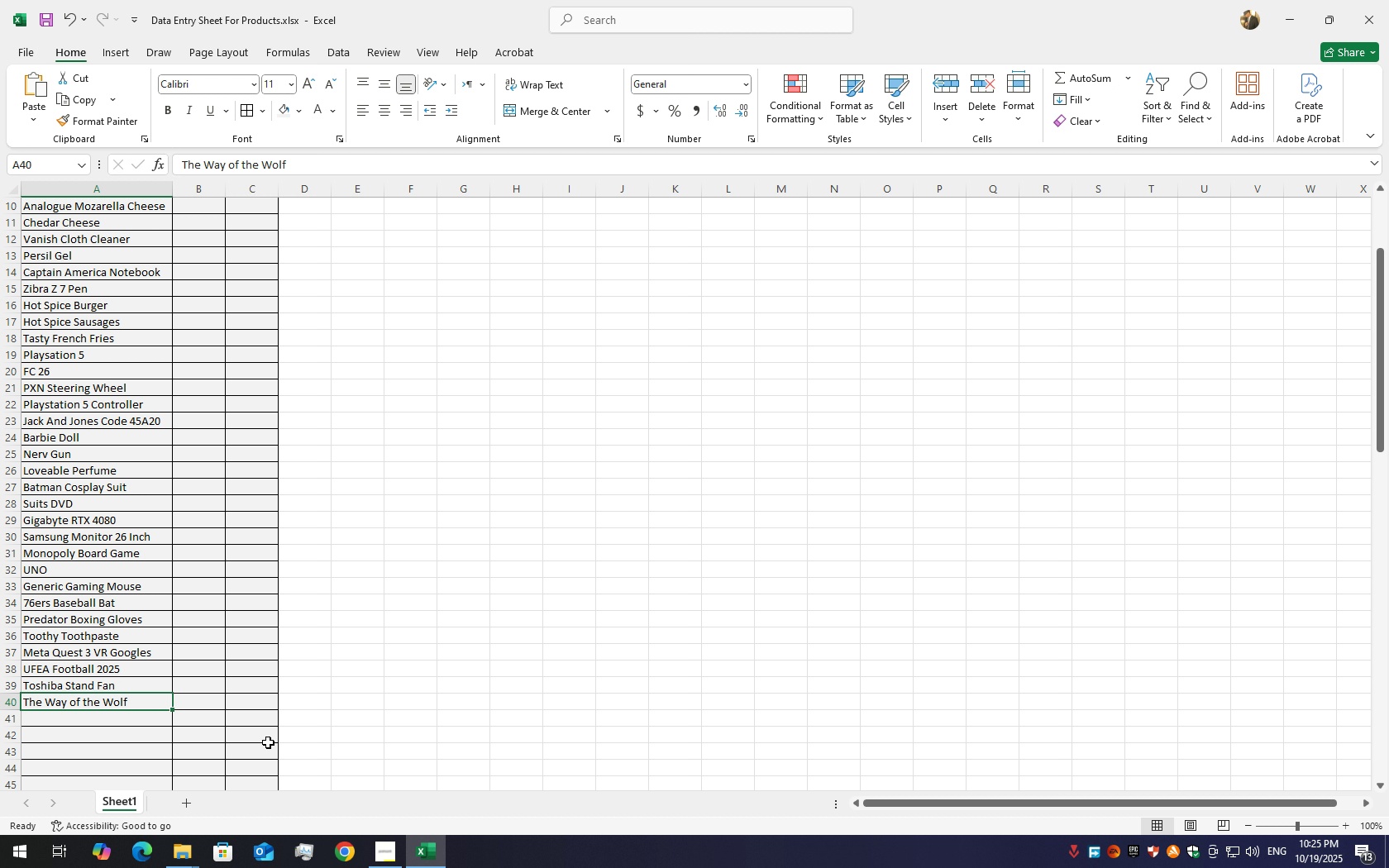 
key(ArrowLeft)
 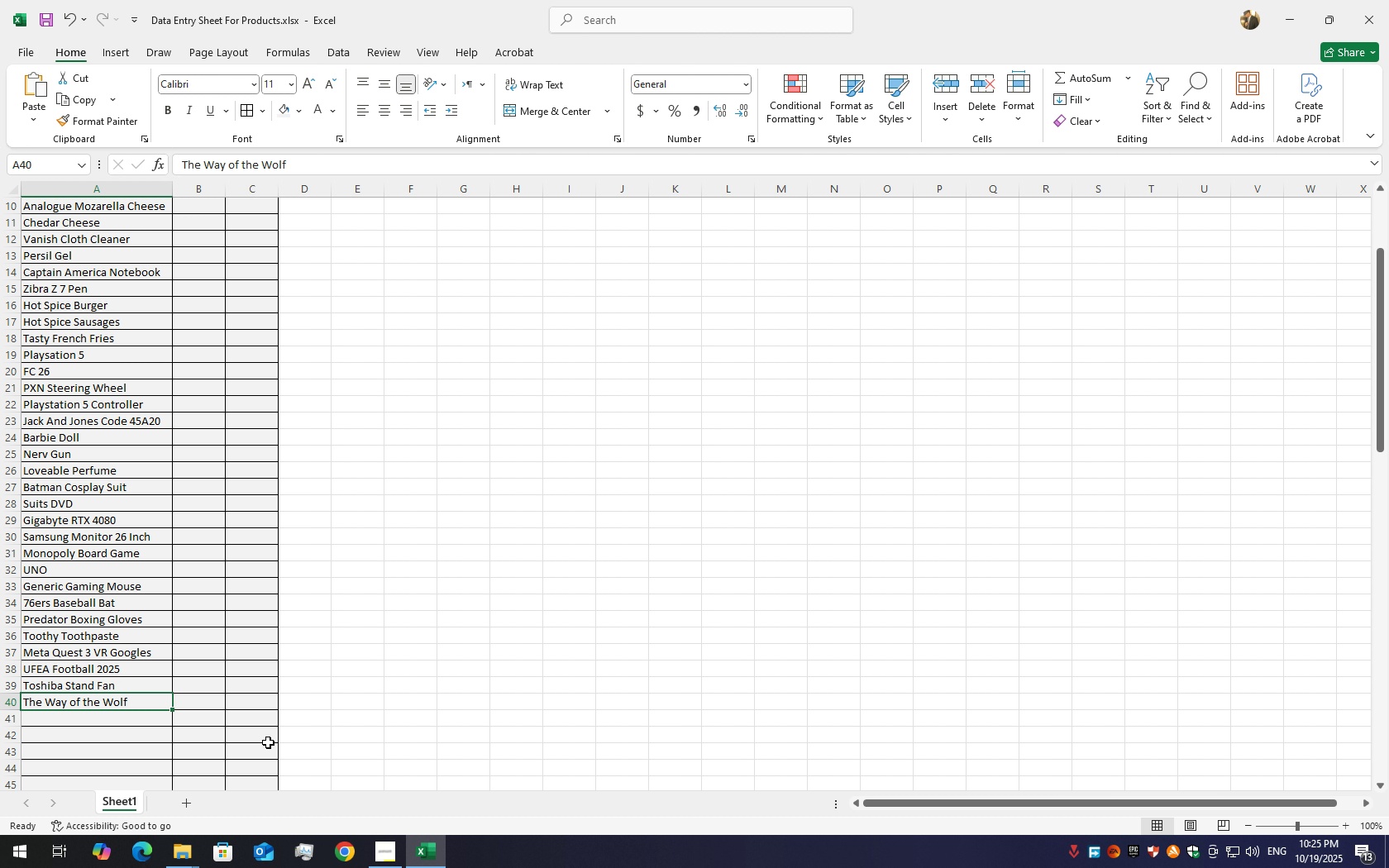 
key(ArrowRight)
 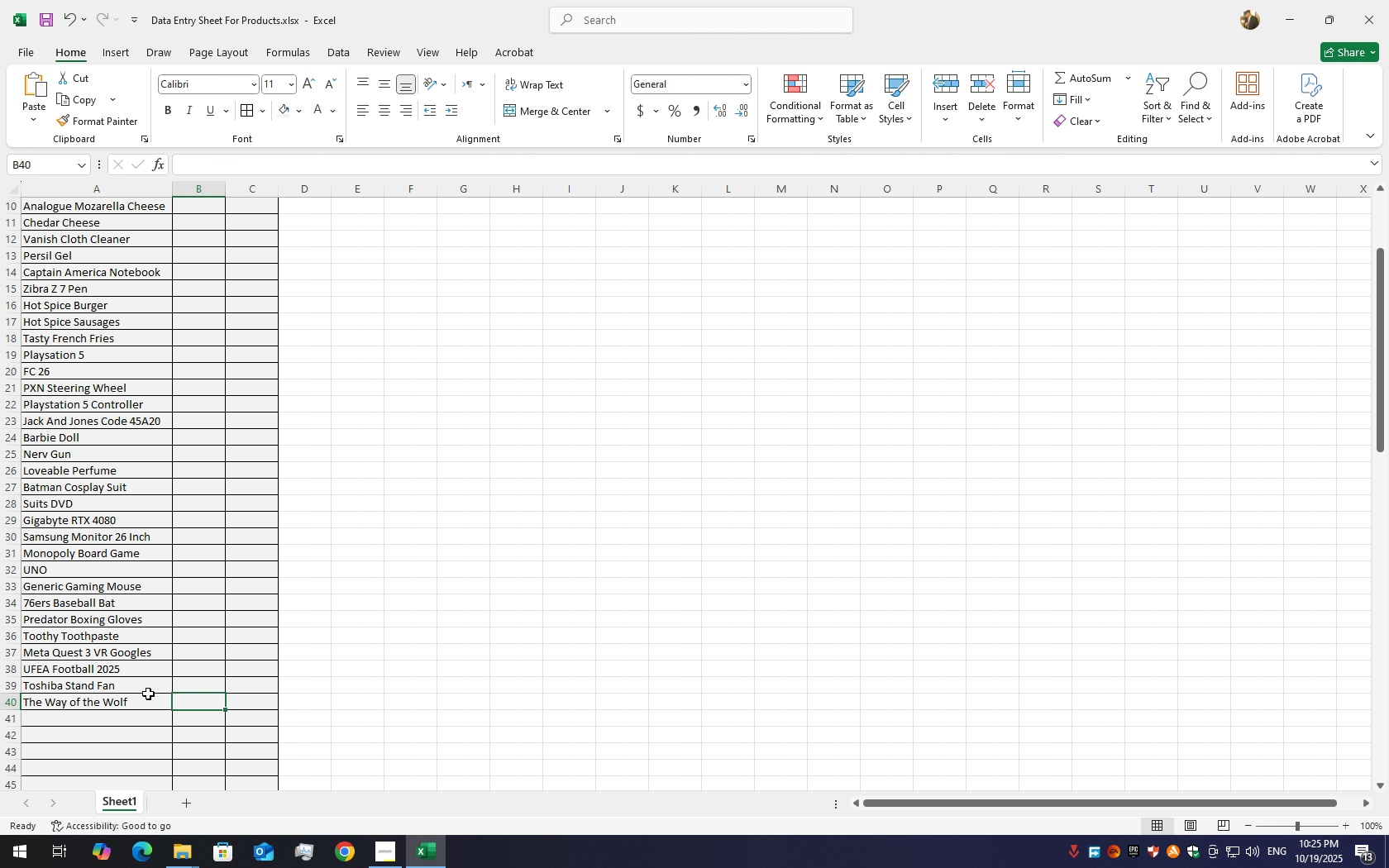 
double_click([150, 701])
 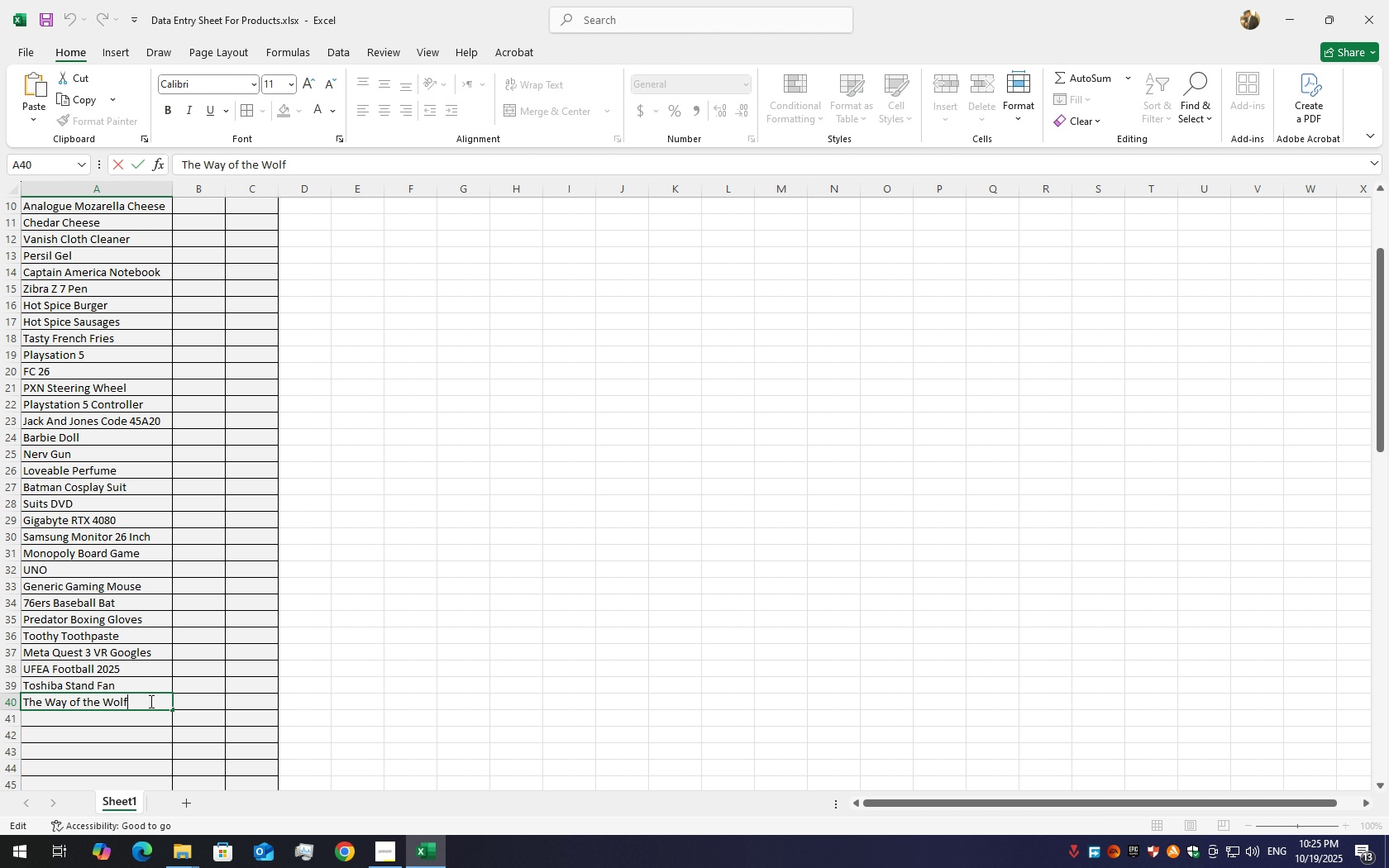 
triple_click([150, 701])
 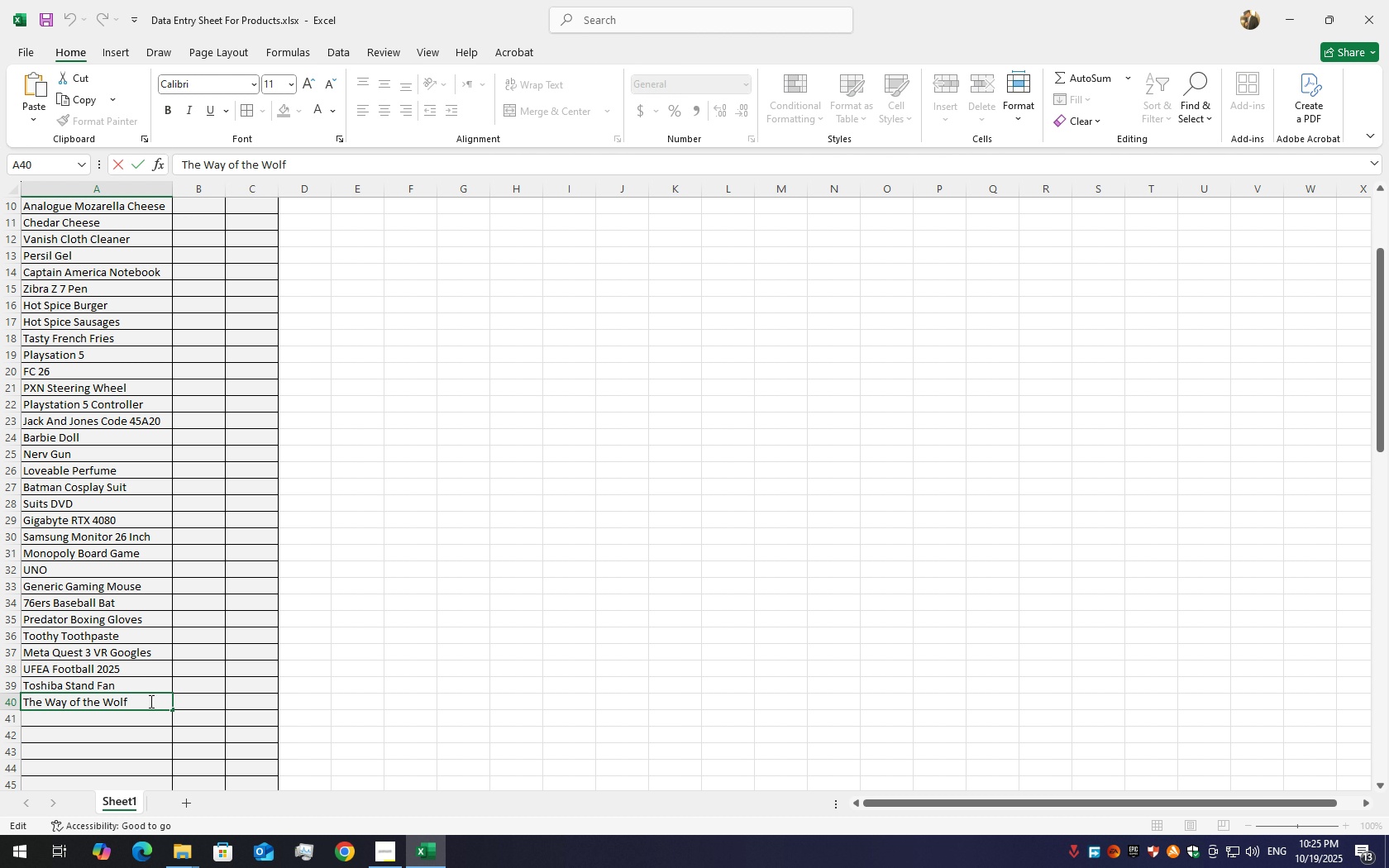 
key(Space)
 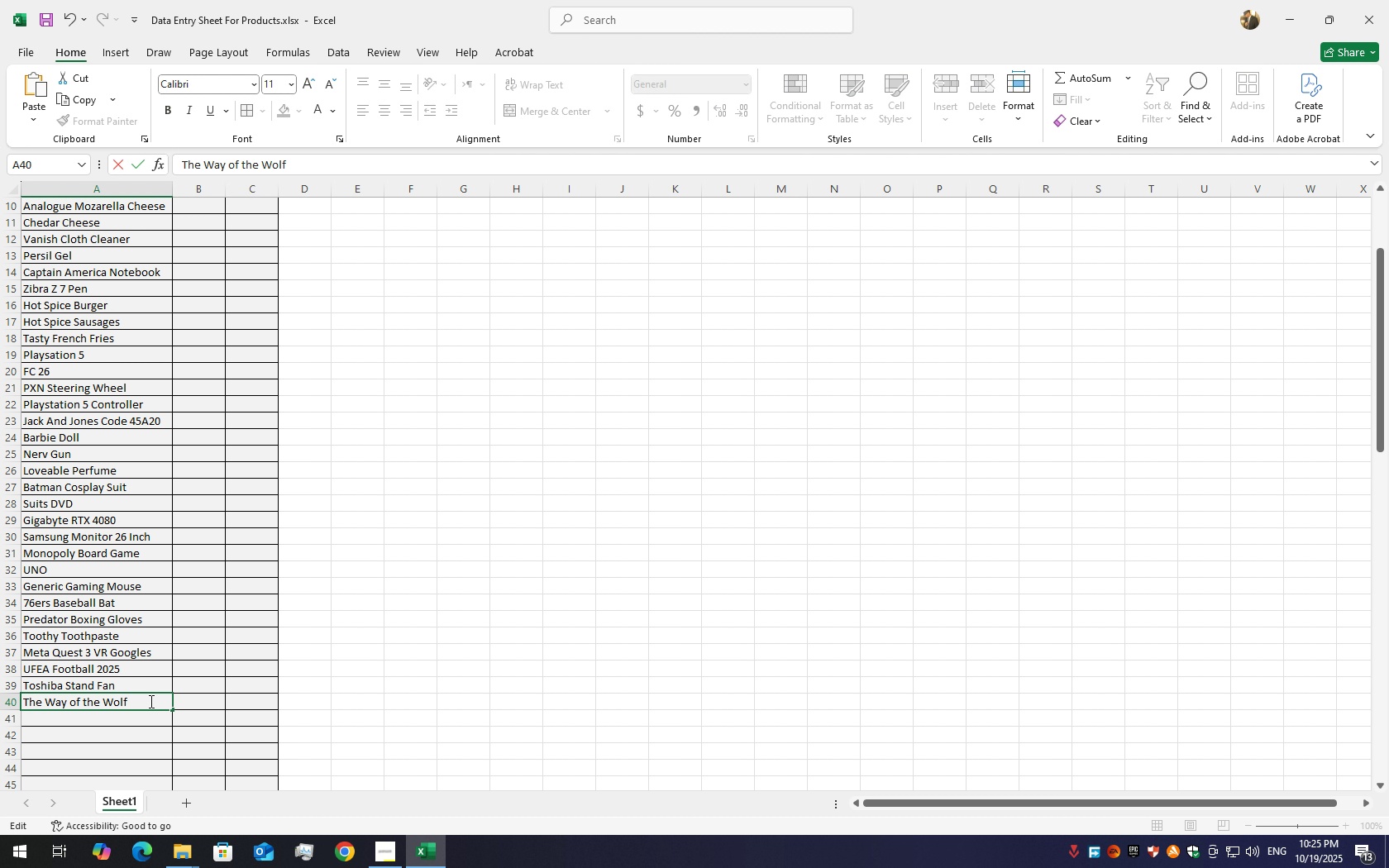 
type(Vol 1)
 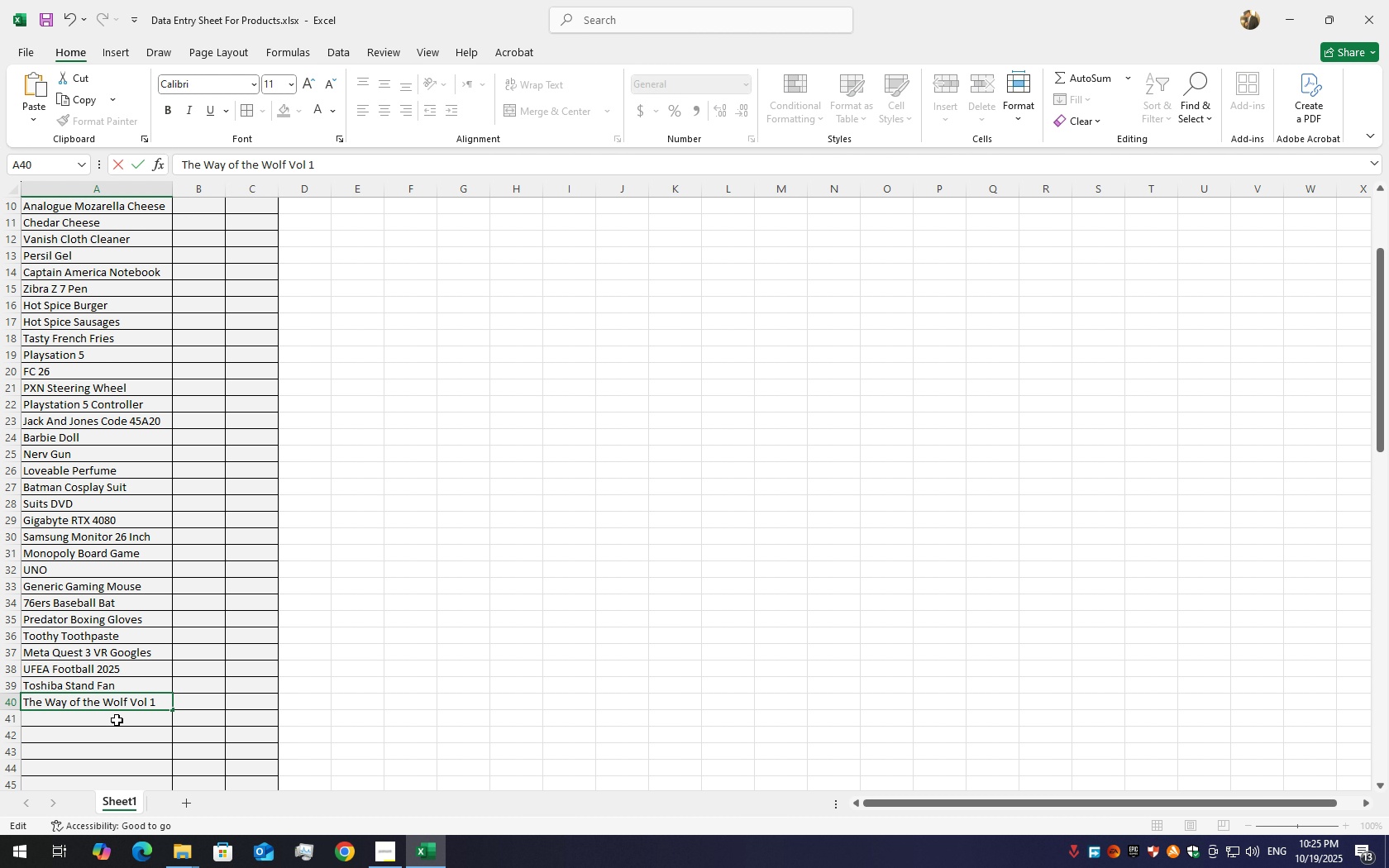 
left_click([118, 714])
 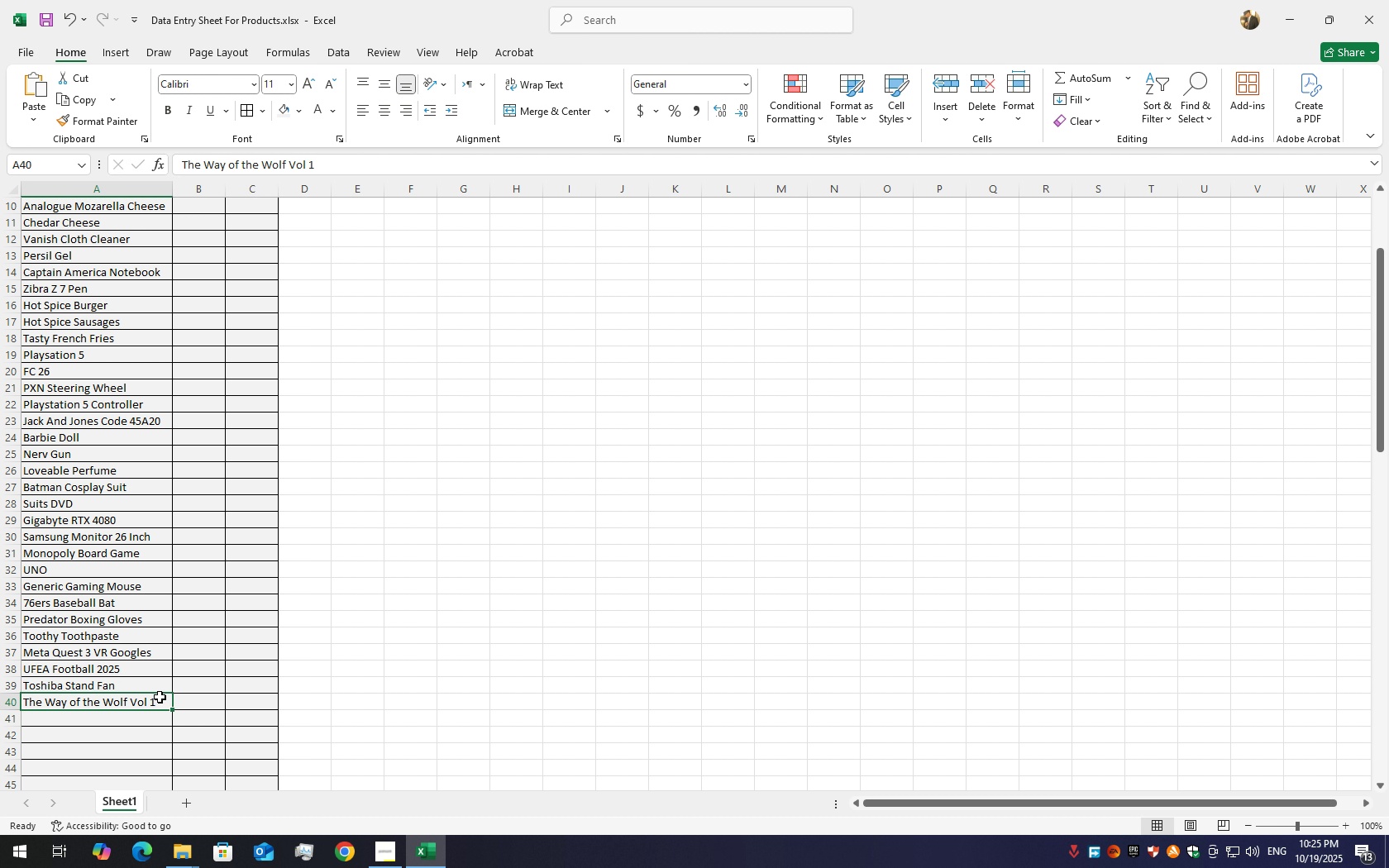 
double_click([160, 697])
 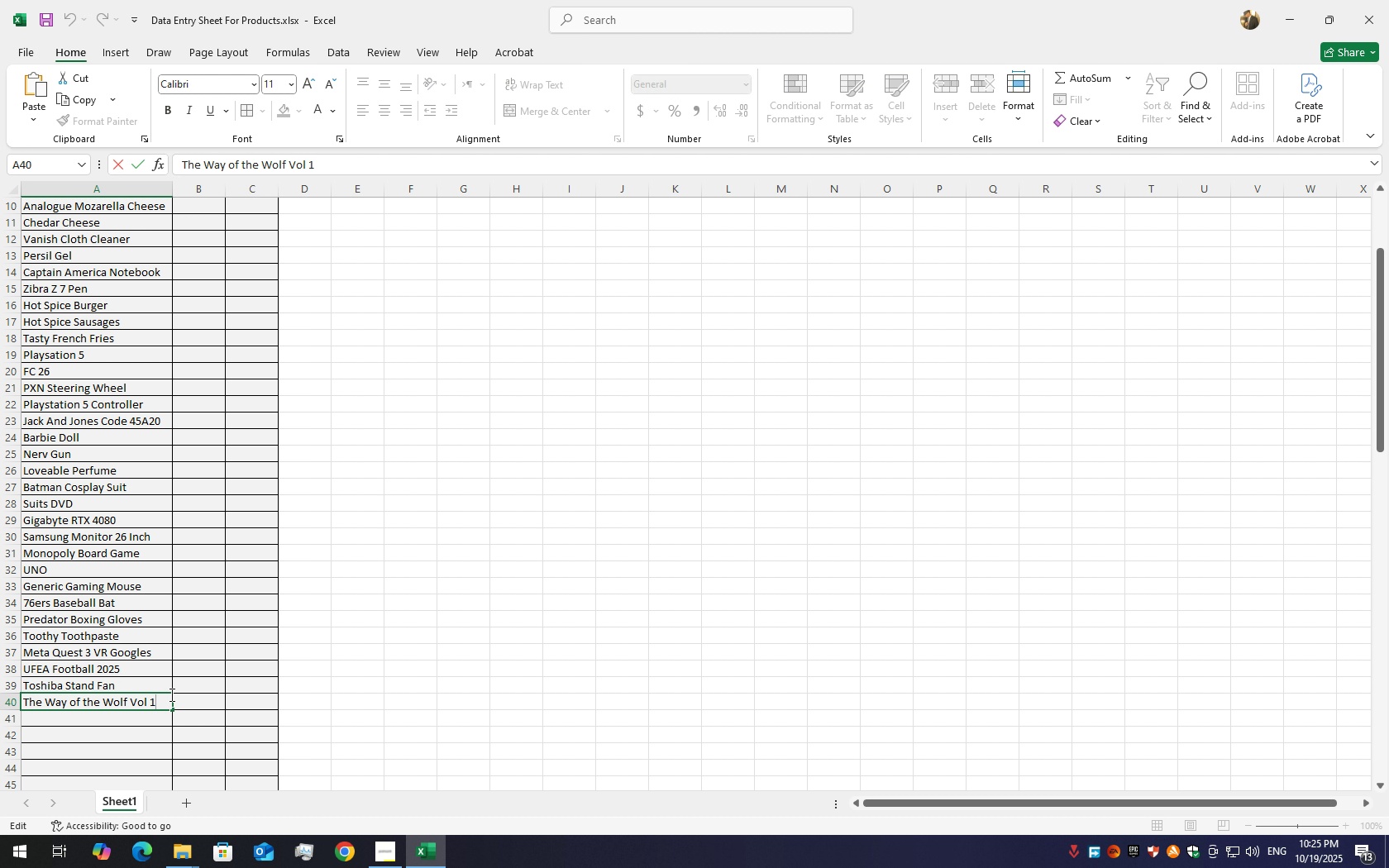 
key(ArrowLeft)
 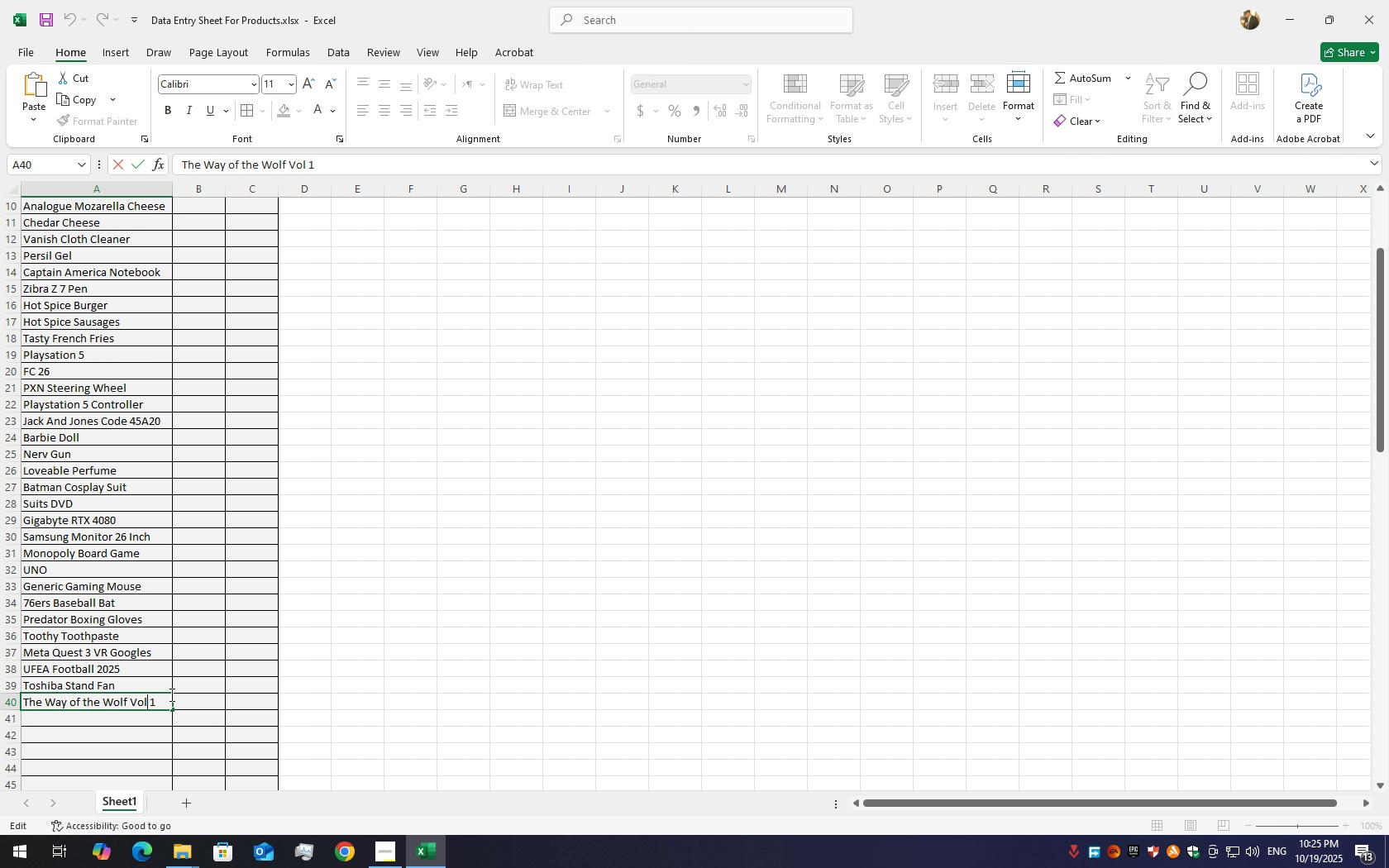 
key(ArrowLeft)
 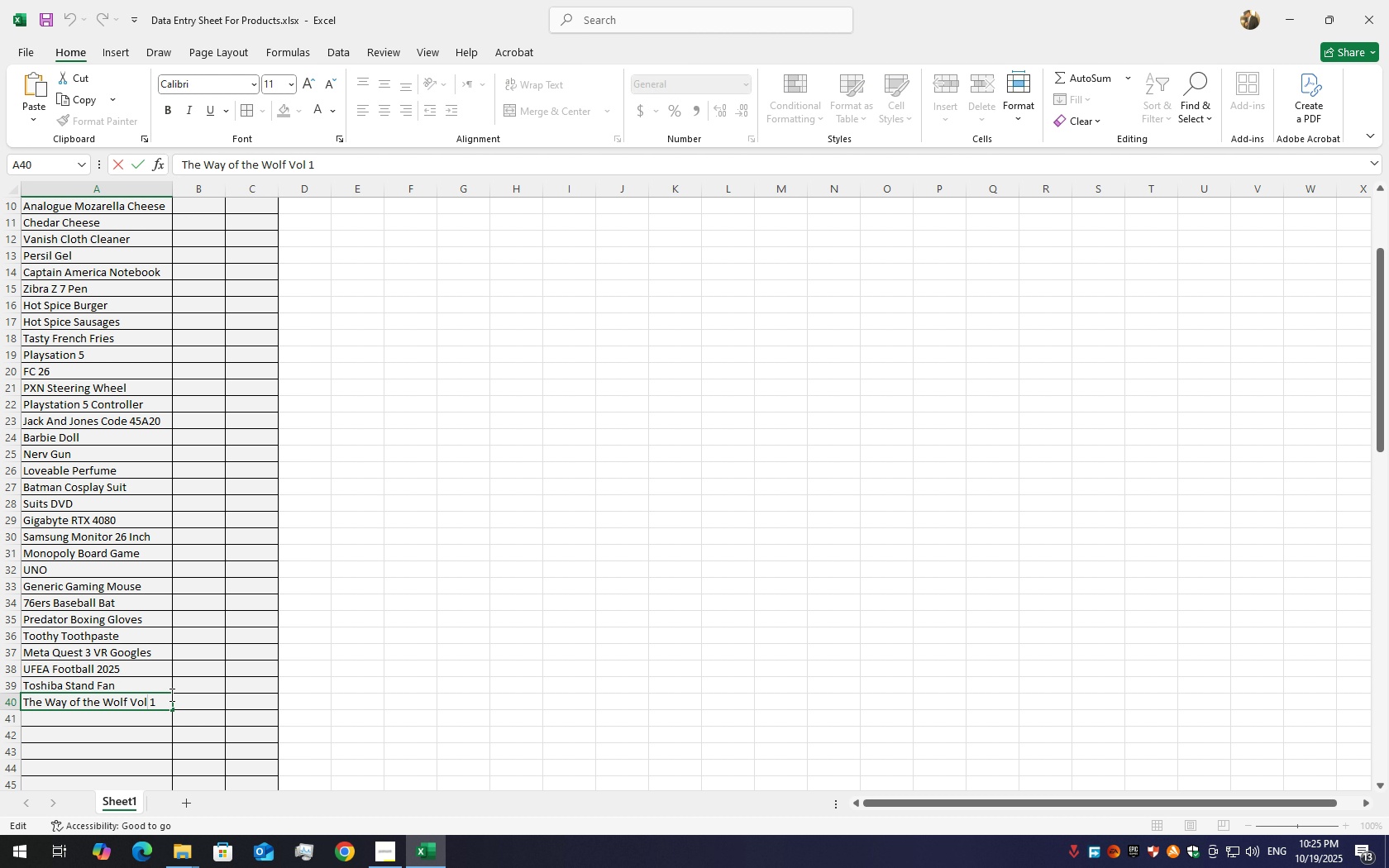 
key(Period)
 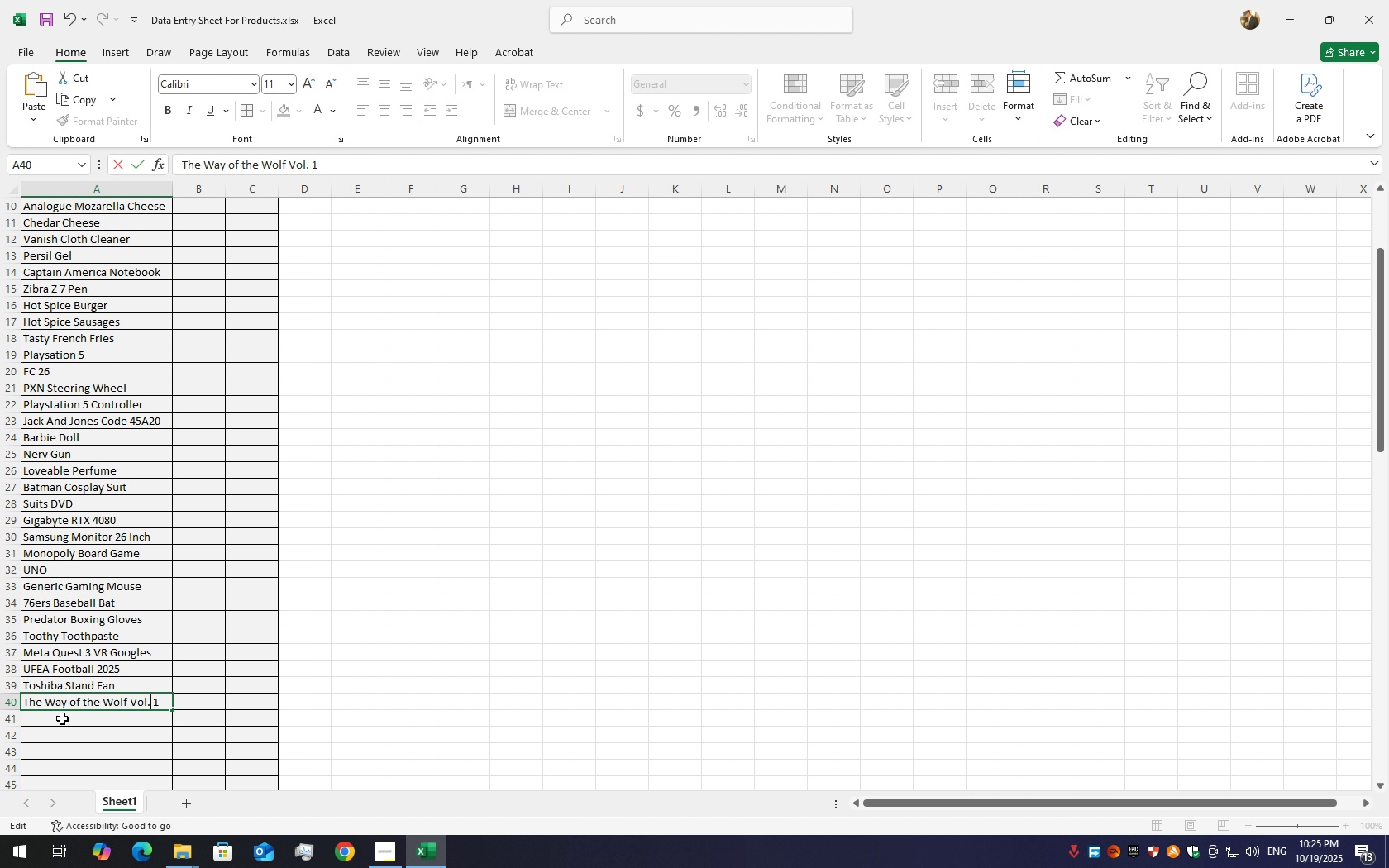 
left_click([77, 728])
 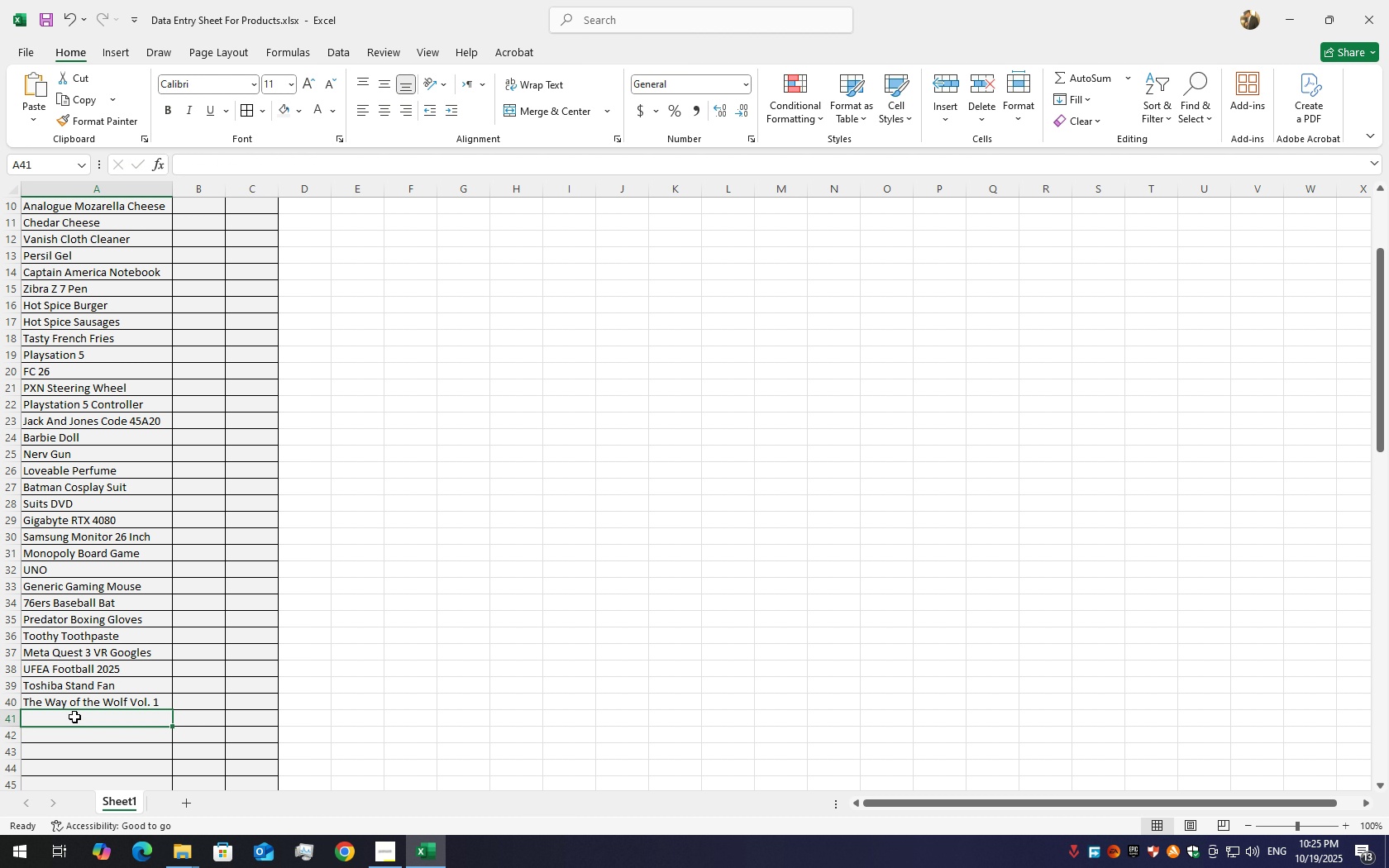 
double_click([74, 717])
 